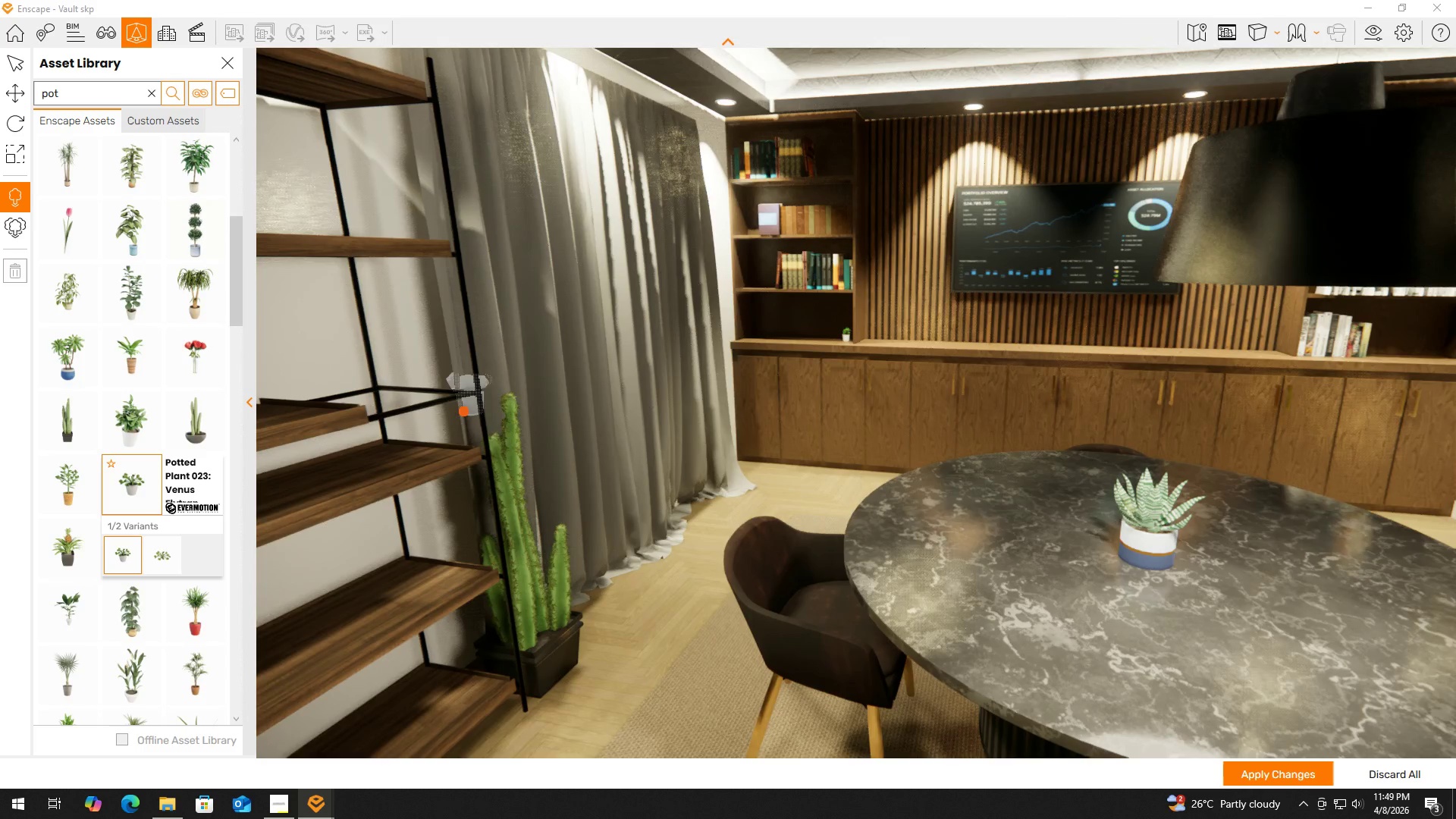 
hold_key(key=AltLeft, duration=0.34)
 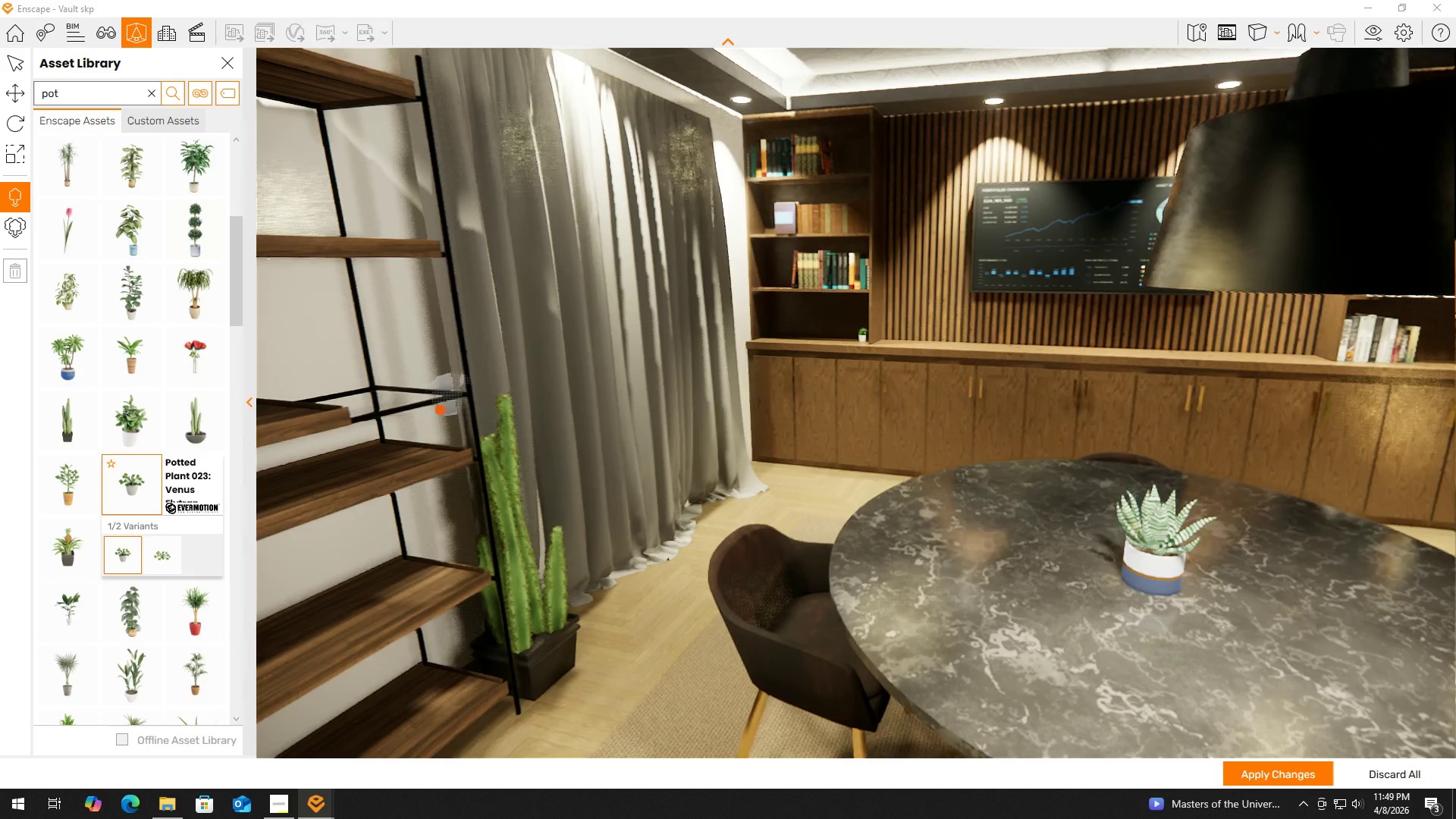 
type(asa)
 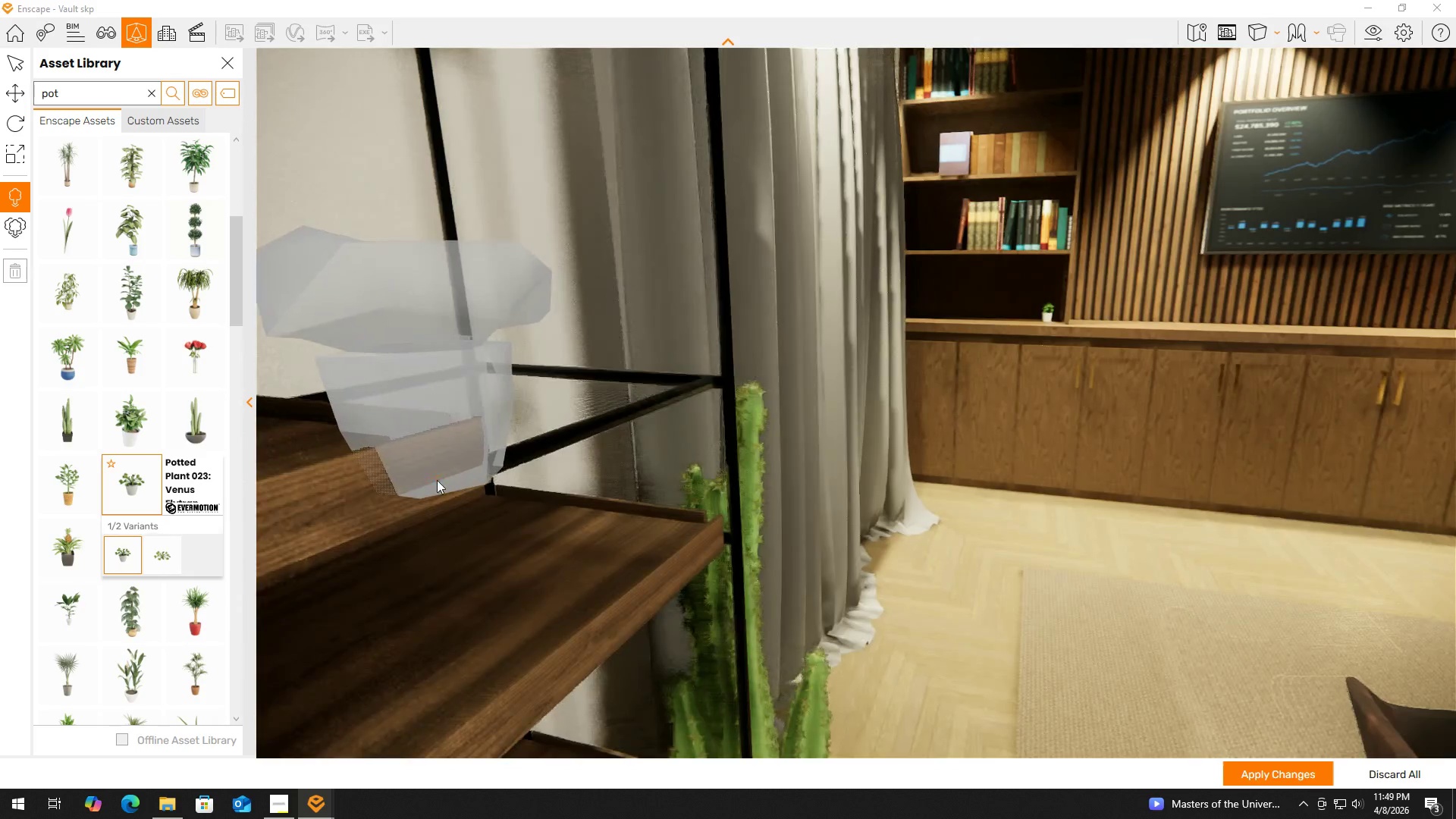 
scroll: coordinate [436, 466], scroll_direction: up, amount: 2.0
 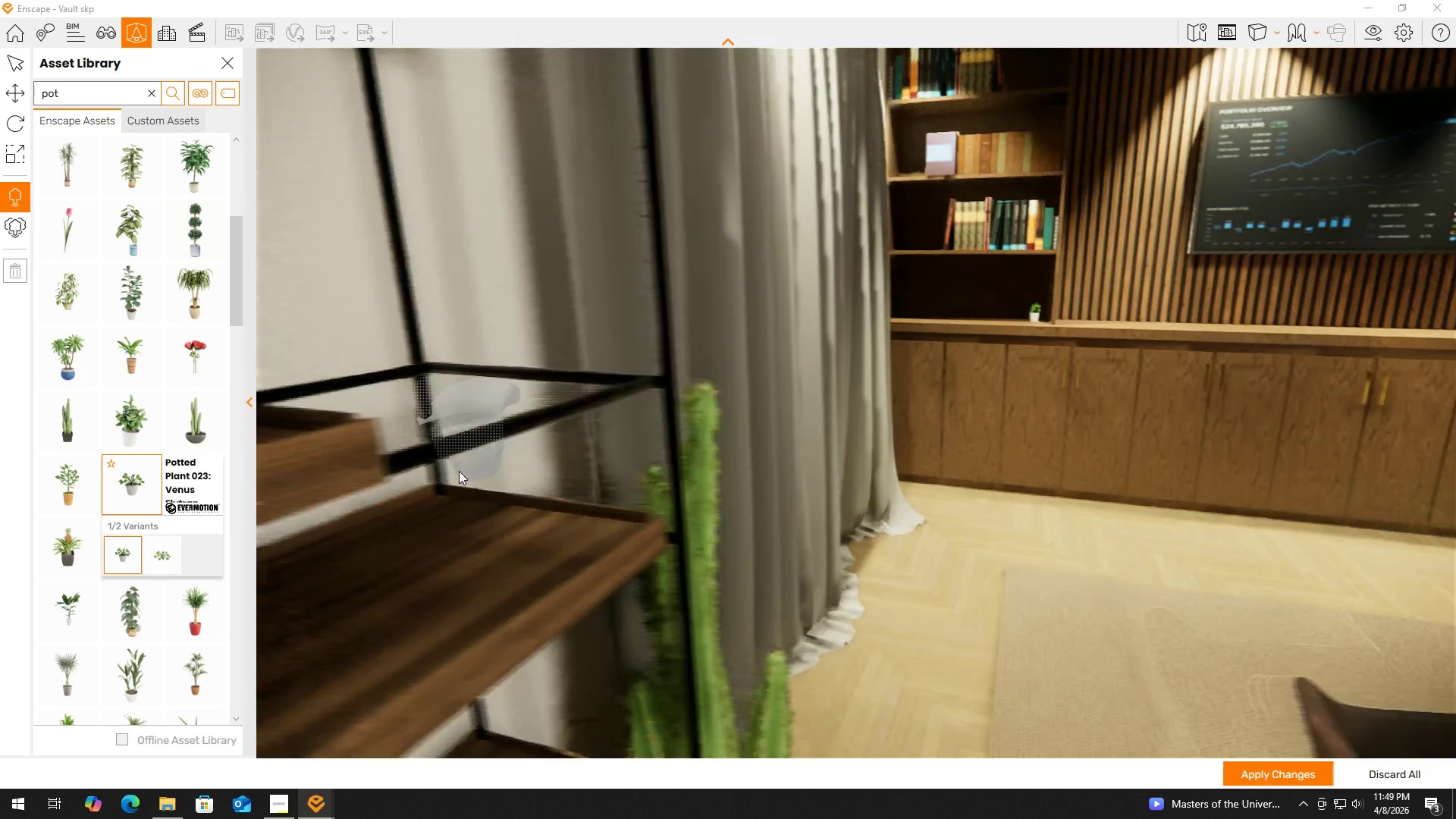 
key(S)
 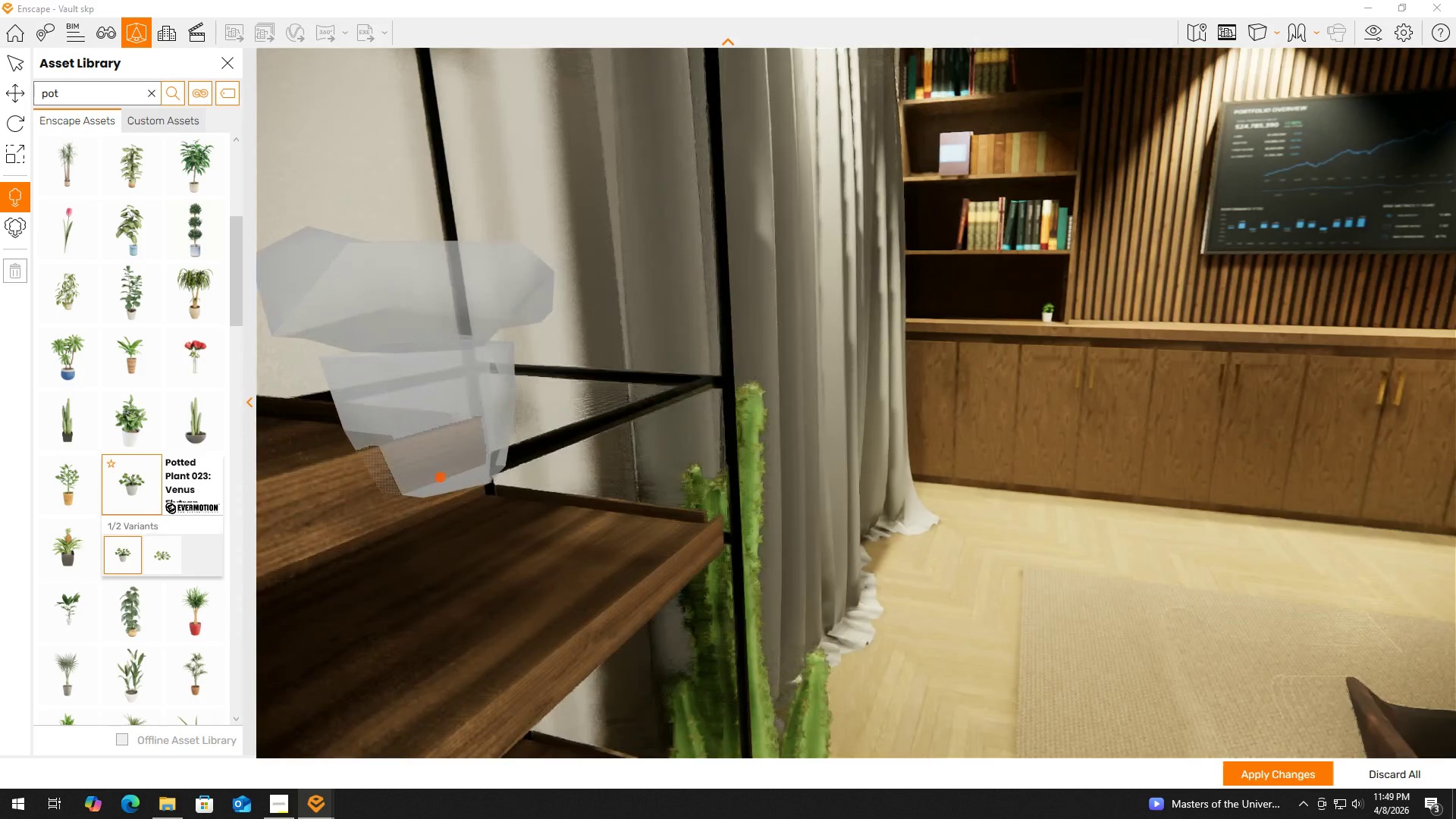 
scroll: coordinate [439, 479], scroll_direction: down, amount: 2.0
 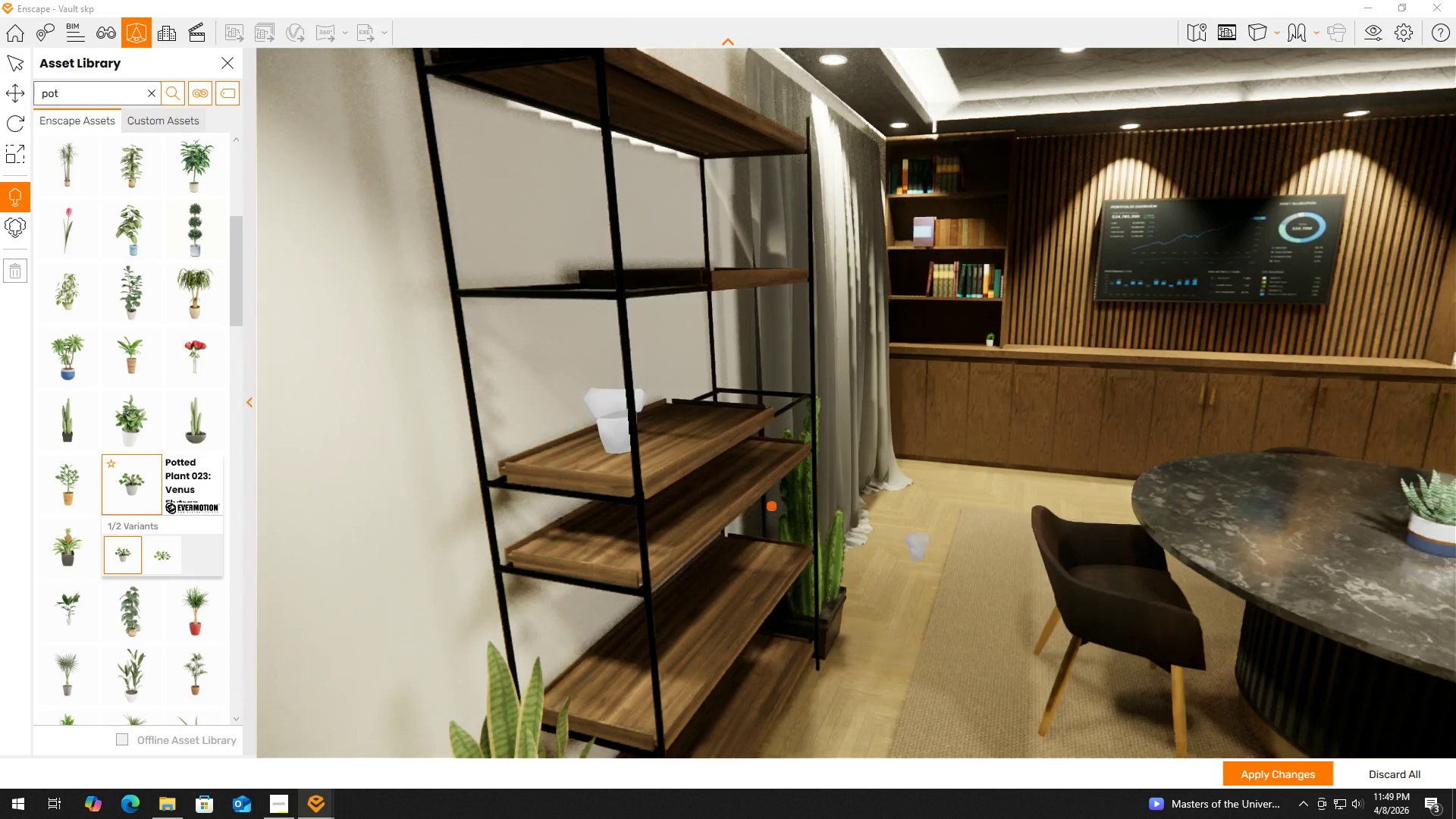 
type(dwdad)
 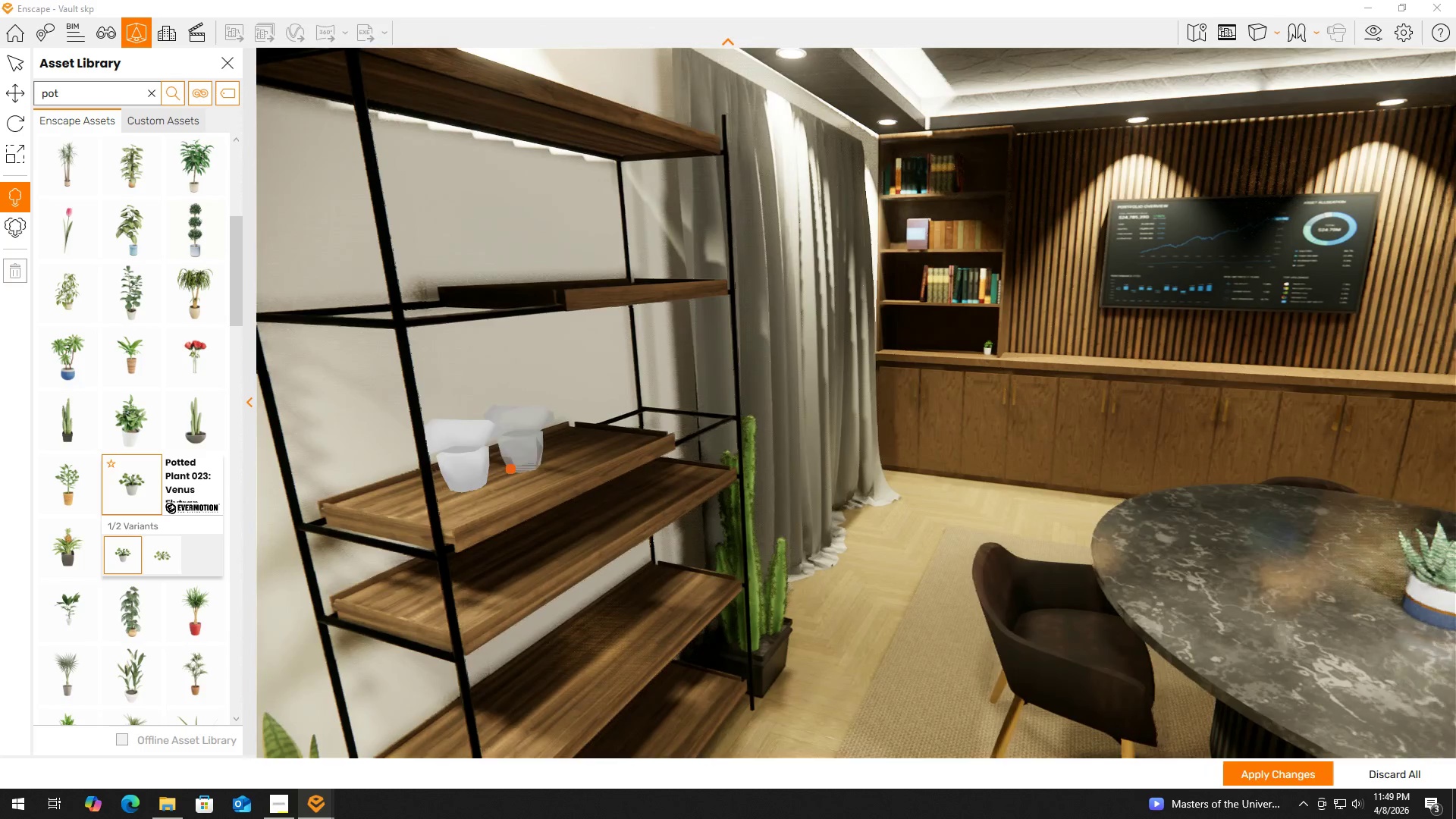 
right_click([522, 466])
 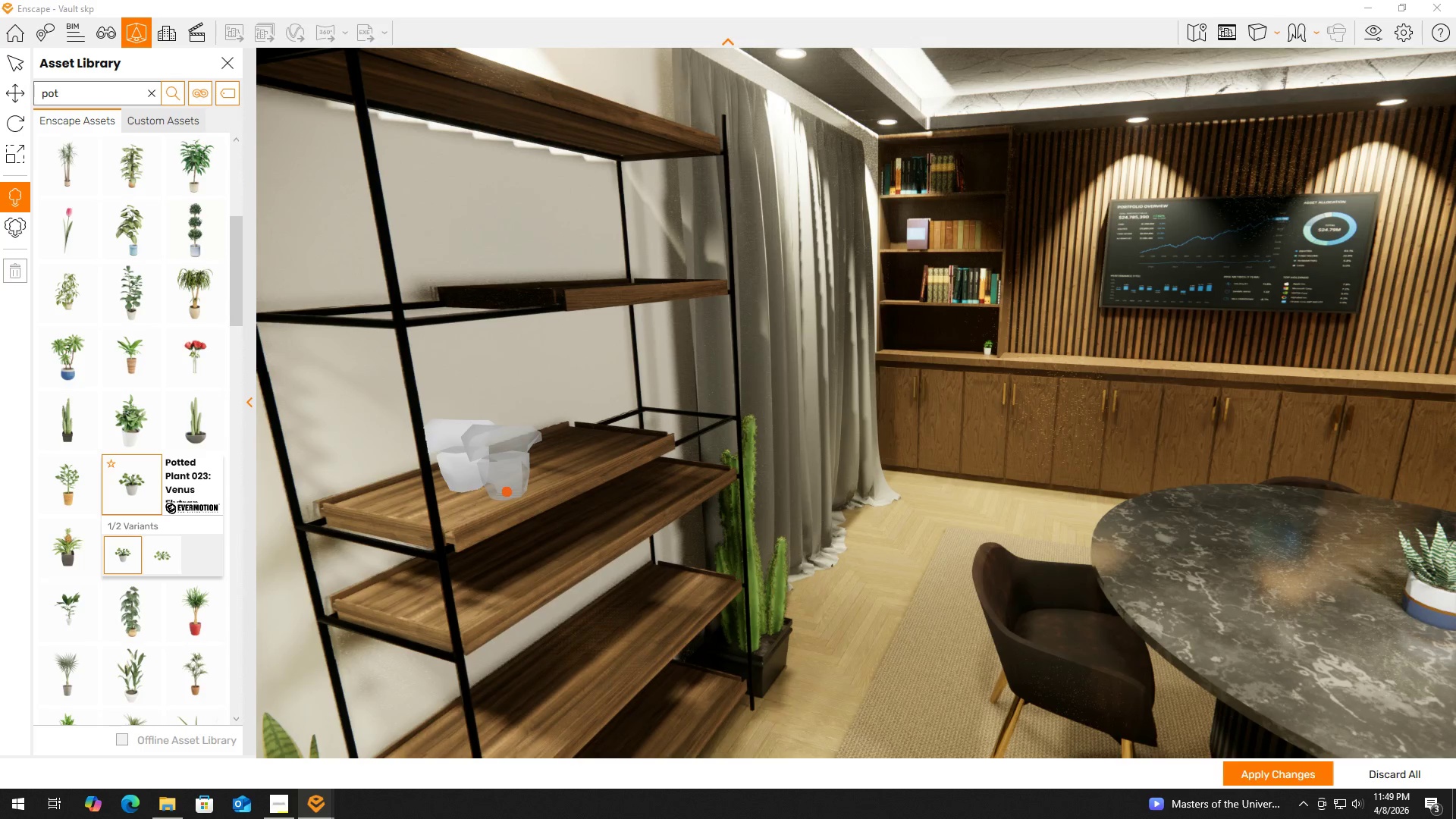 
left_click([506, 494])
 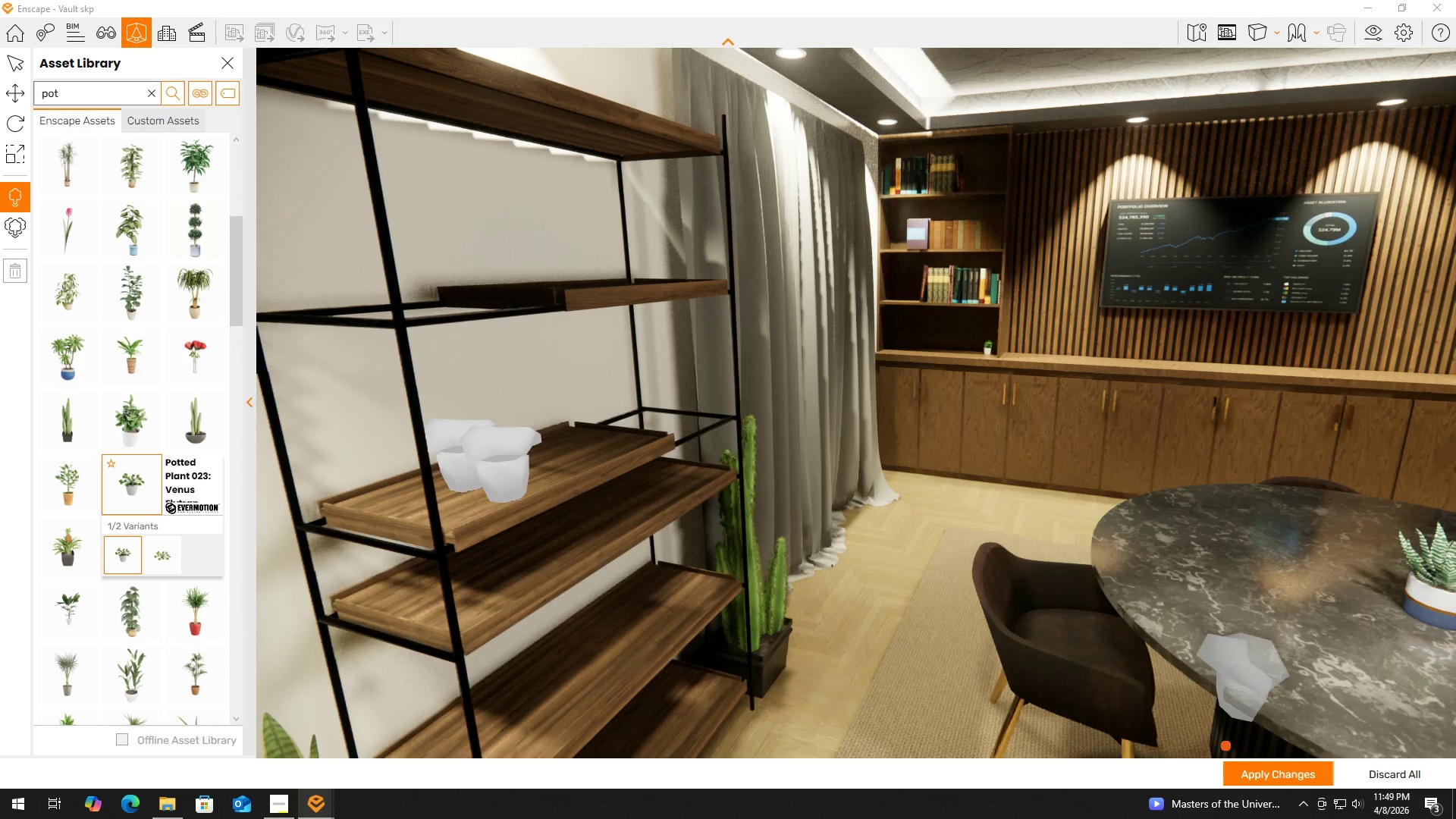 
left_click([1277, 768])
 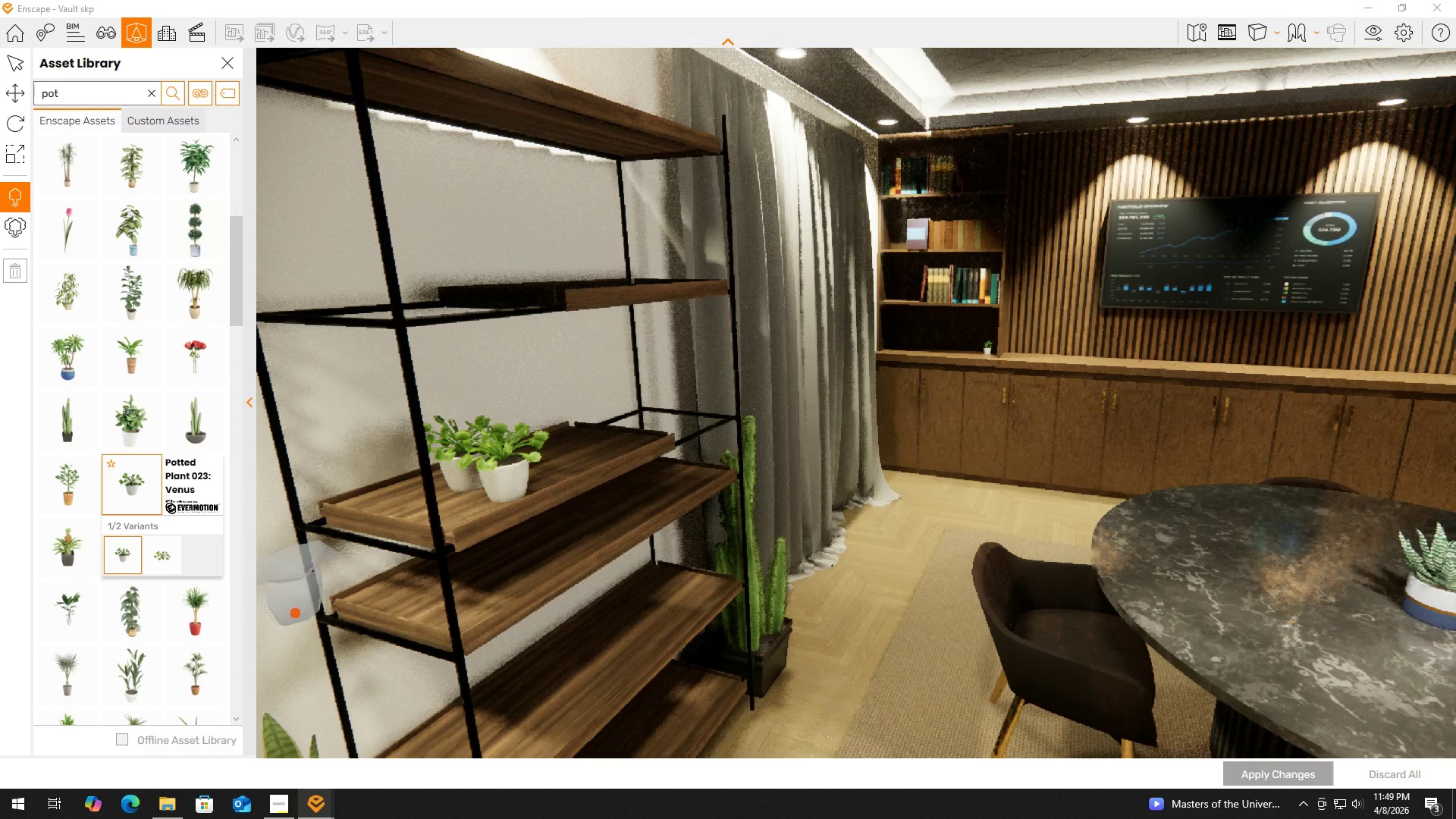 
scroll: coordinate [150, 610], scroll_direction: down, amount: 5.0
 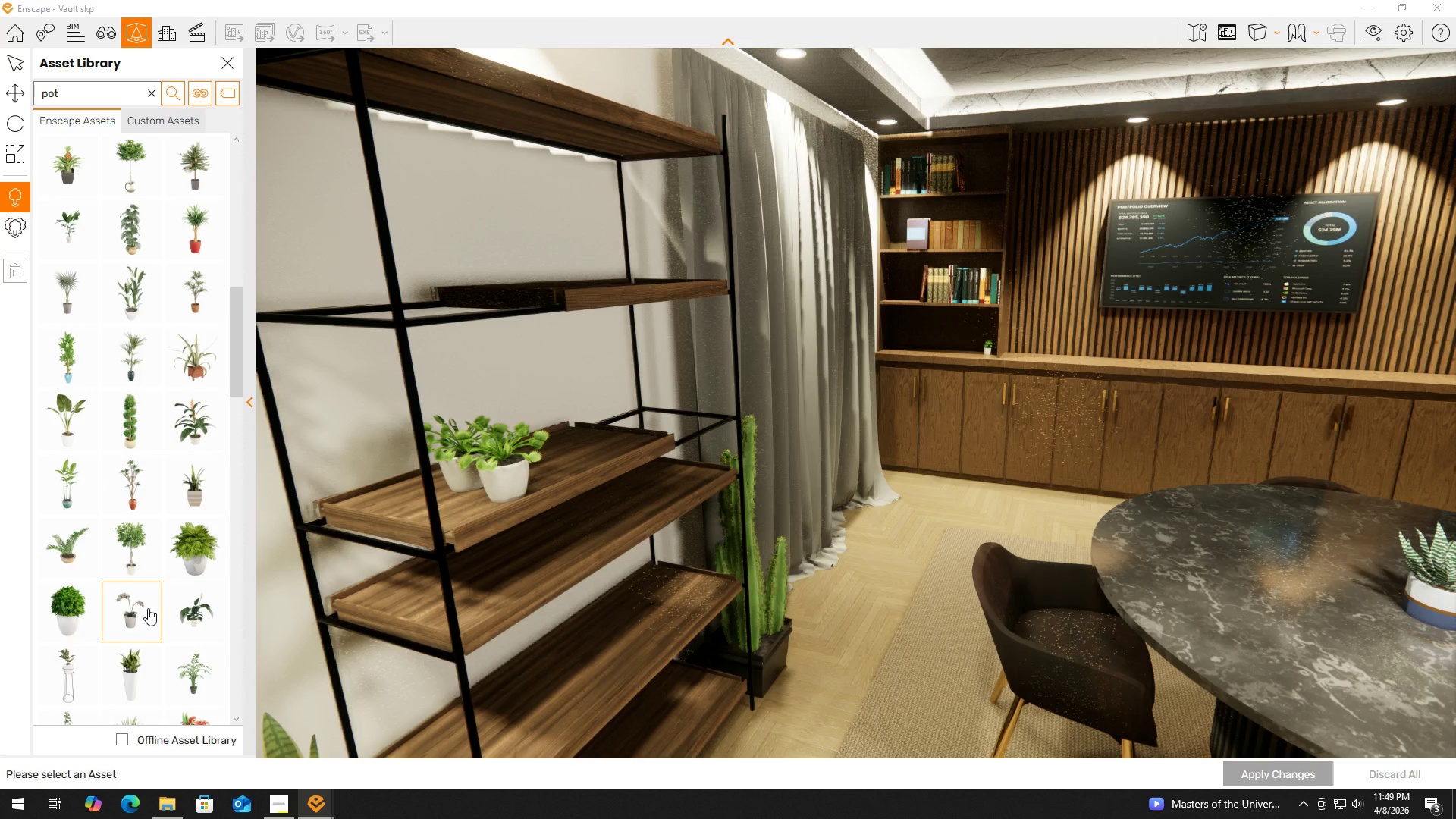 
left_click([139, 607])
 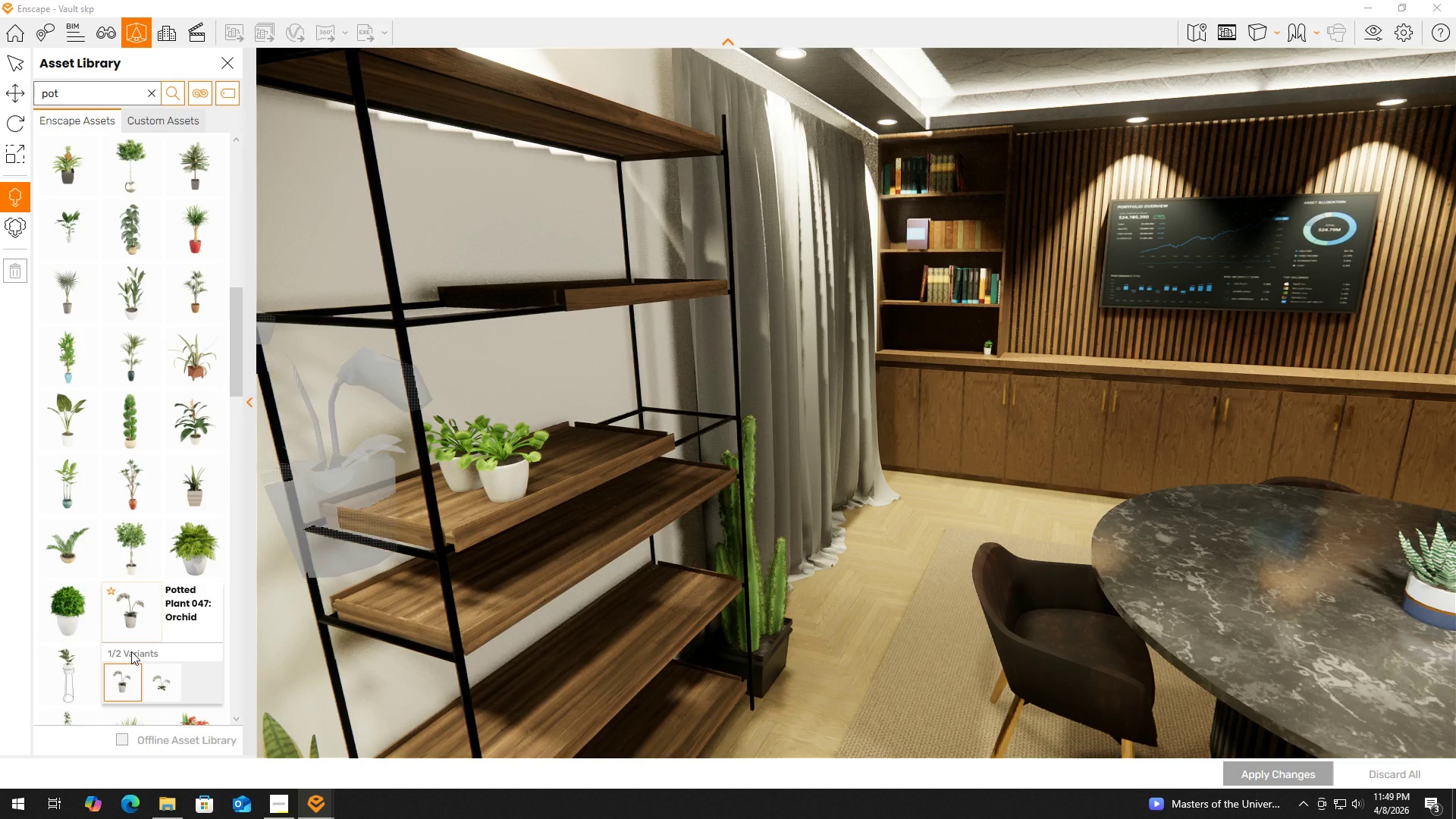 
scroll: coordinate [174, 601], scroll_direction: down, amount: 2.0
 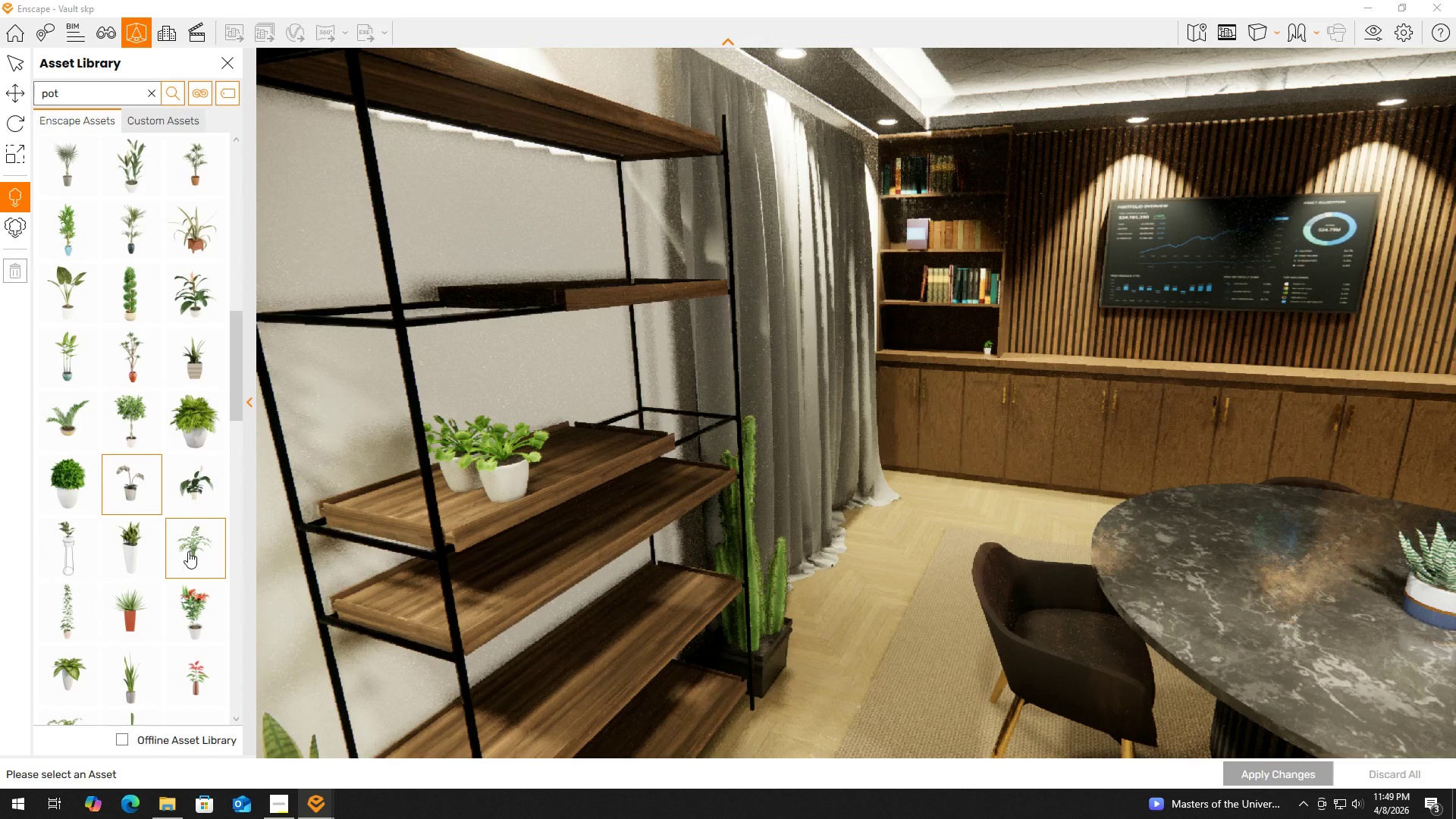 
left_click([189, 504])
 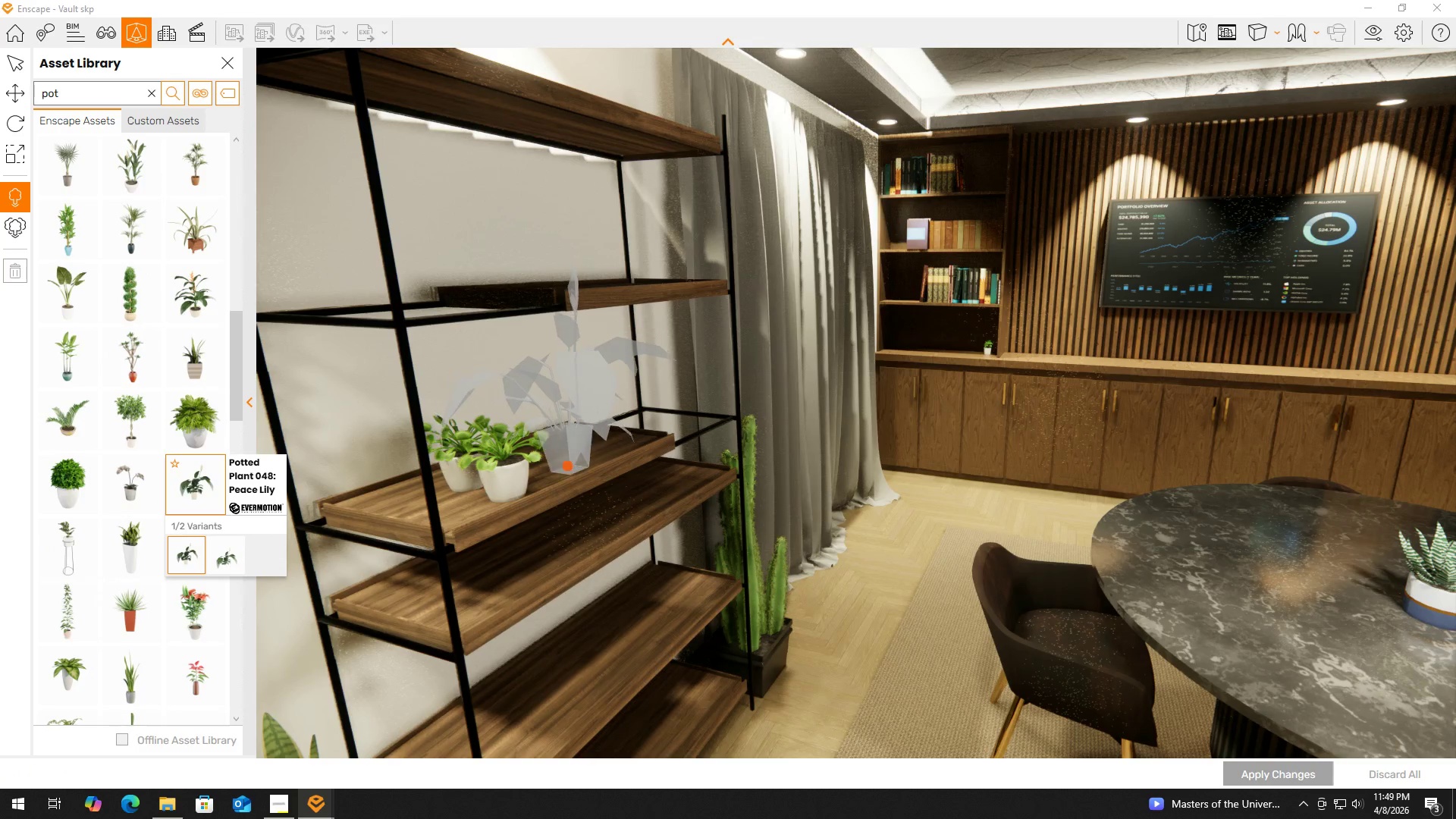 
scroll: coordinate [546, 271], scroll_direction: down, amount: 2.0
 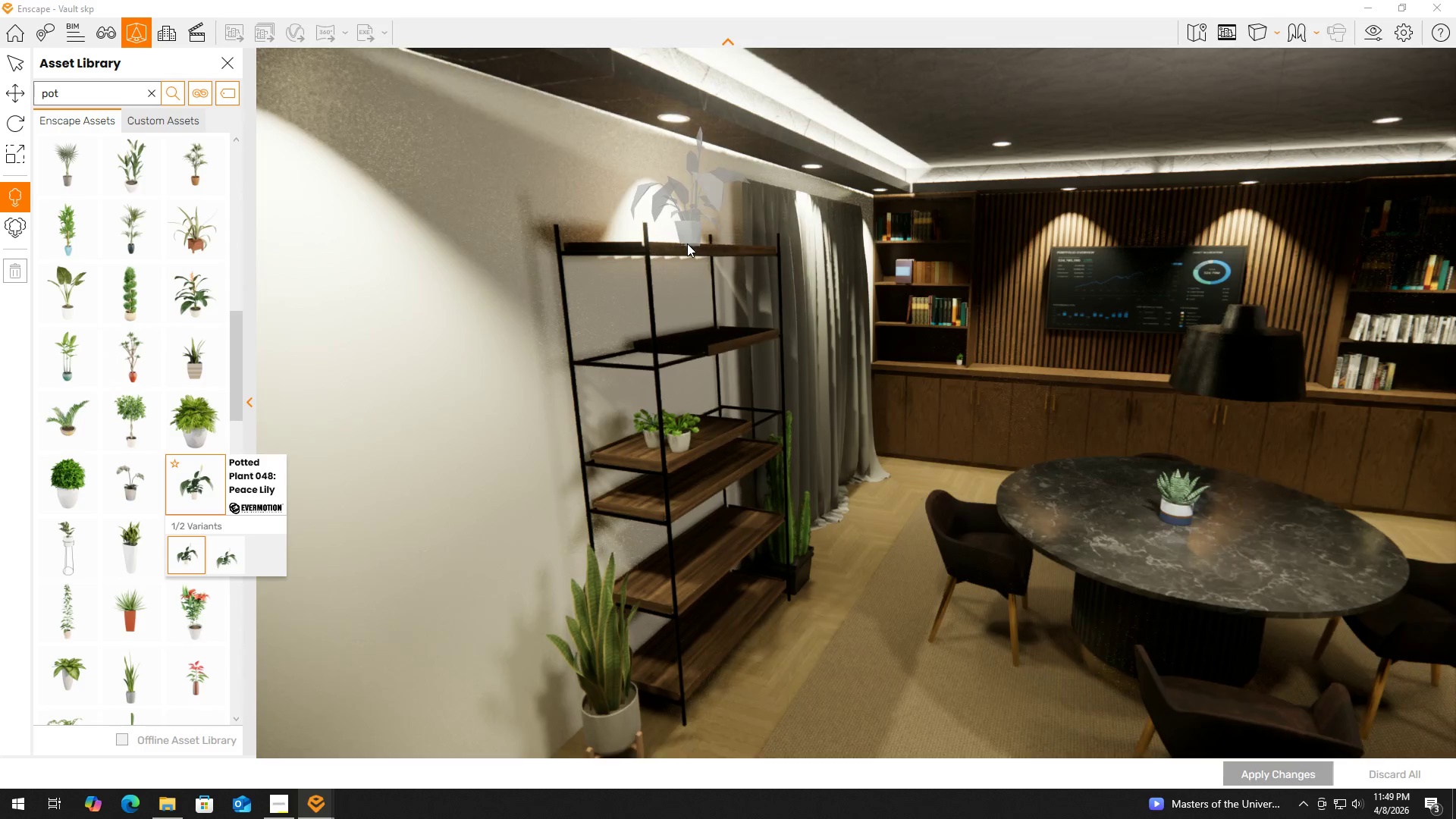 
right_click([687, 243])
 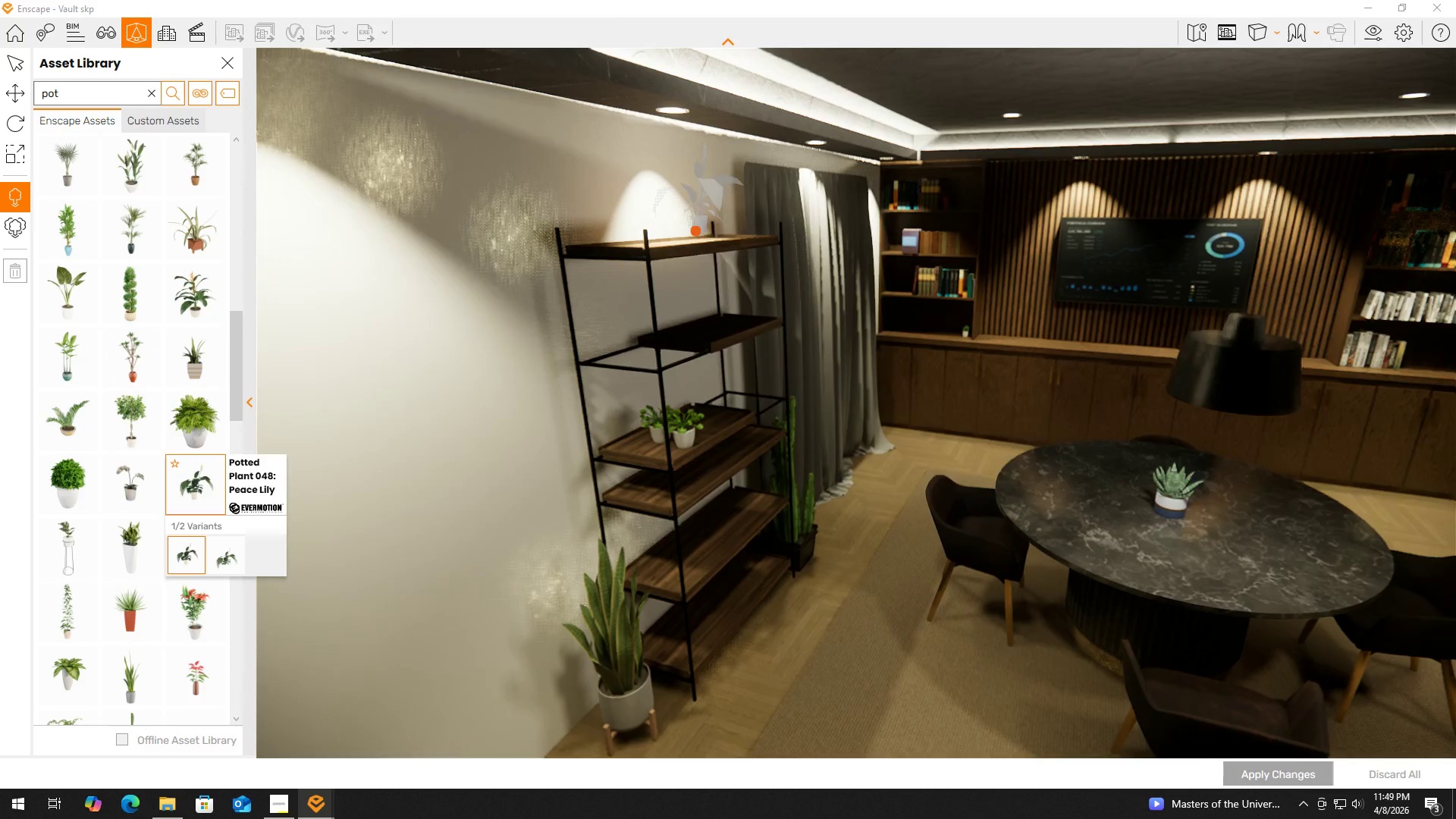 
scroll: coordinate [695, 228], scroll_direction: up, amount: 1.0
 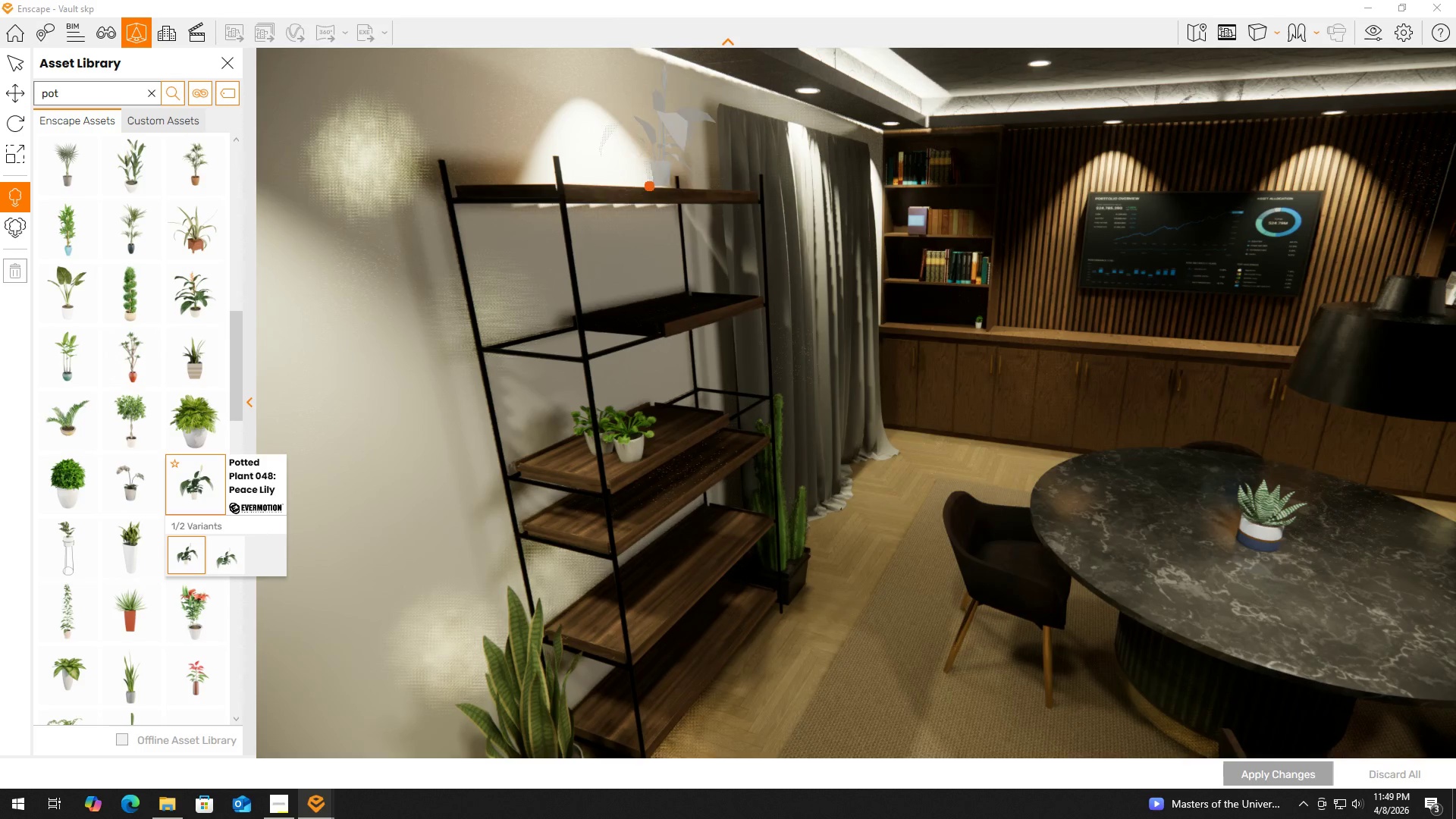 
hold_key(key=ShiftLeft, duration=1.51)
 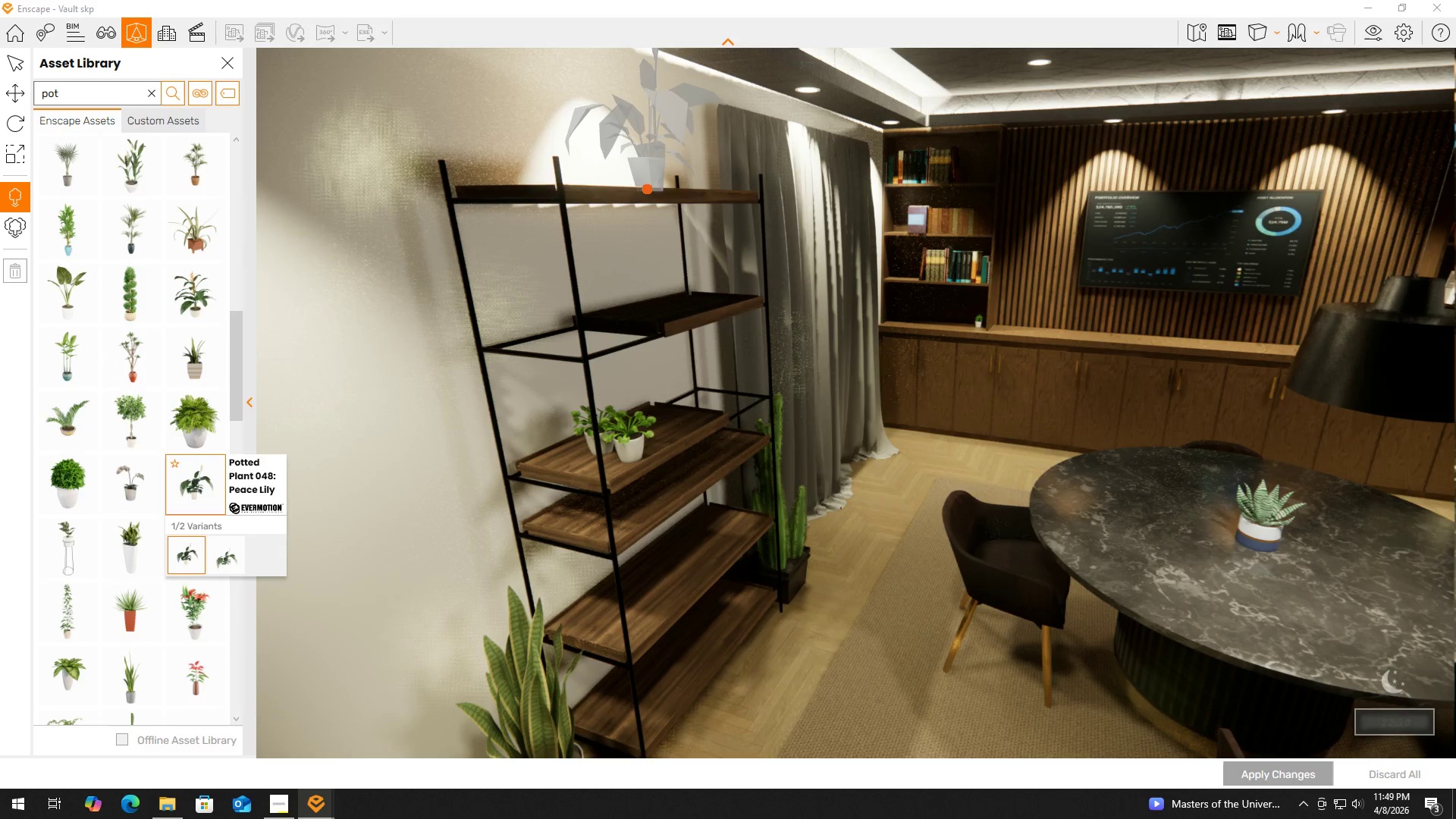 
hold_key(key=ShiftLeft, duration=0.45)
 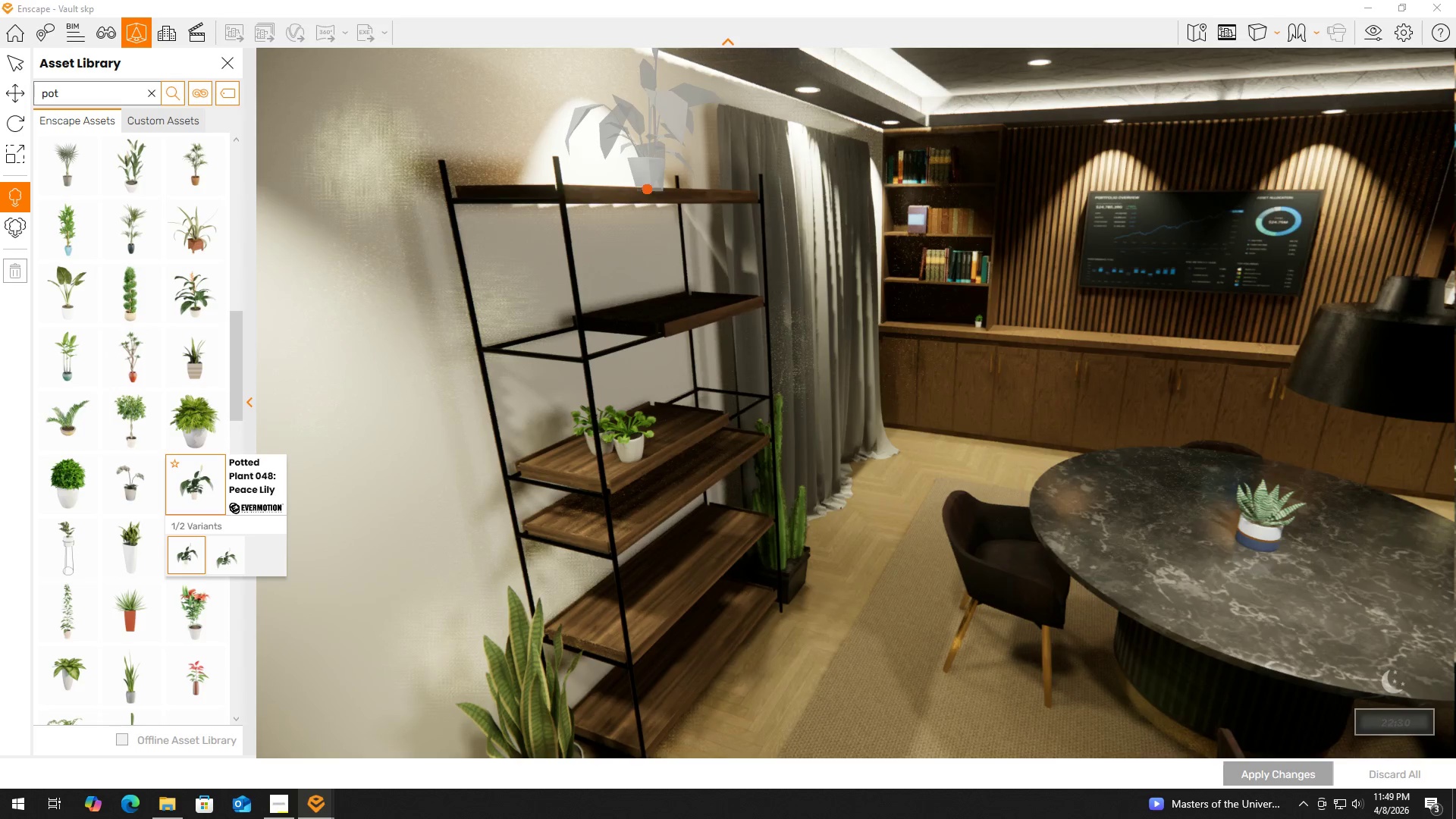 
right_click([647, 189])
 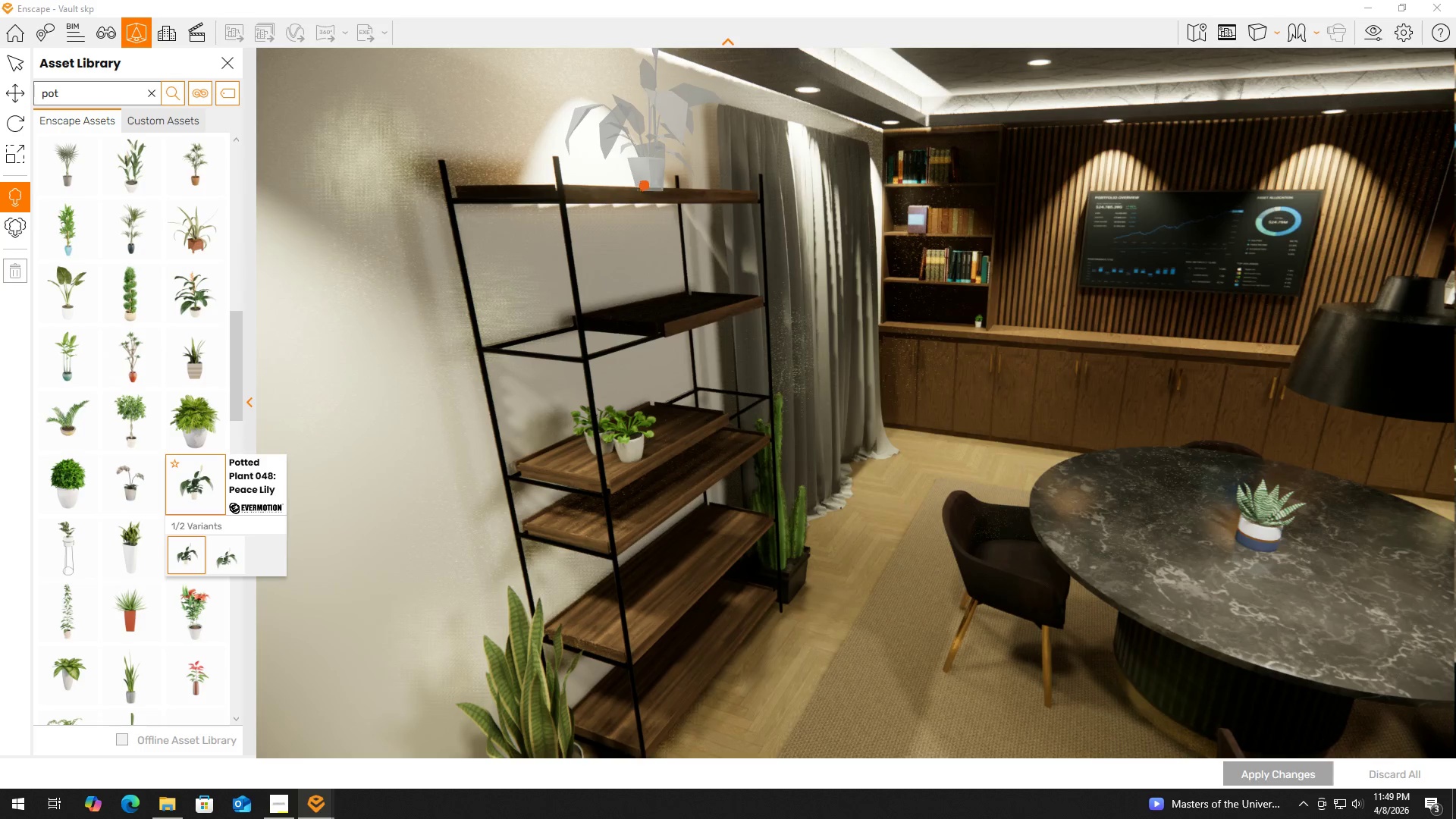 
type(awqe)
 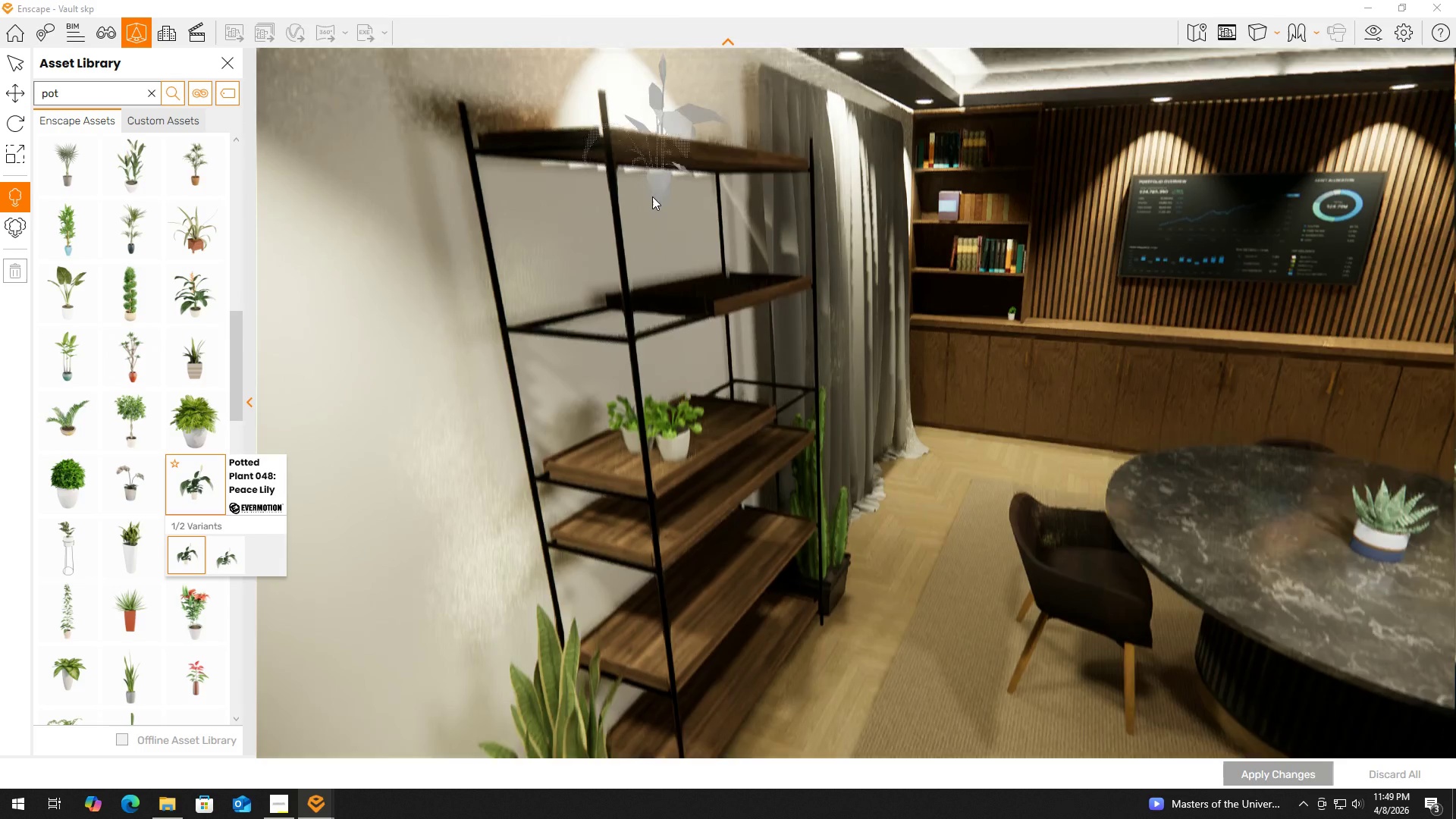 
hold_key(key=W, duration=0.33)
 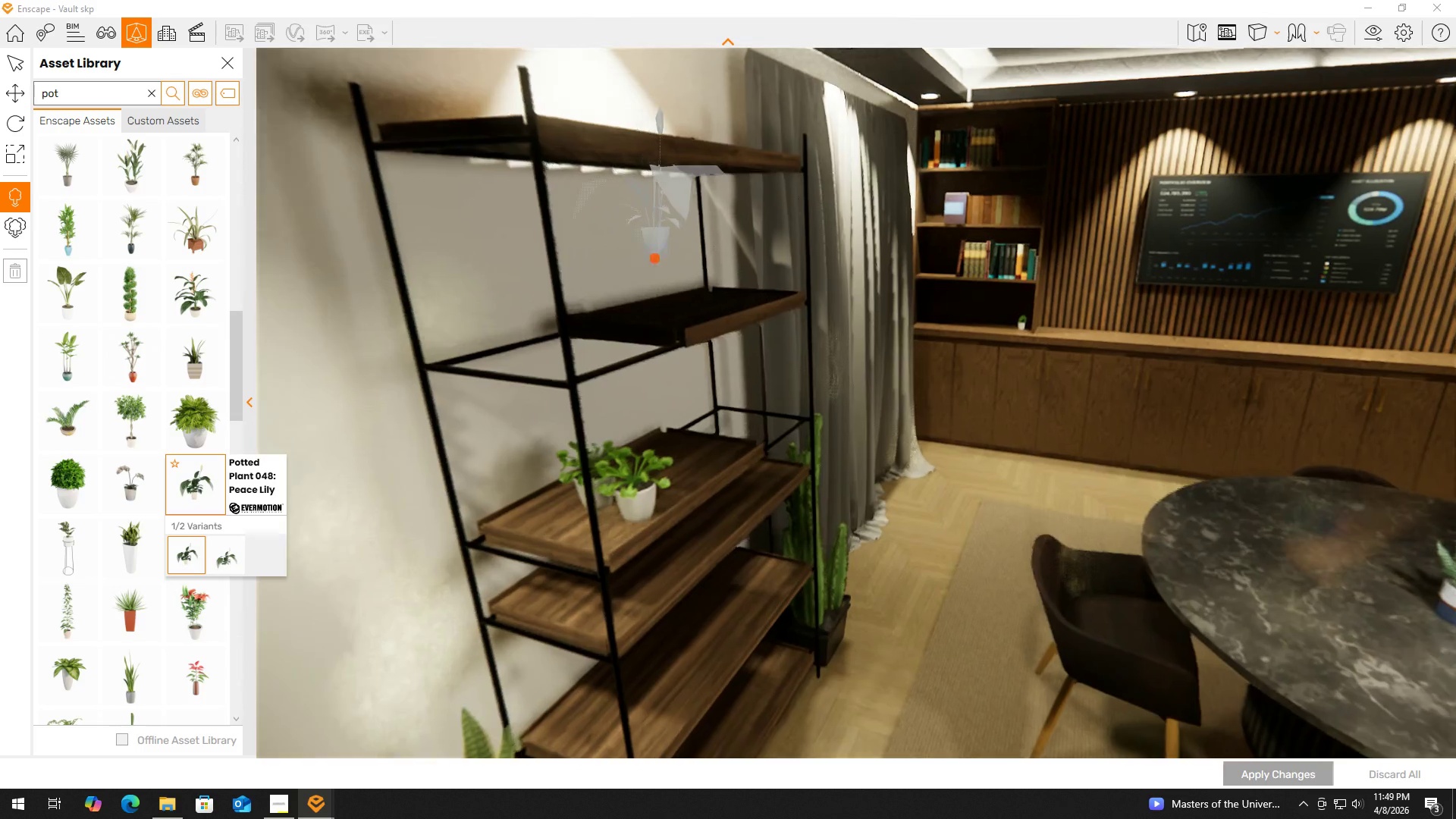 
hold_key(key=Q, duration=0.31)
 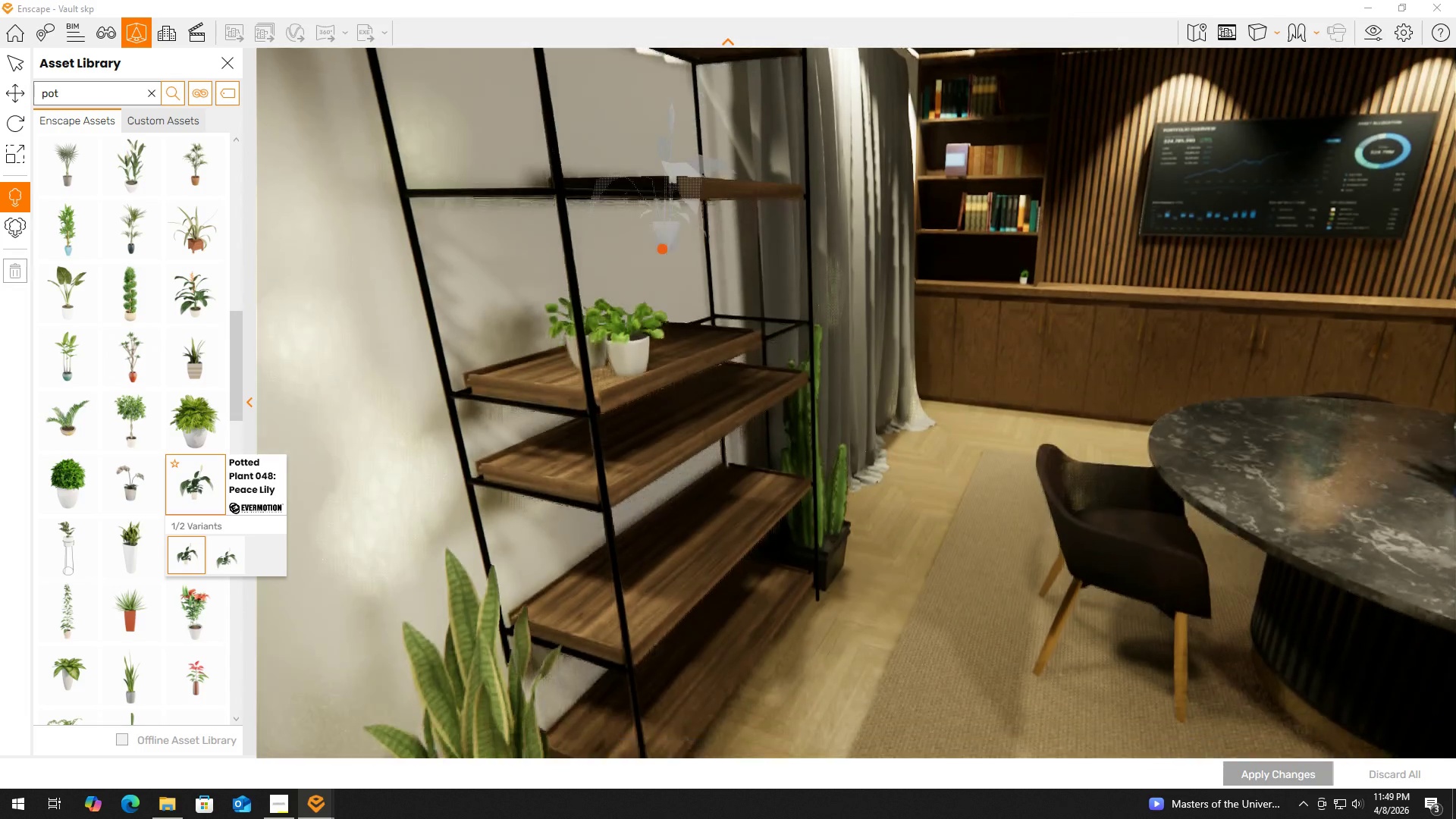 
hold_key(key=E, duration=0.8)
 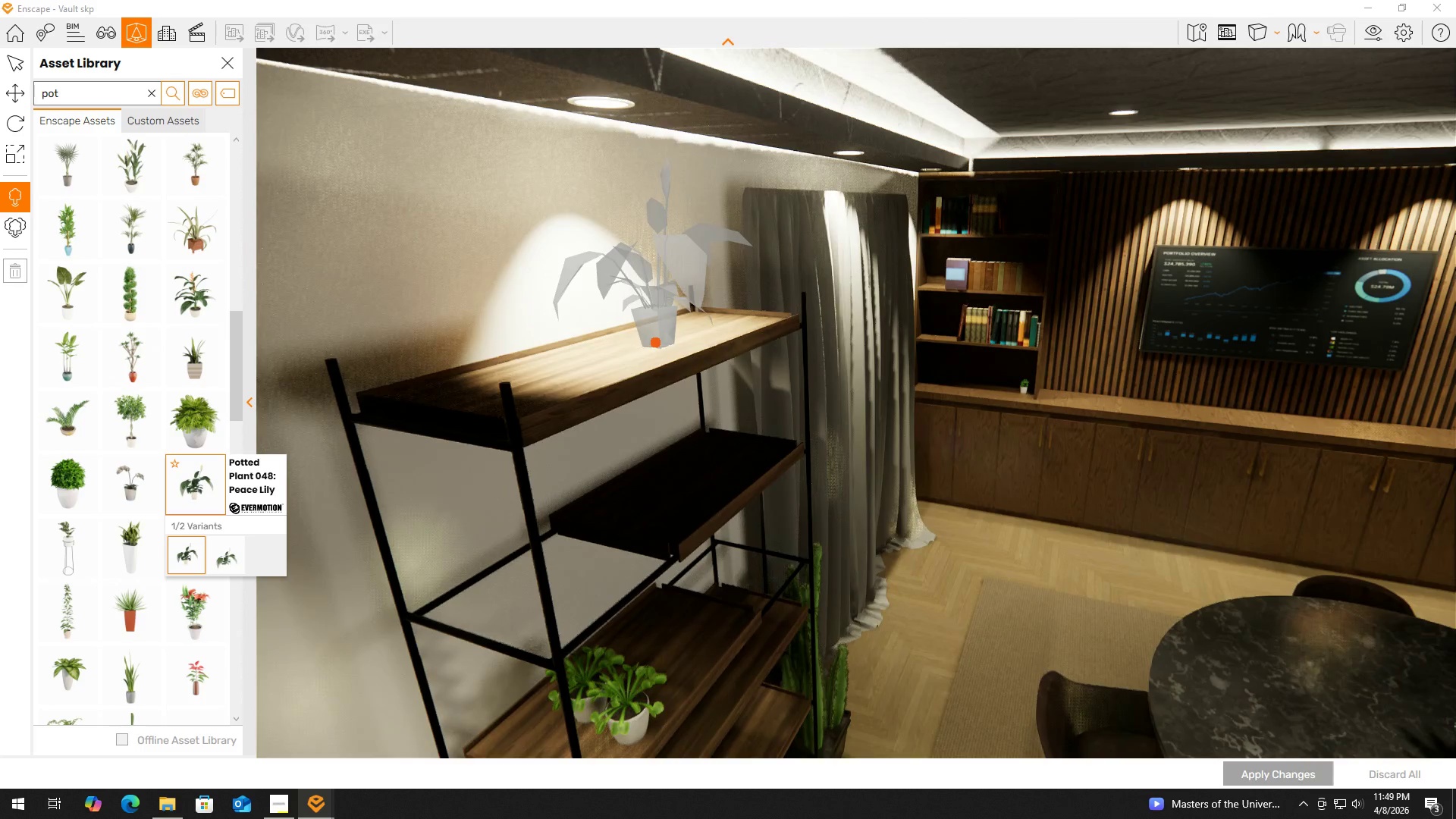 
left_click([655, 342])
 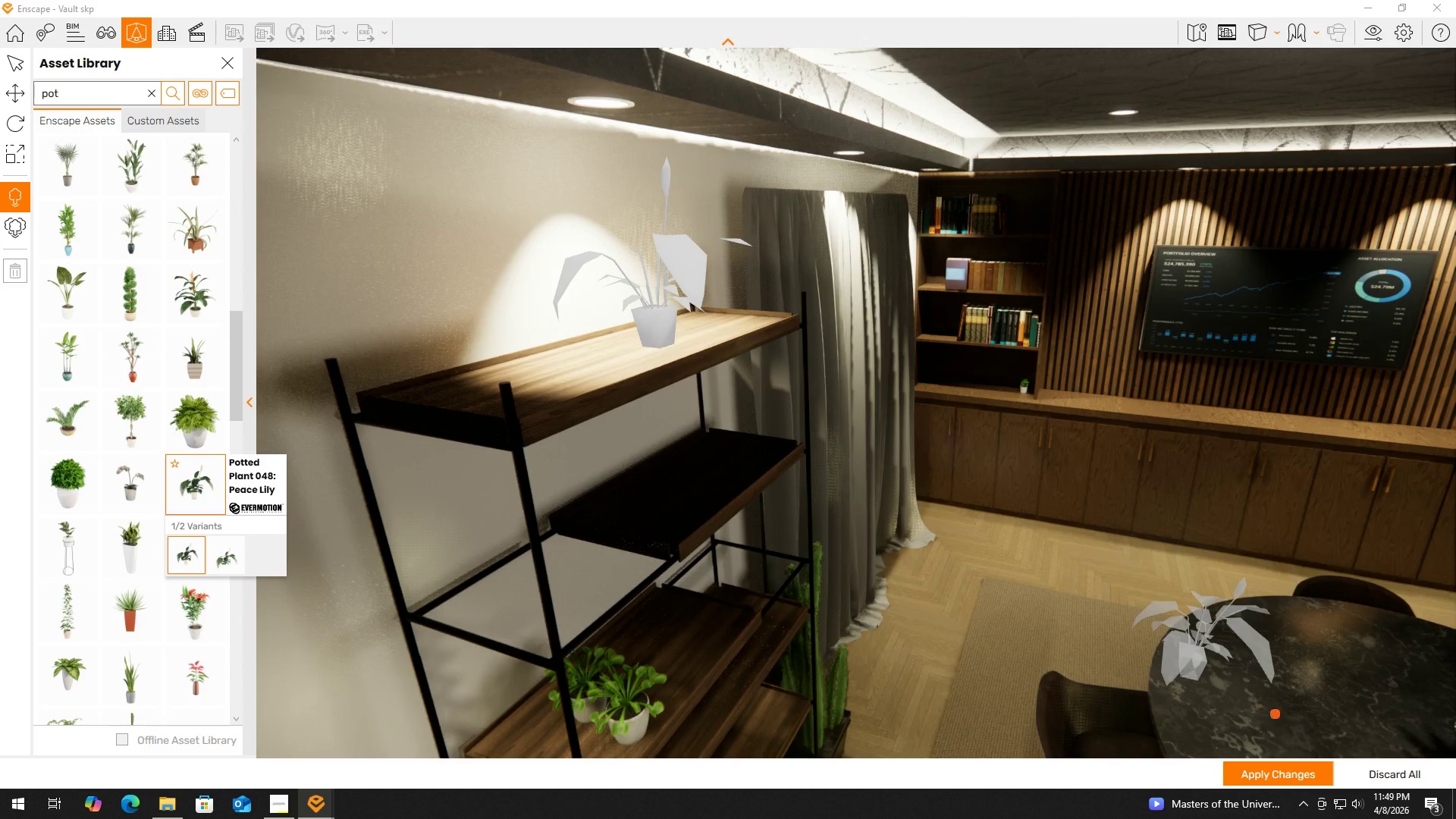 
left_click([1282, 779])
 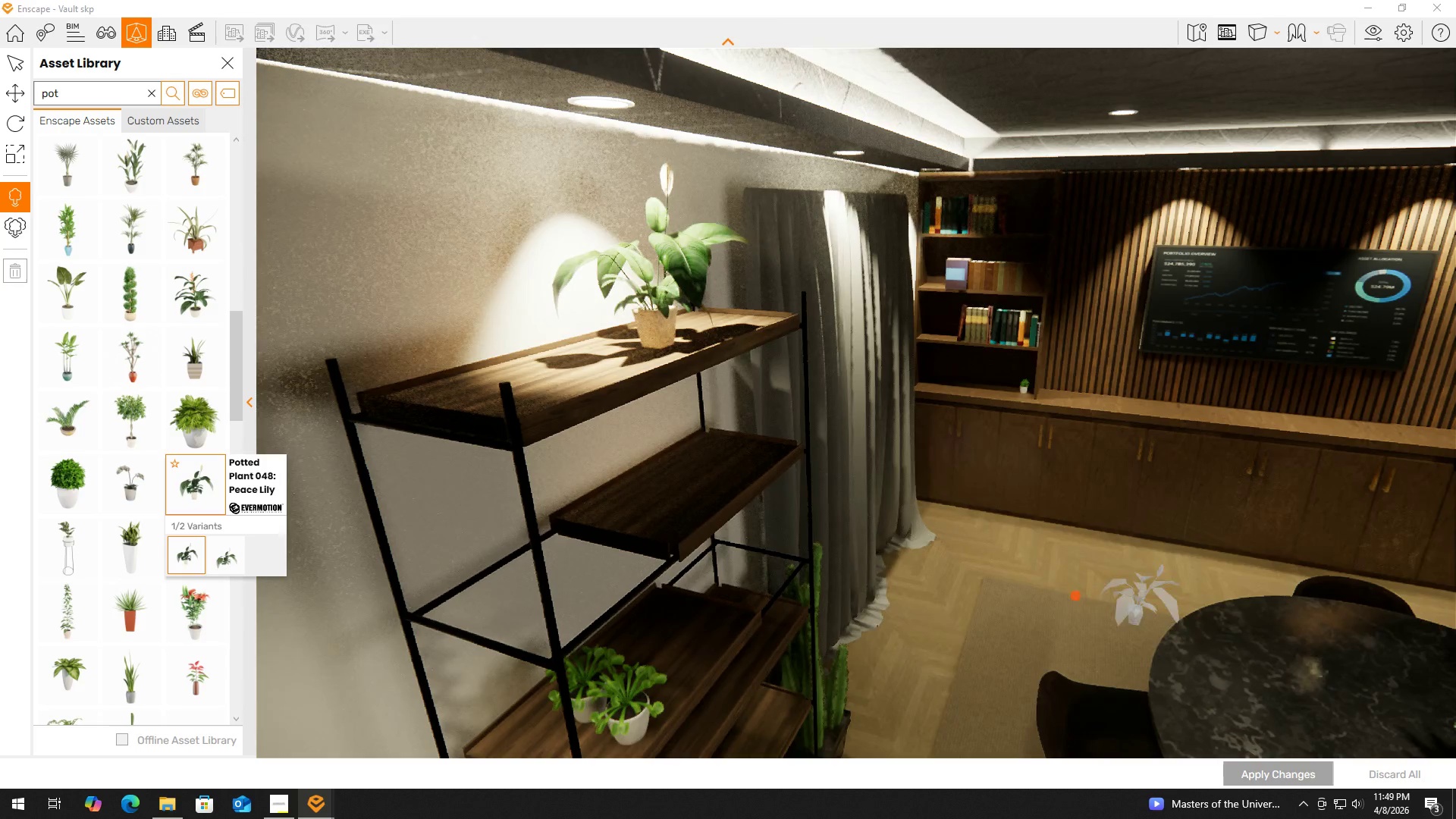 
hold_key(key=D, duration=0.64)
 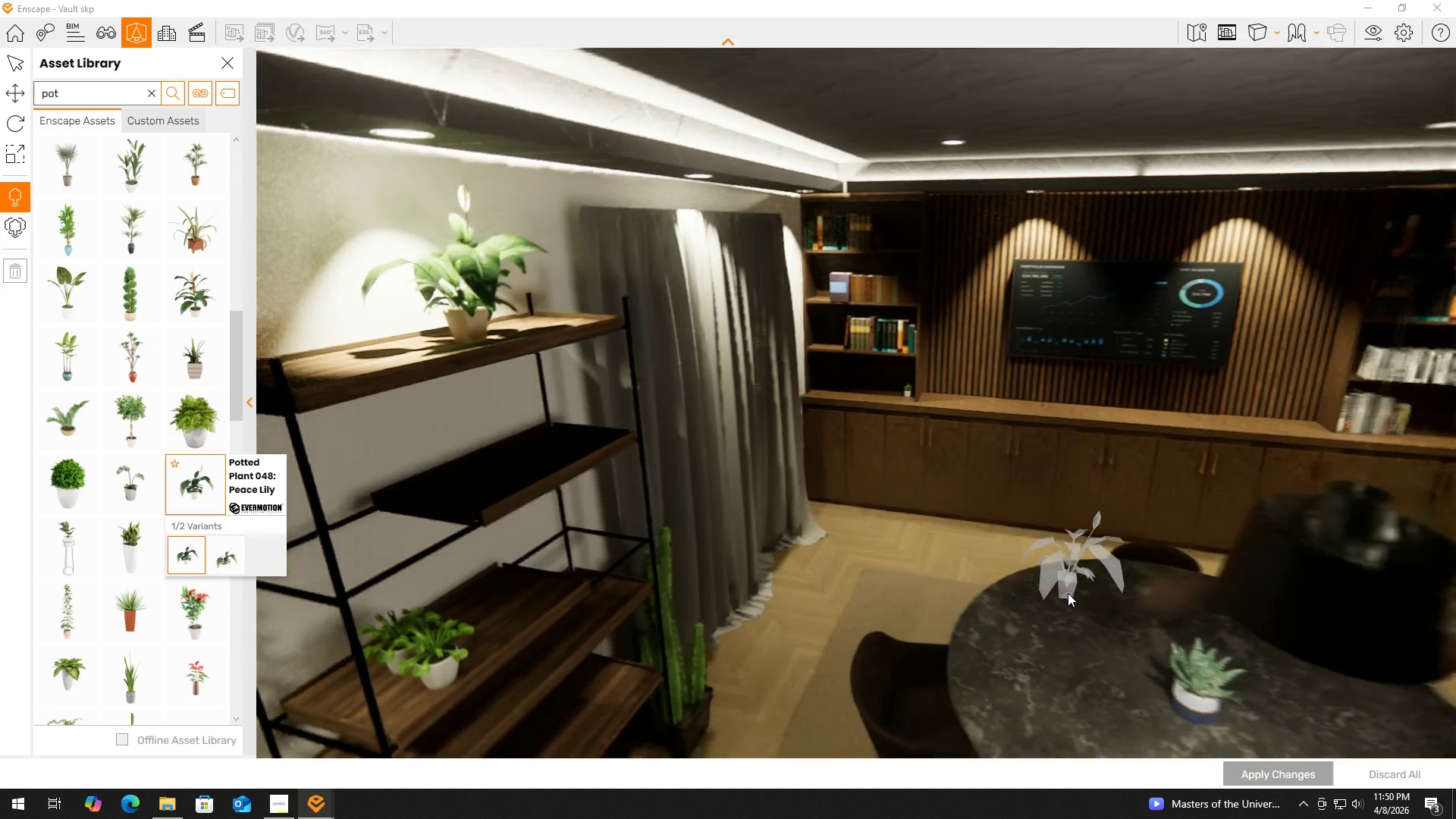 
type(ad)
 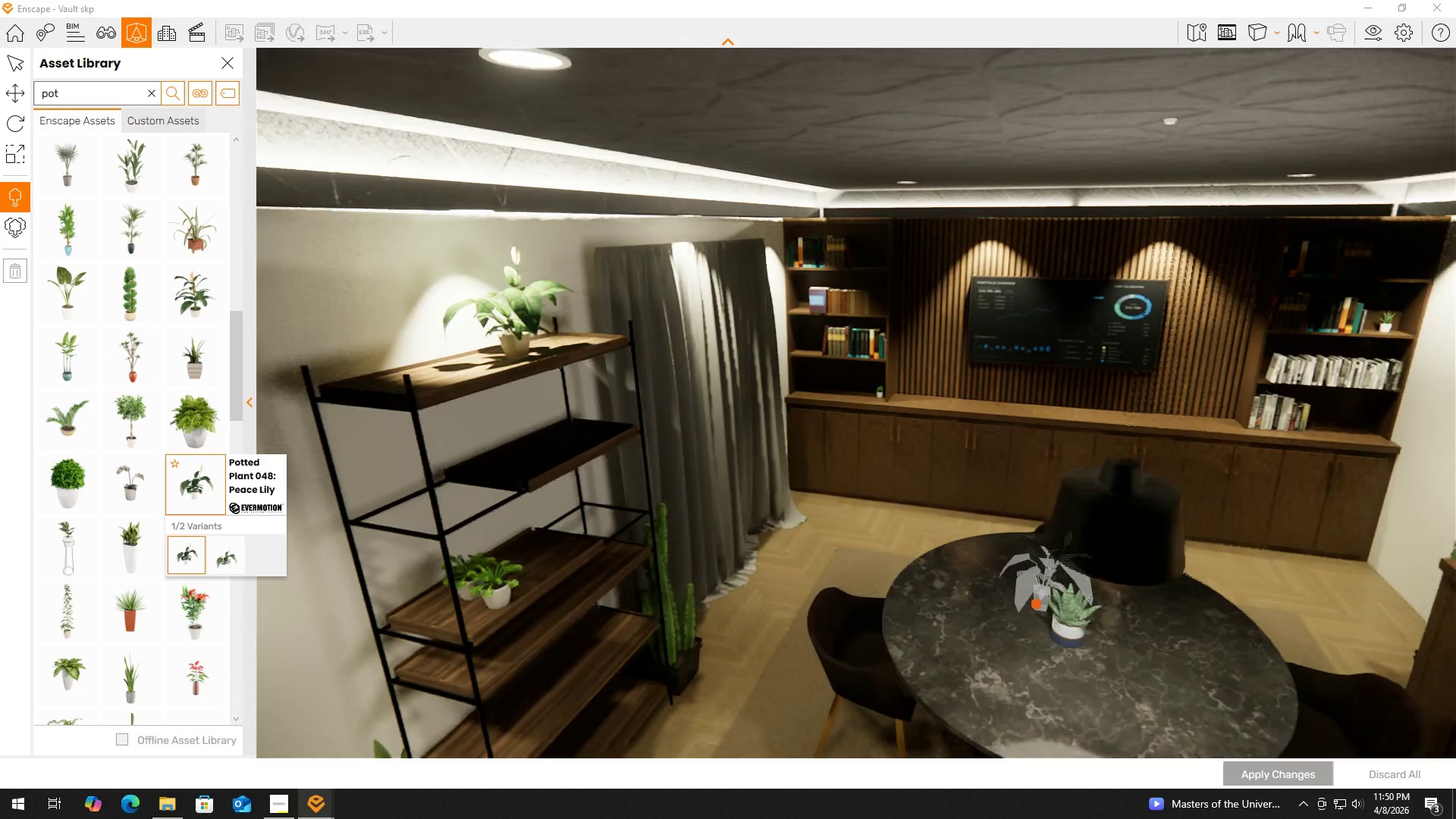 
hold_key(key=S, duration=0.89)
 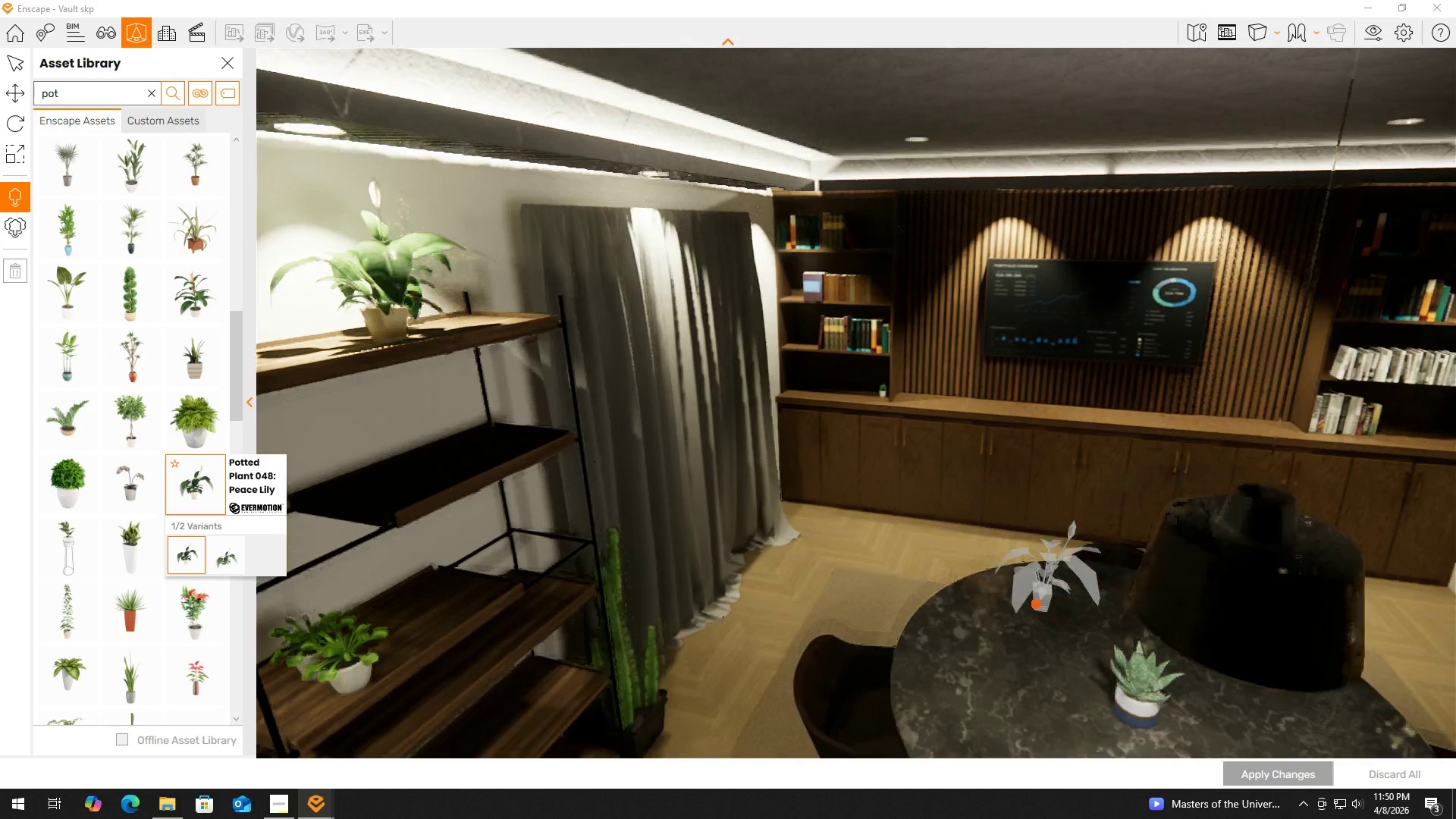 
hold_key(key=A, duration=0.31)
 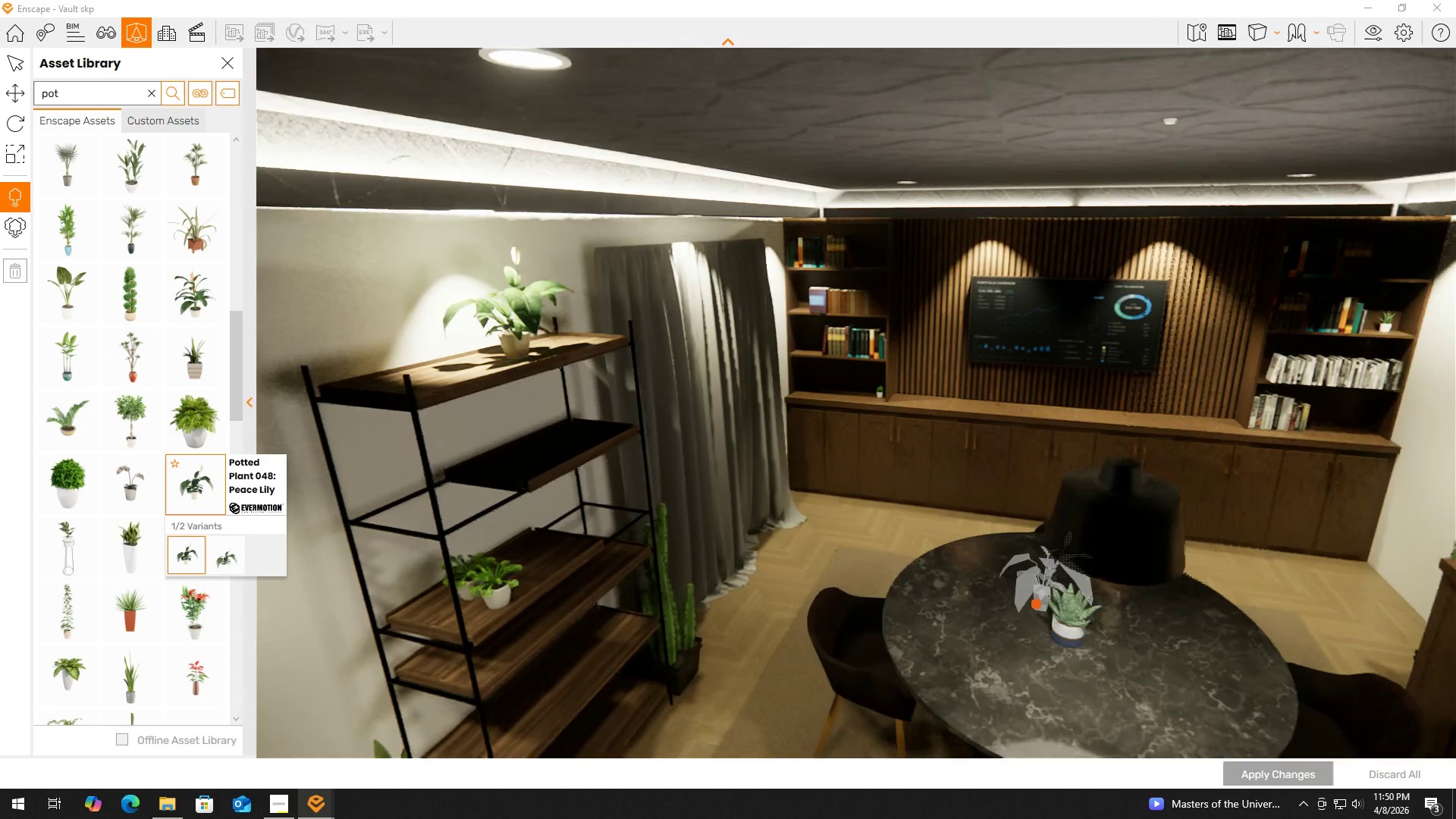 
right_click([1068, 593])
 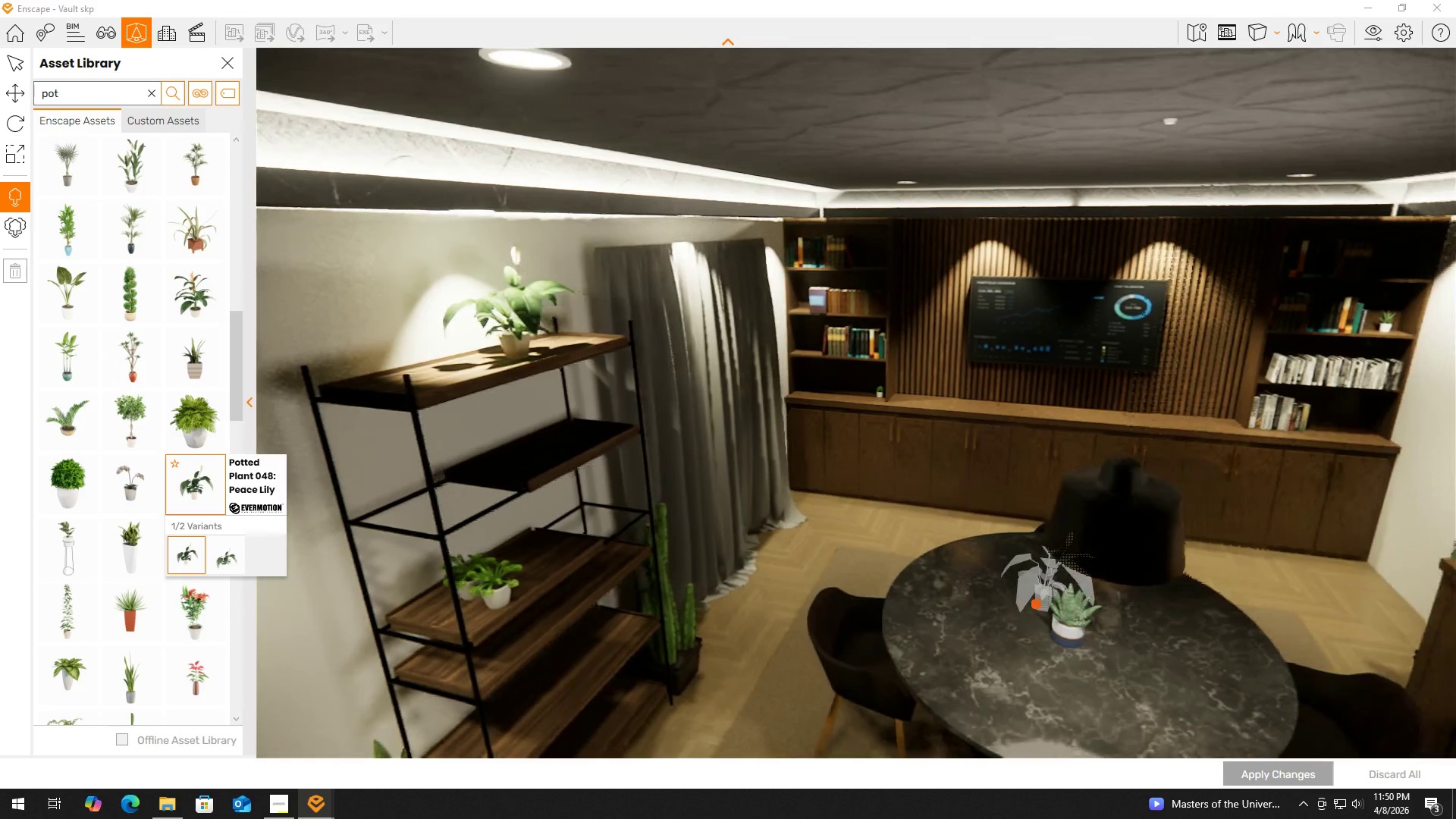 
scroll: coordinate [1036, 604], scroll_direction: up, amount: 1.0
 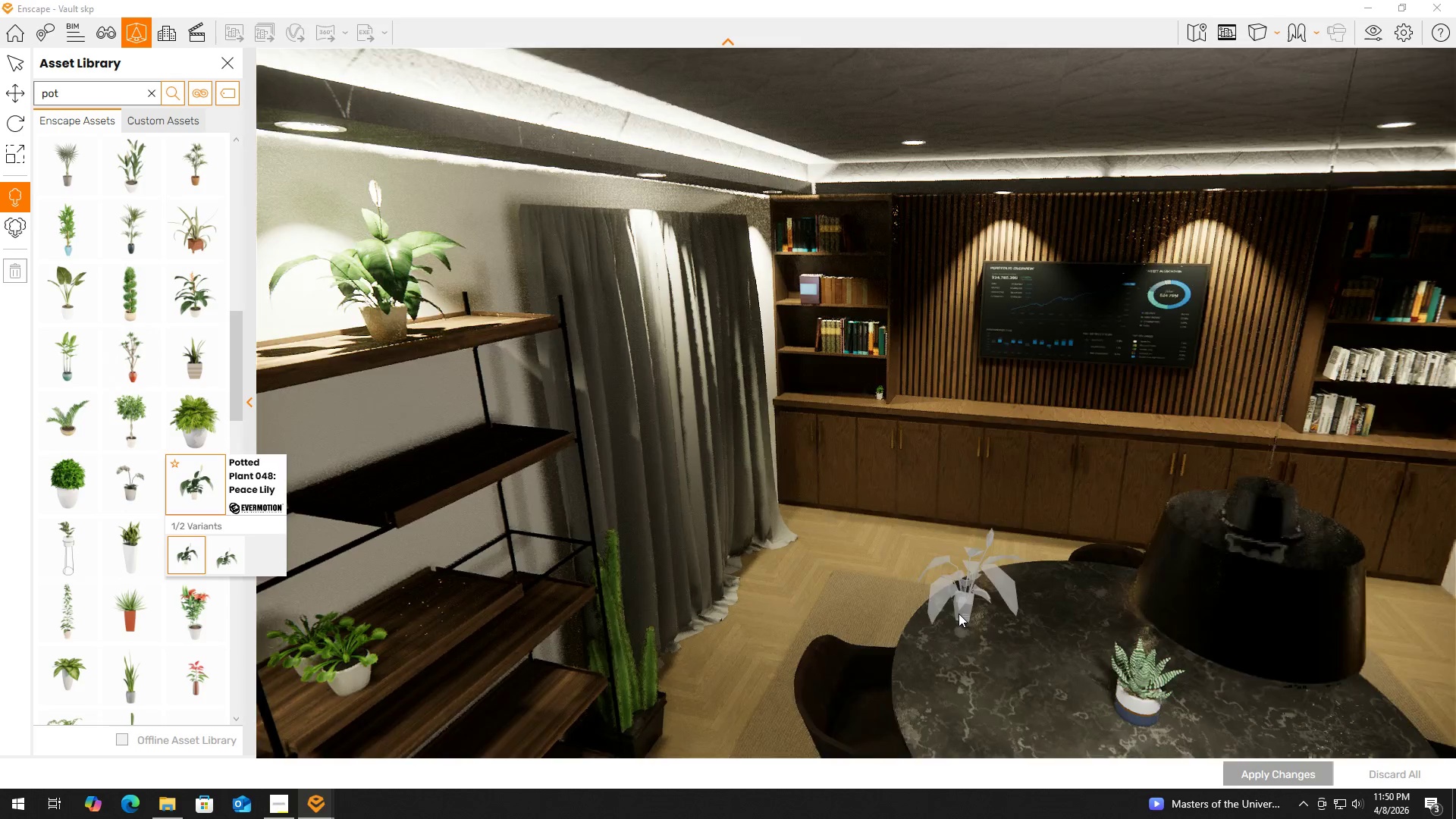 
hold_key(key=S, duration=0.8)
 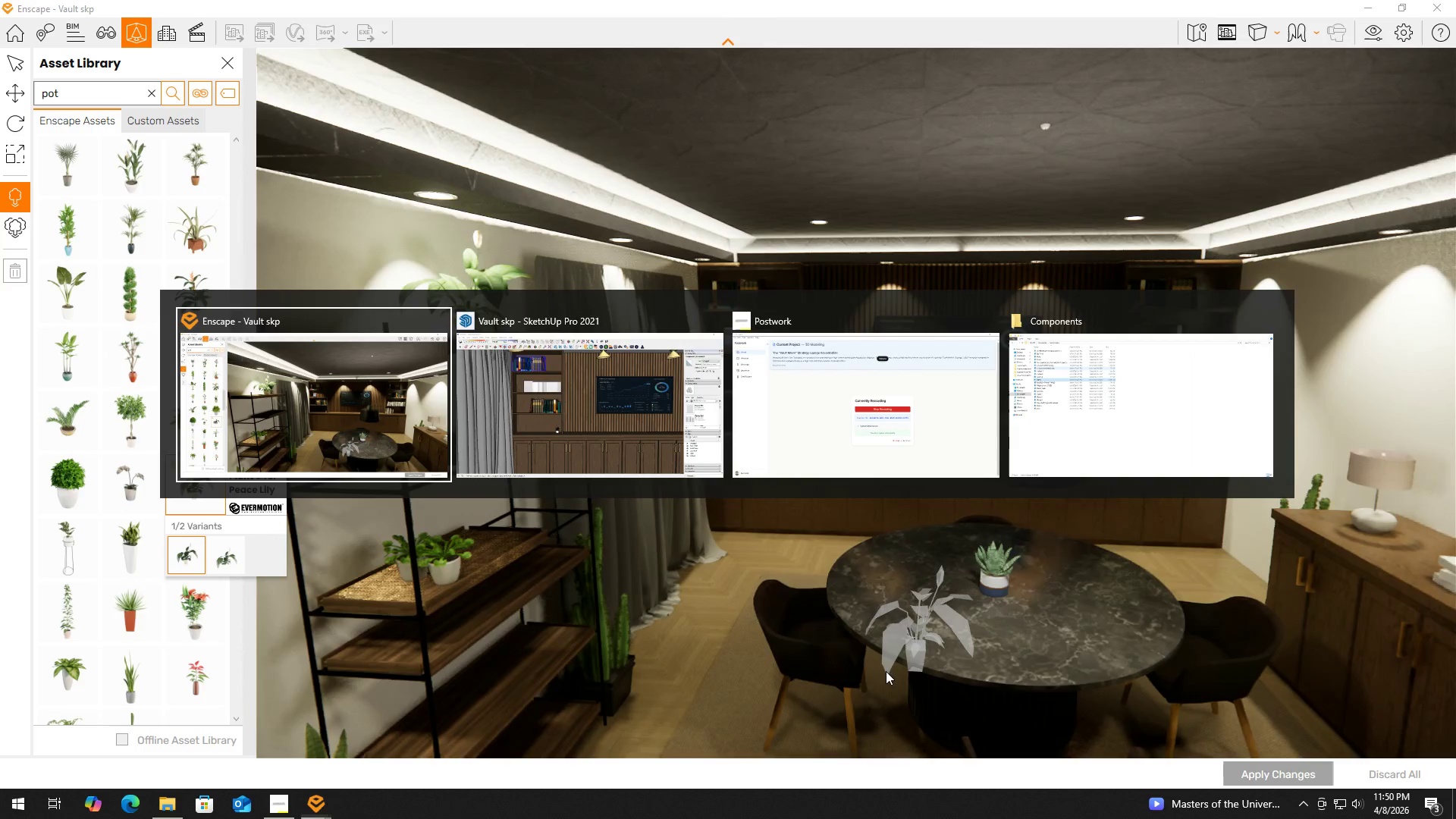 
right_click([959, 613])
 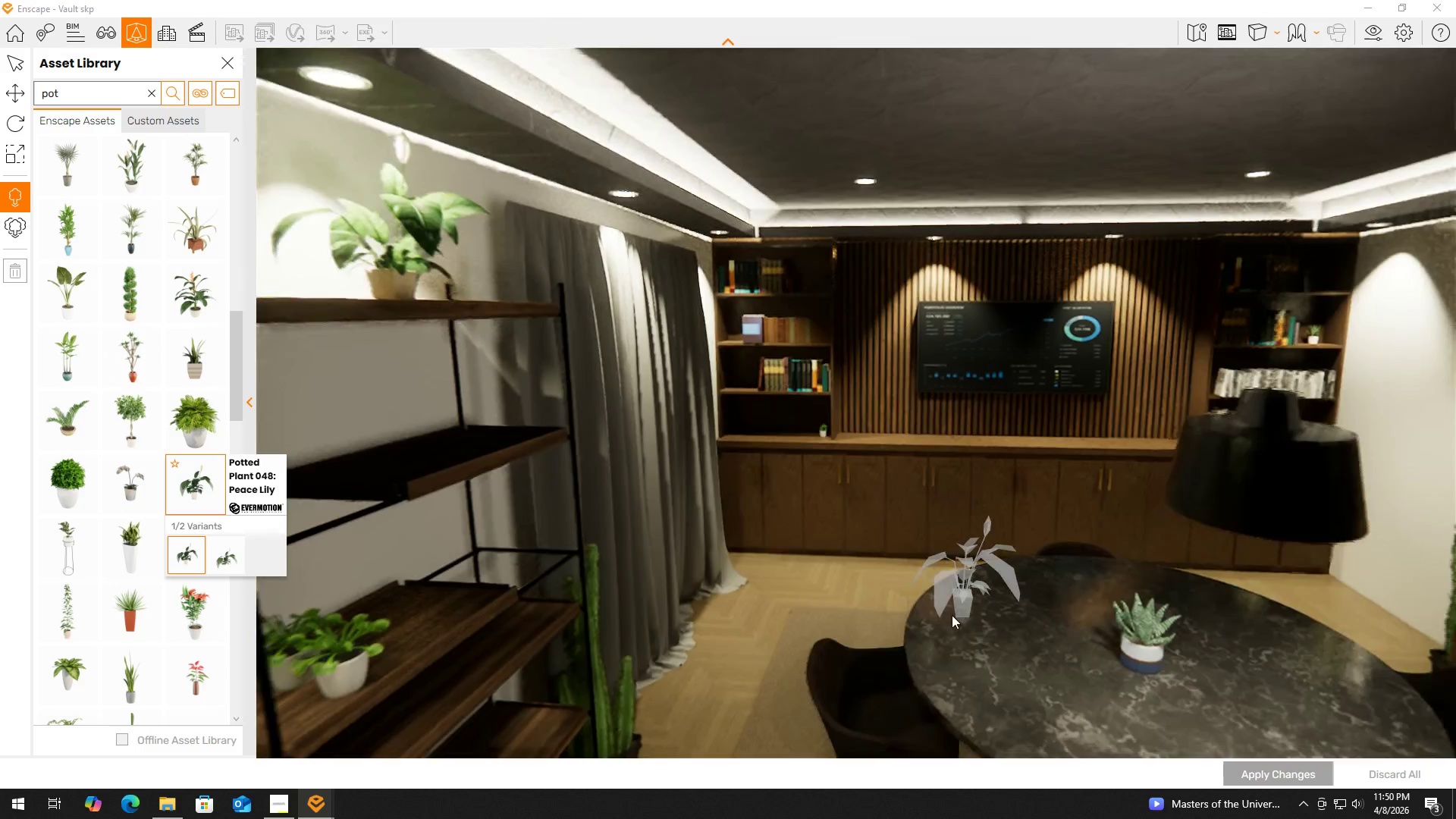 
type(da)
 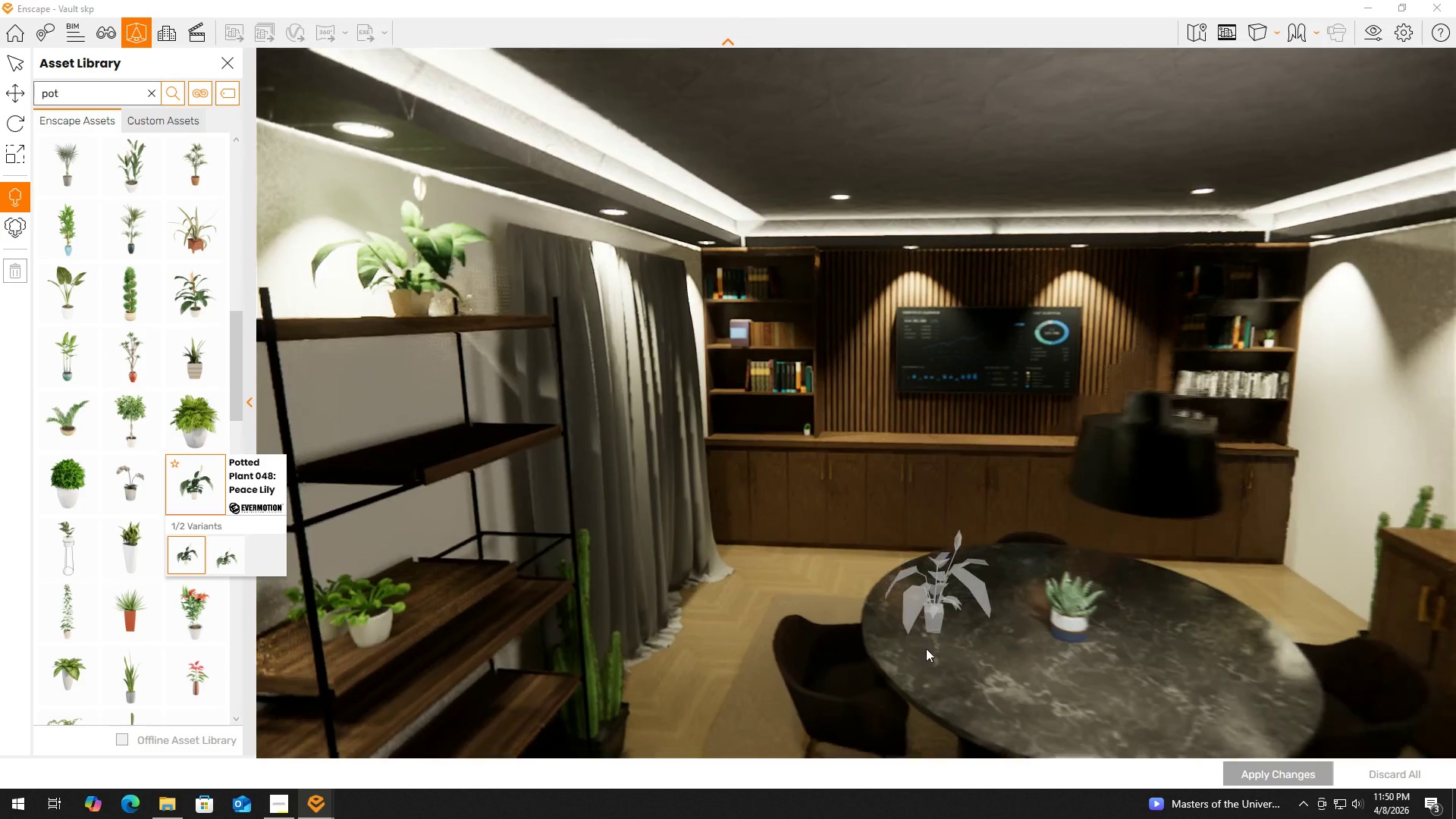 
right_click([926, 652])
 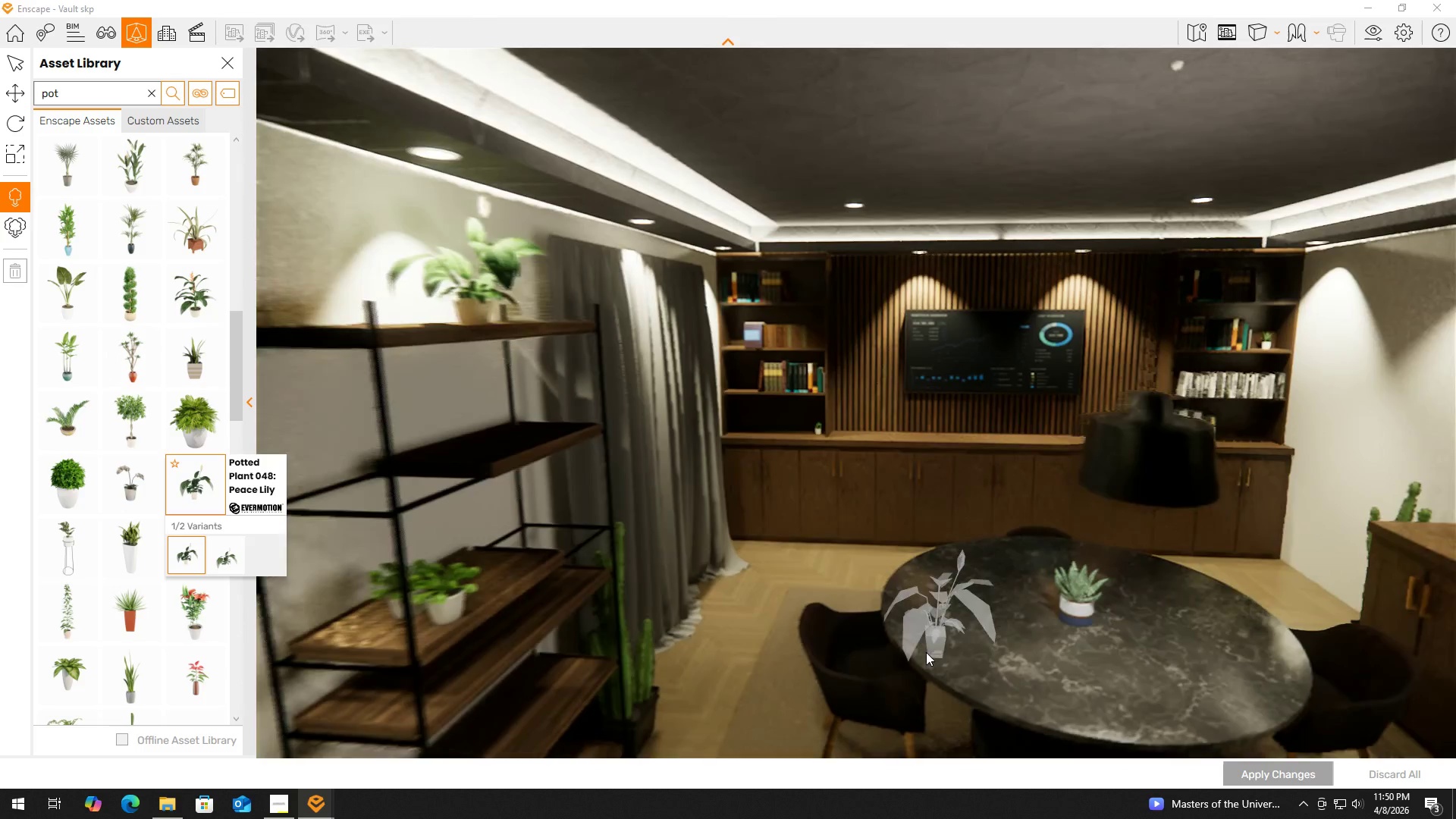 
hold_key(key=D, duration=0.36)
 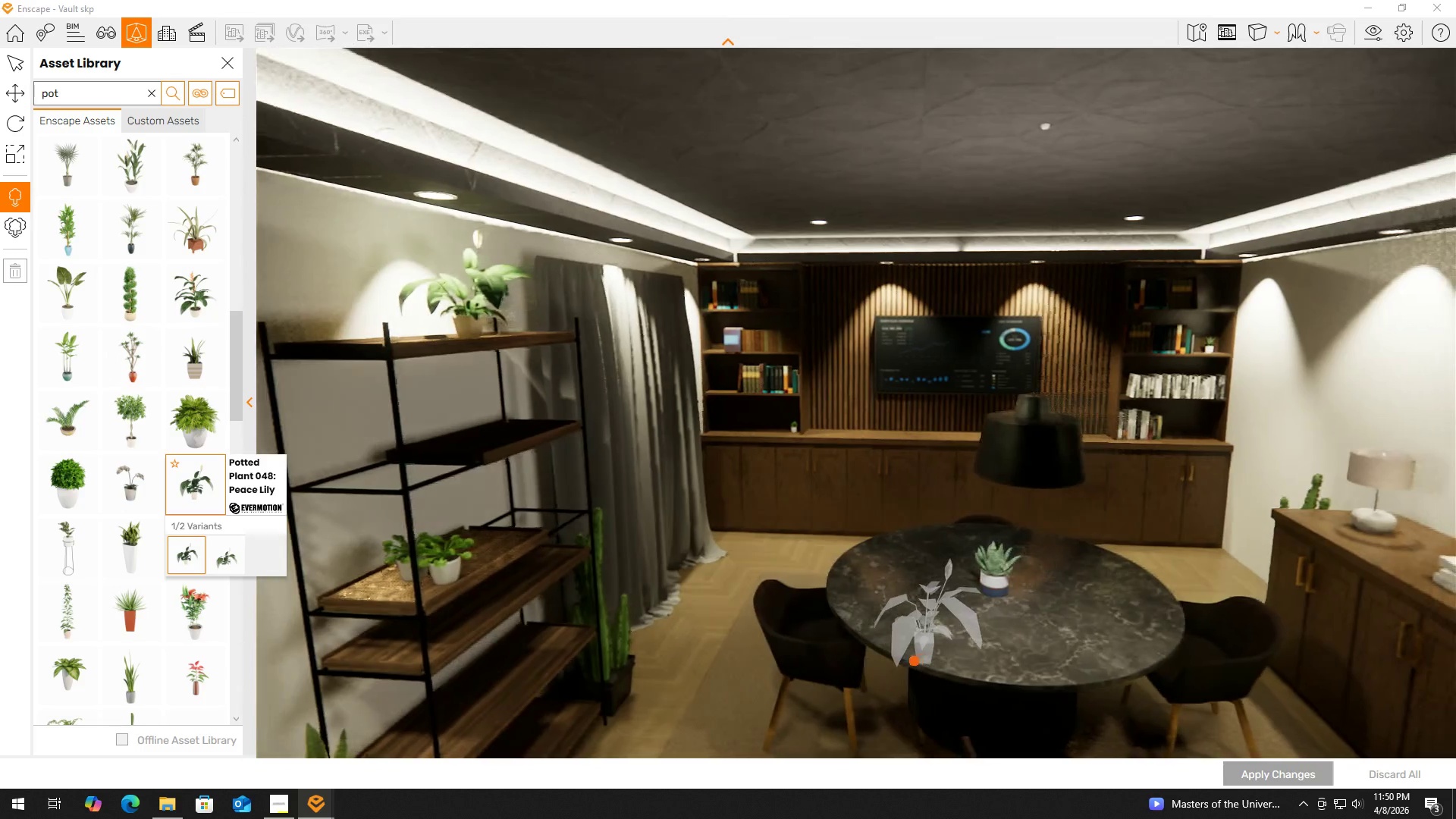 
key(Alt+Tab)
 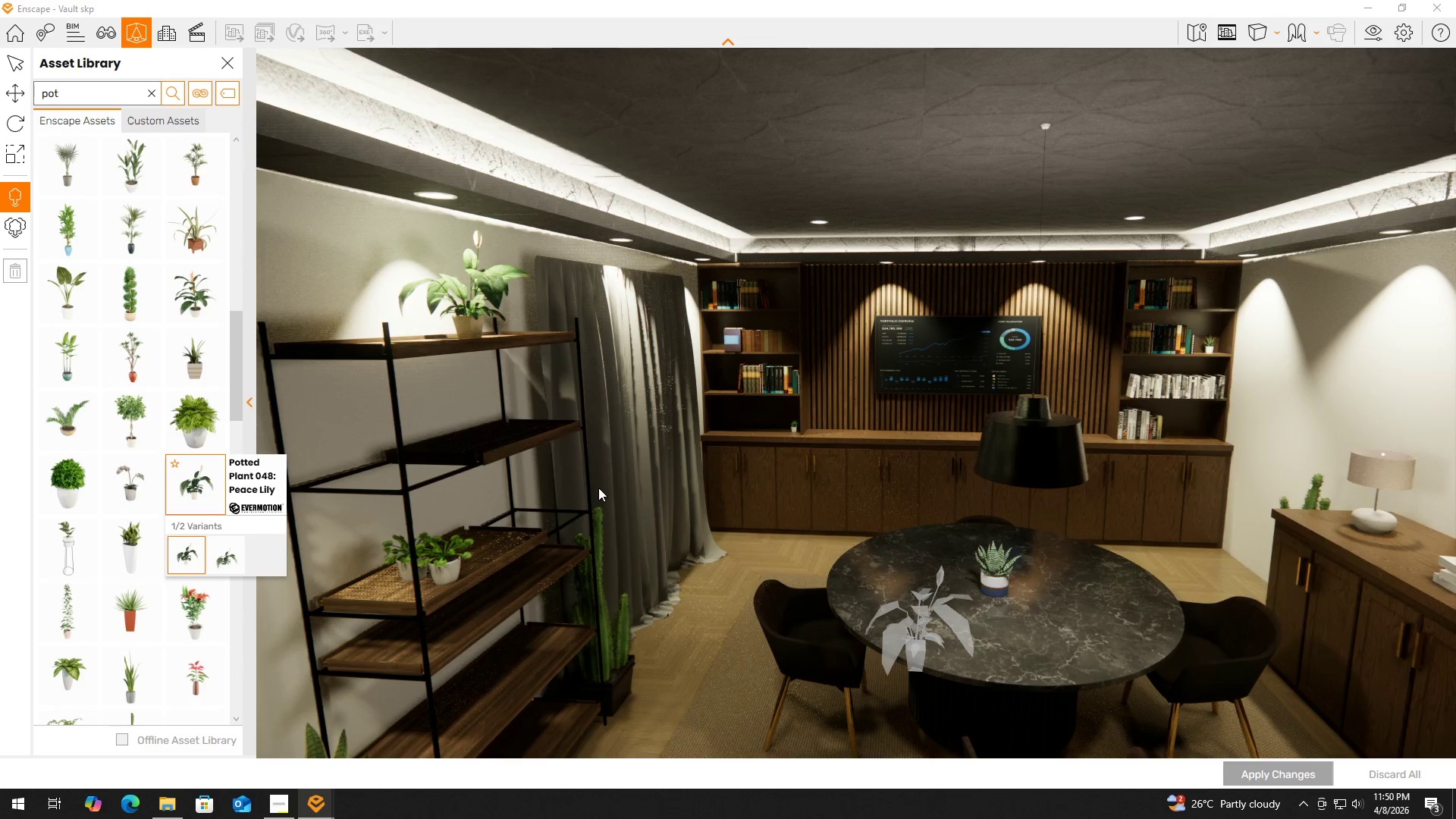 
wait(45.53)
 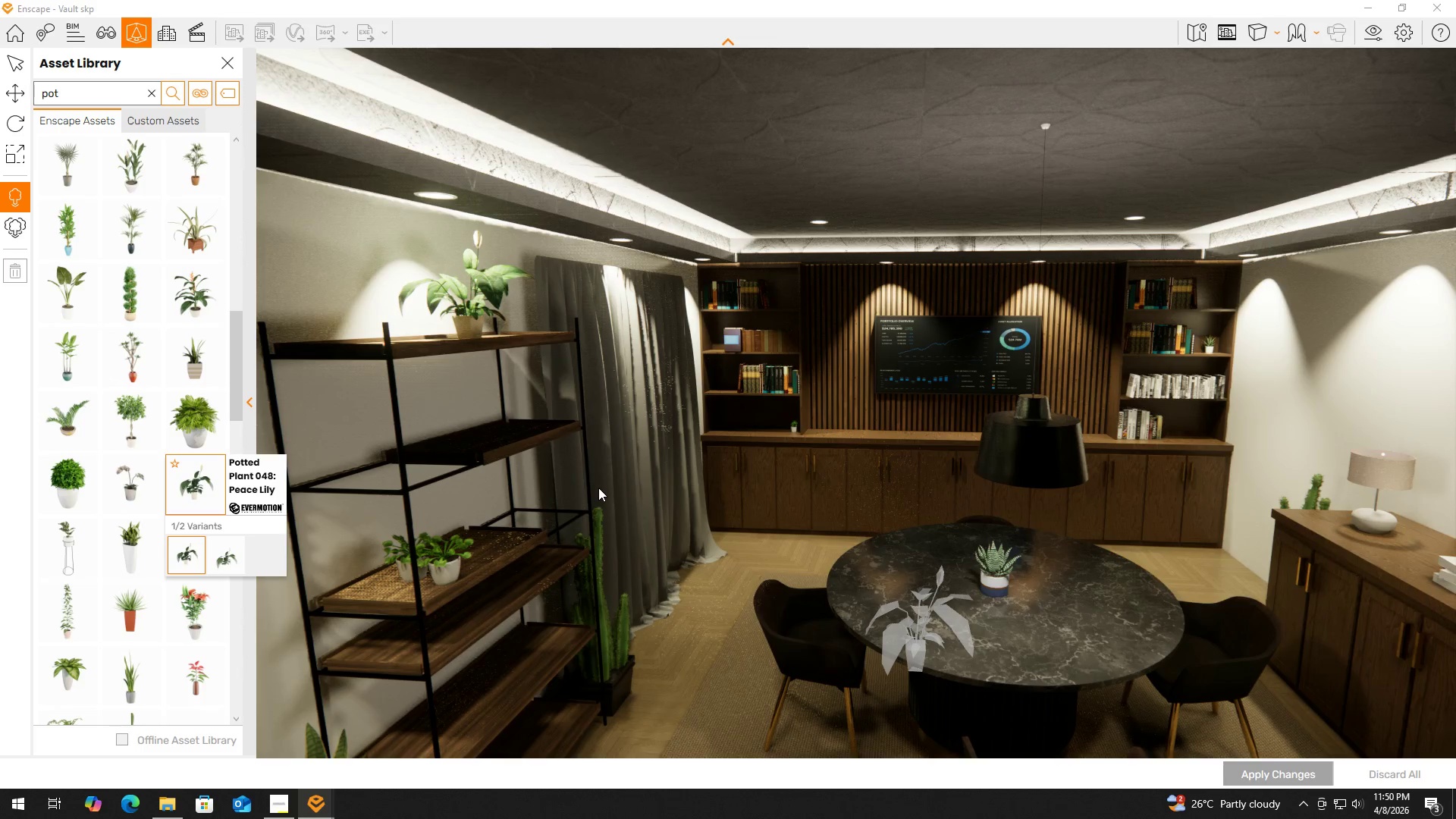 
key(Escape)
 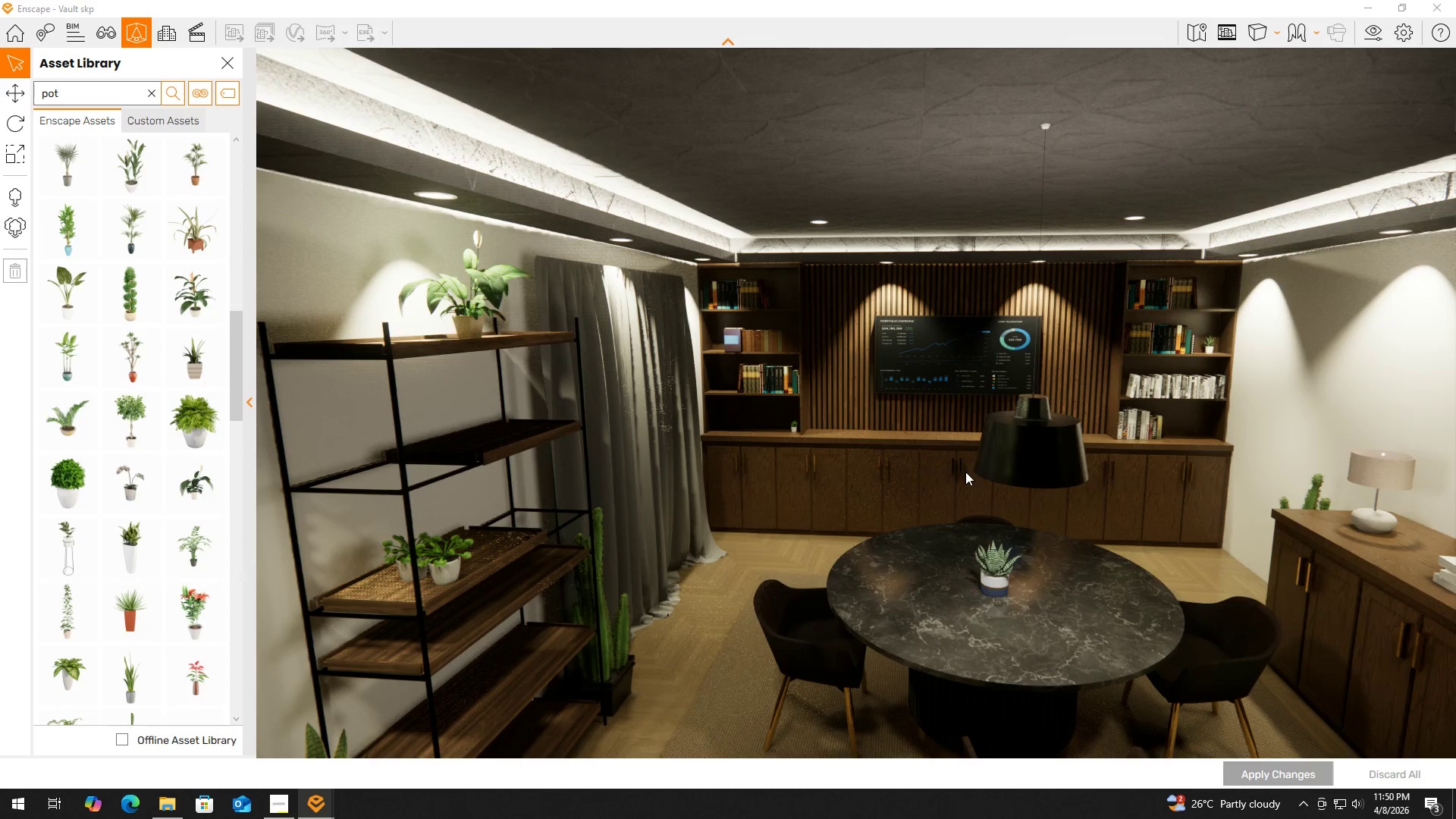 
scroll: coordinate [968, 471], scroll_direction: down, amount: 3.0
 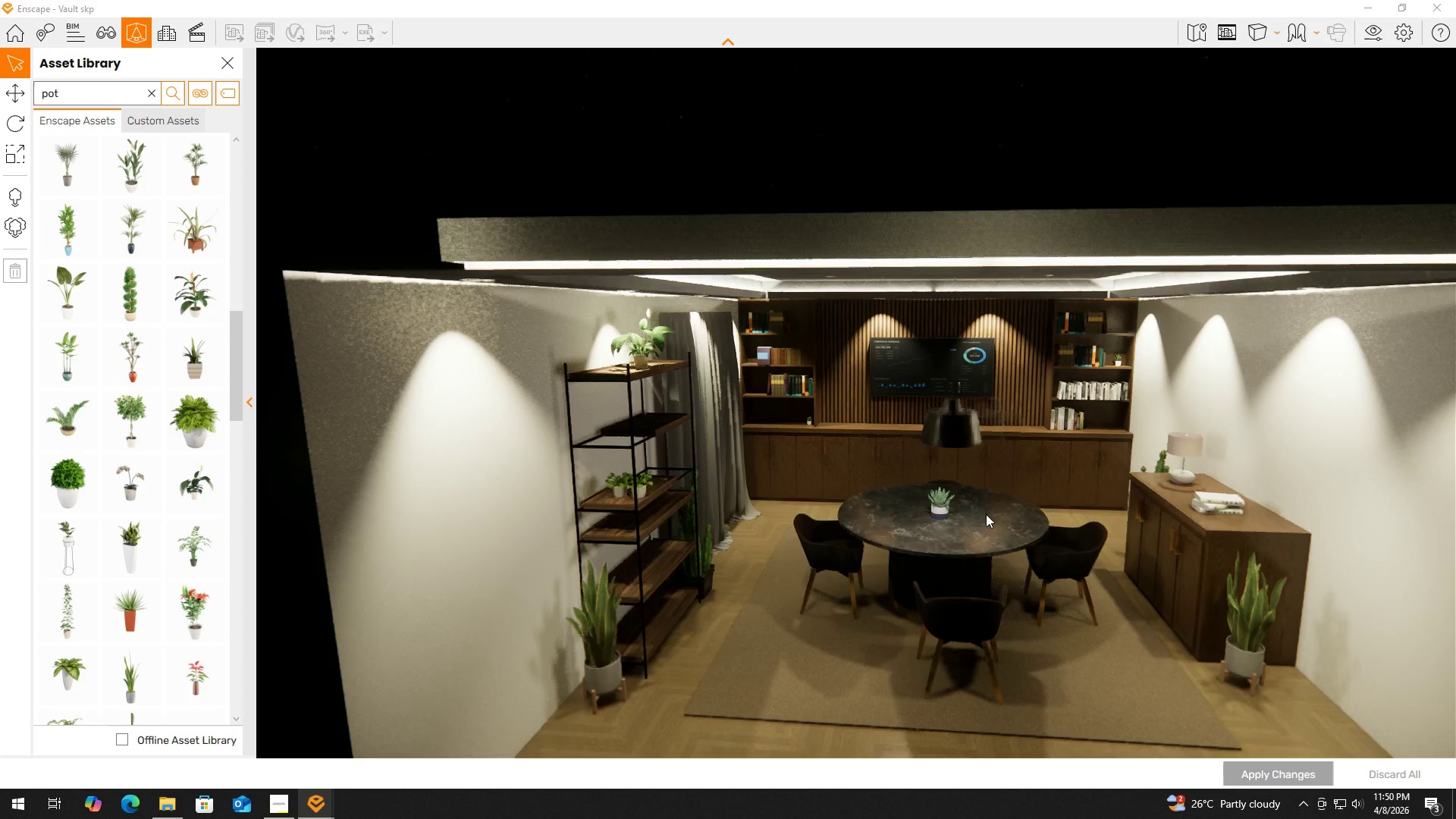 
key(H)
 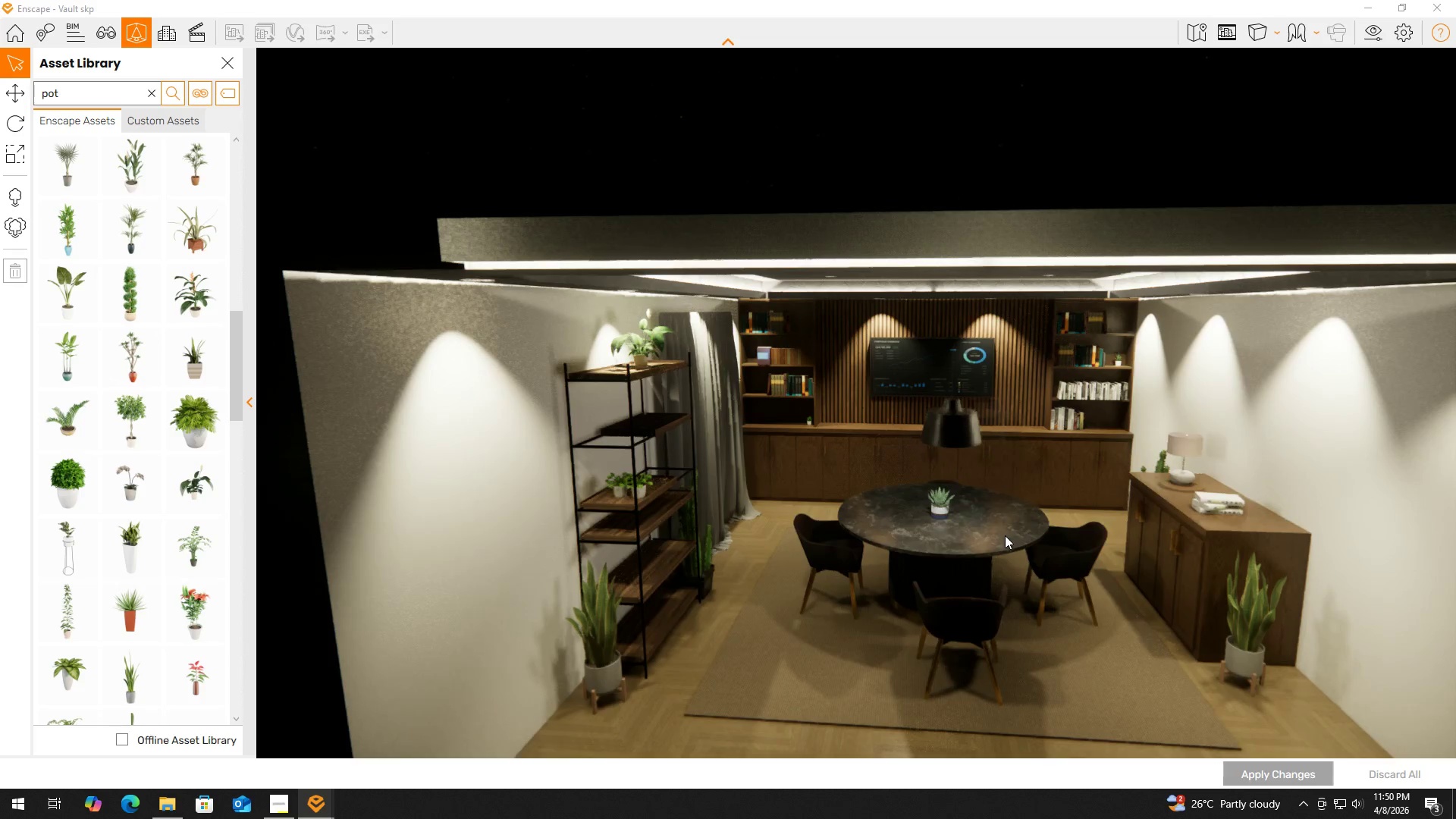 
left_click_drag(start_coordinate=[1004, 535], to_coordinate=[1008, 532])
 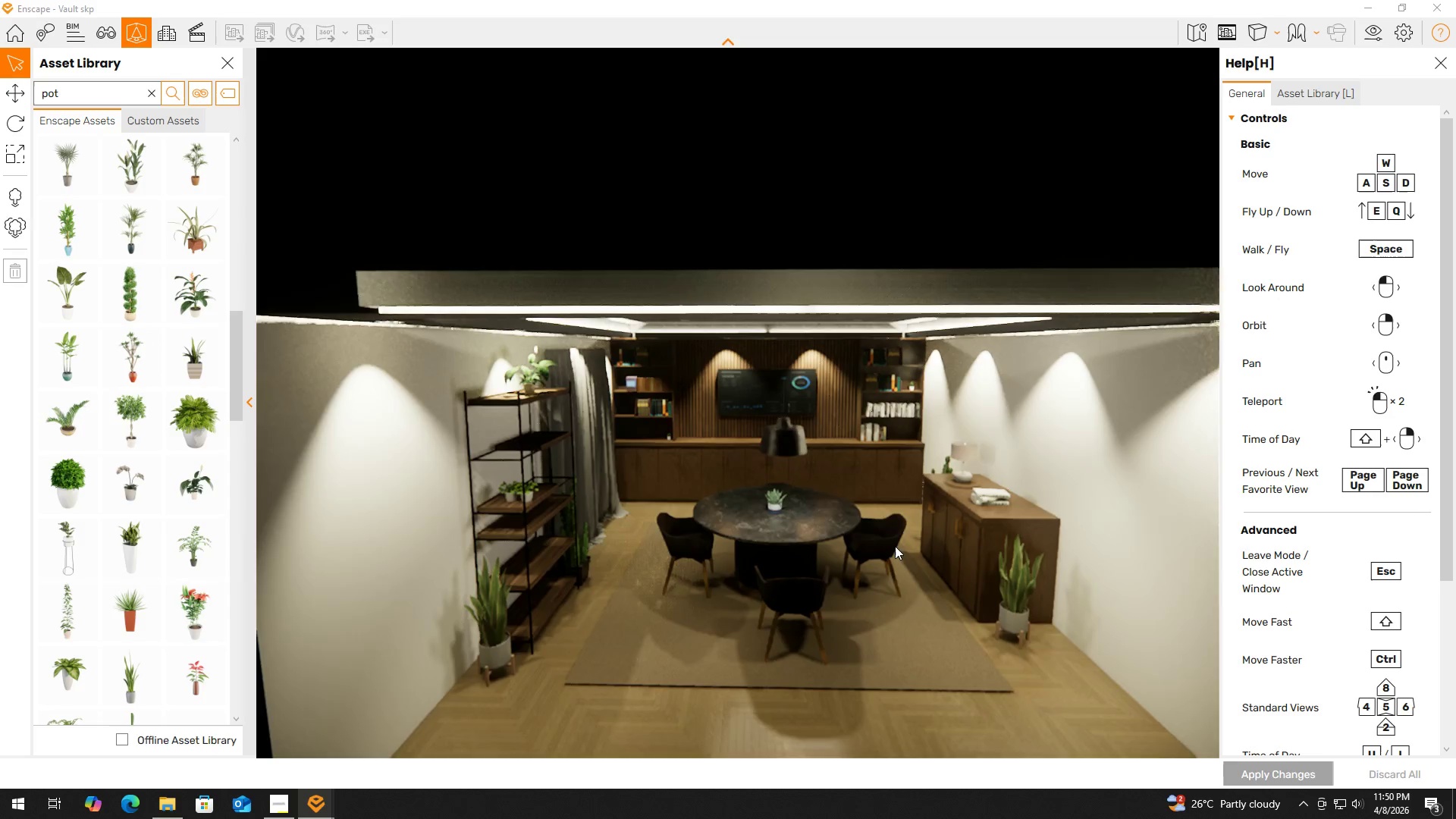 
scroll: coordinate [895, 546], scroll_direction: up, amount: 2.0
 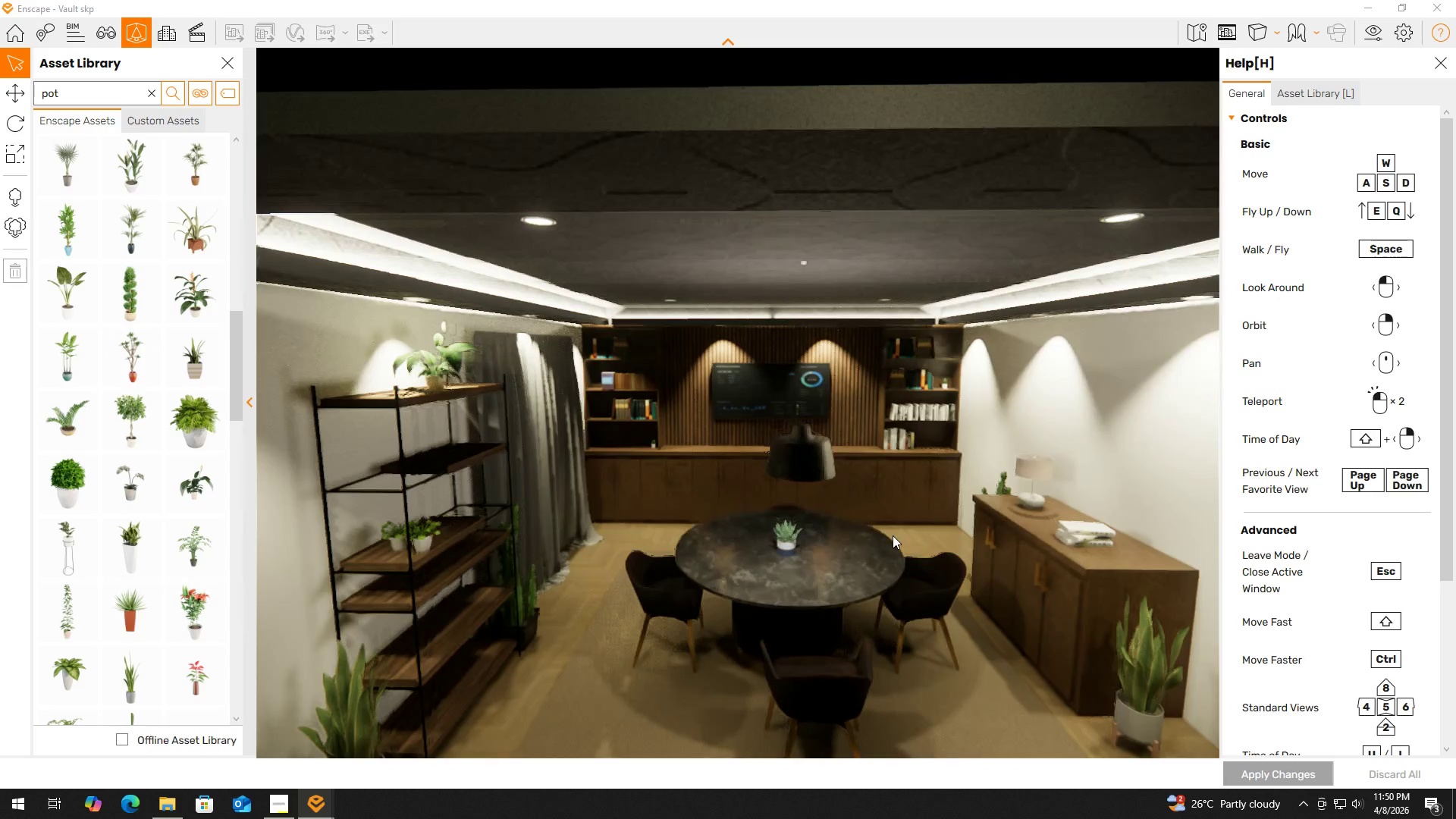 
hold_key(key=S, duration=0.36)
 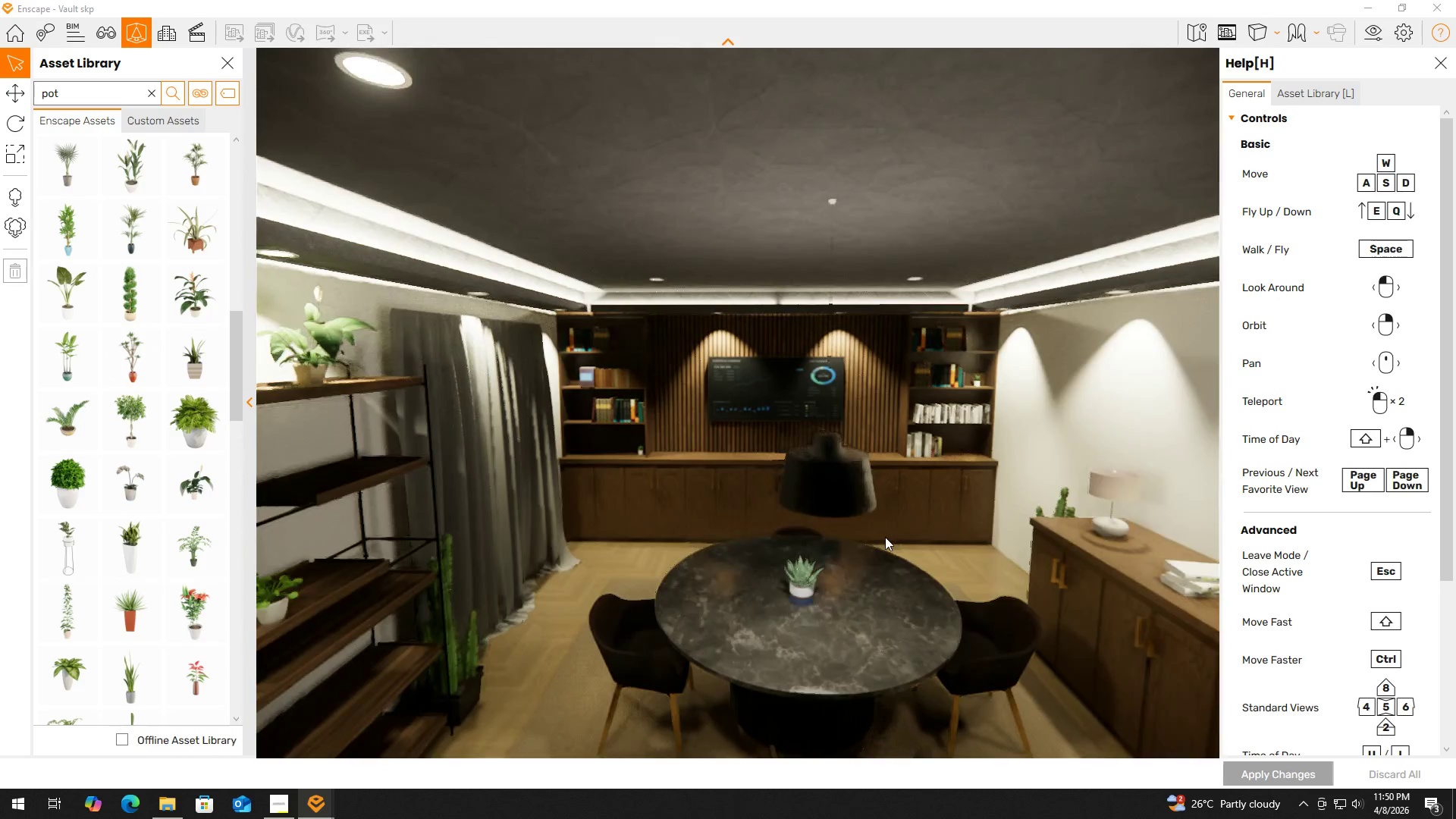 
hold_key(key=E, duration=0.36)
 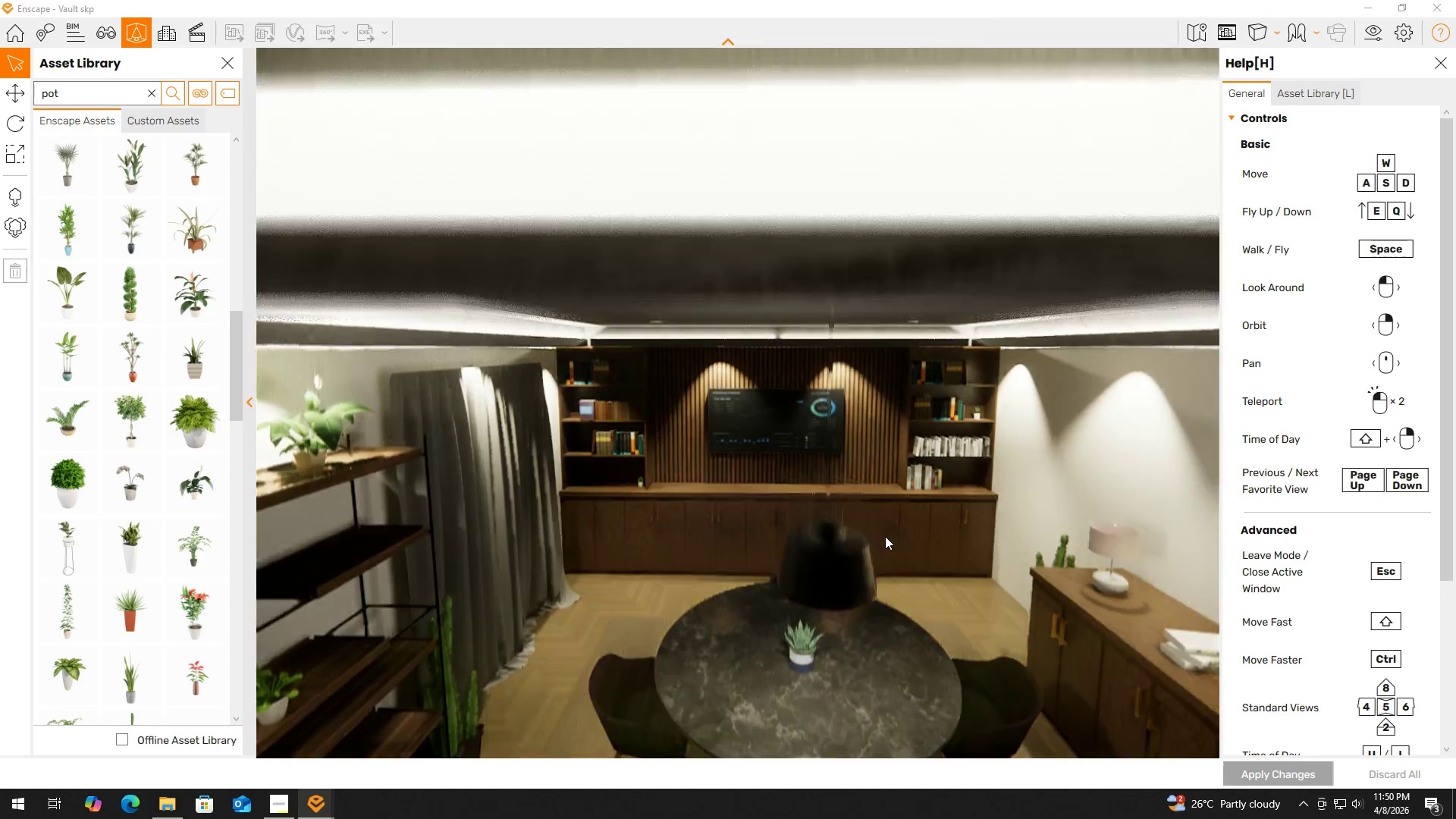 
scroll: coordinate [885, 537], scroll_direction: up, amount: 2.0
 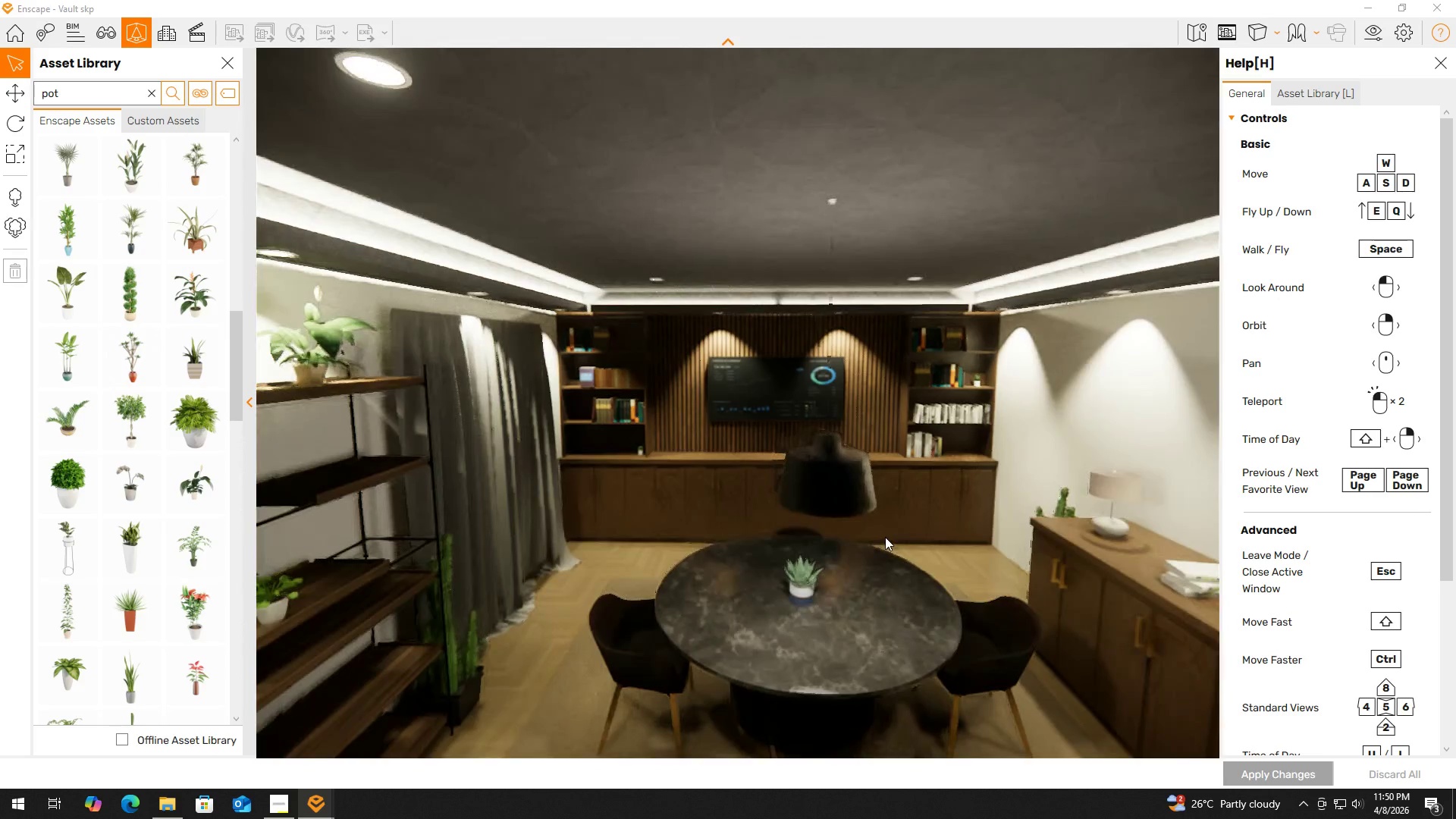 
hold_key(key=Q, duration=1.22)
 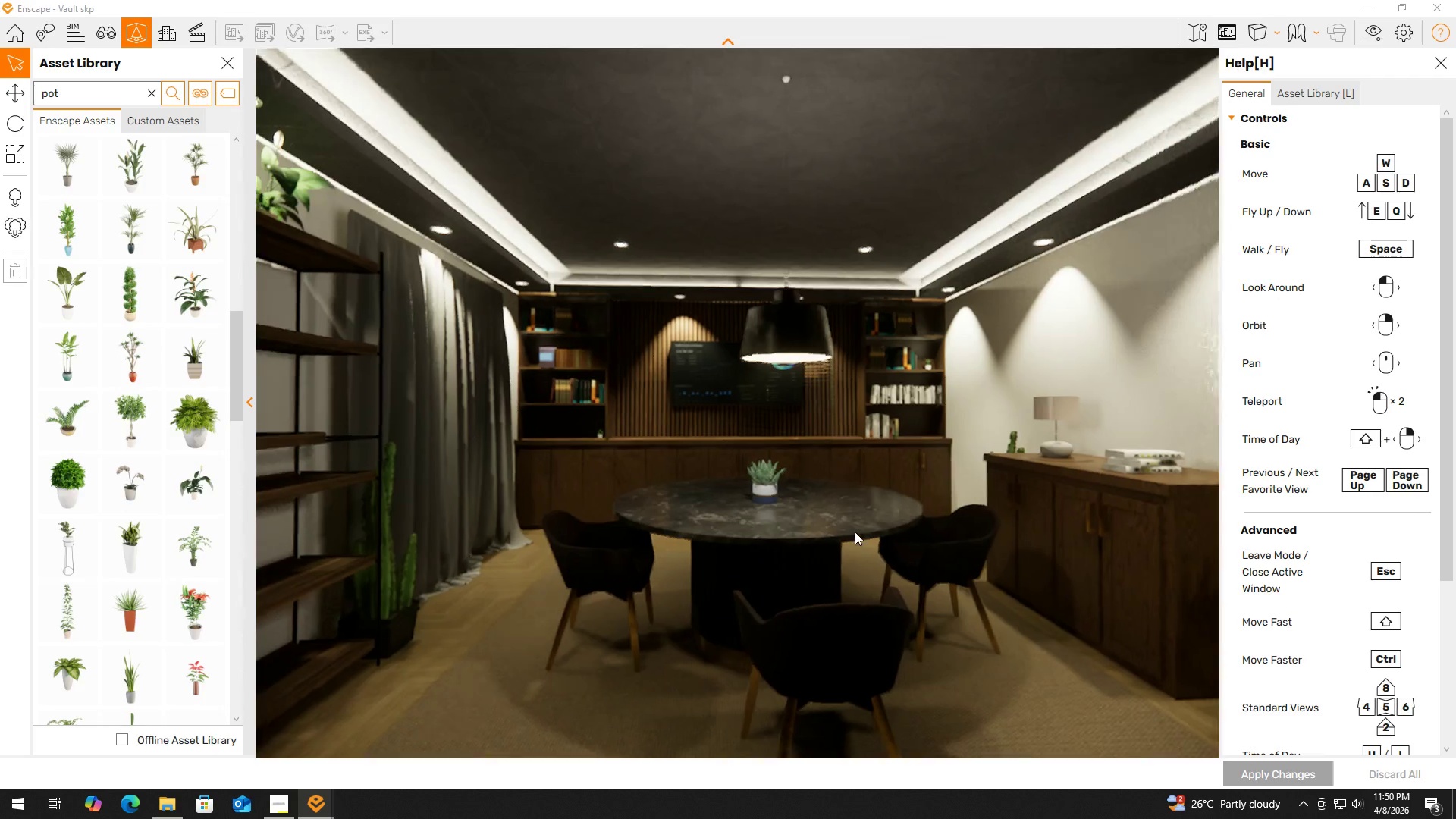 
key(Q)
 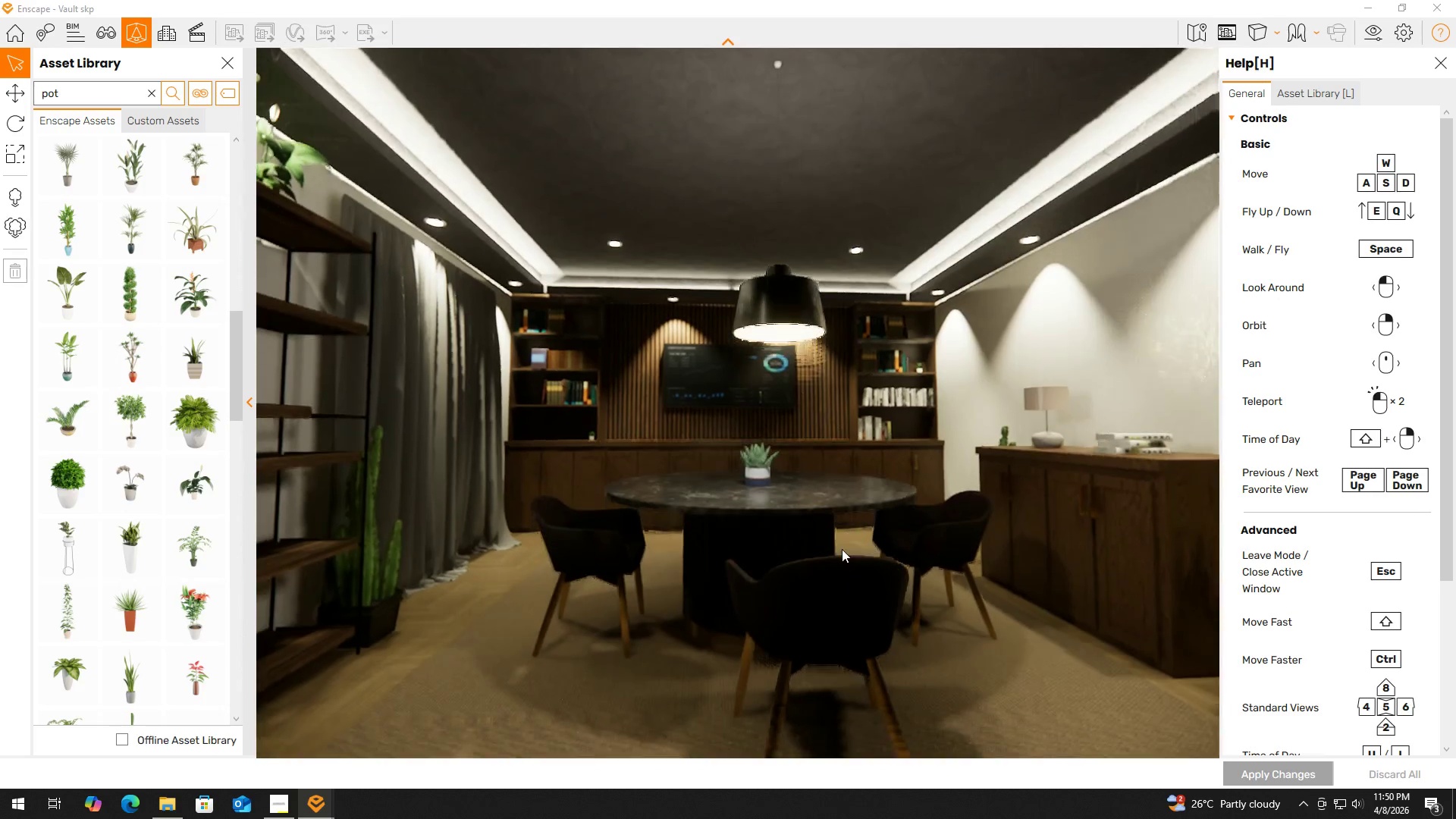 
key(Q)
 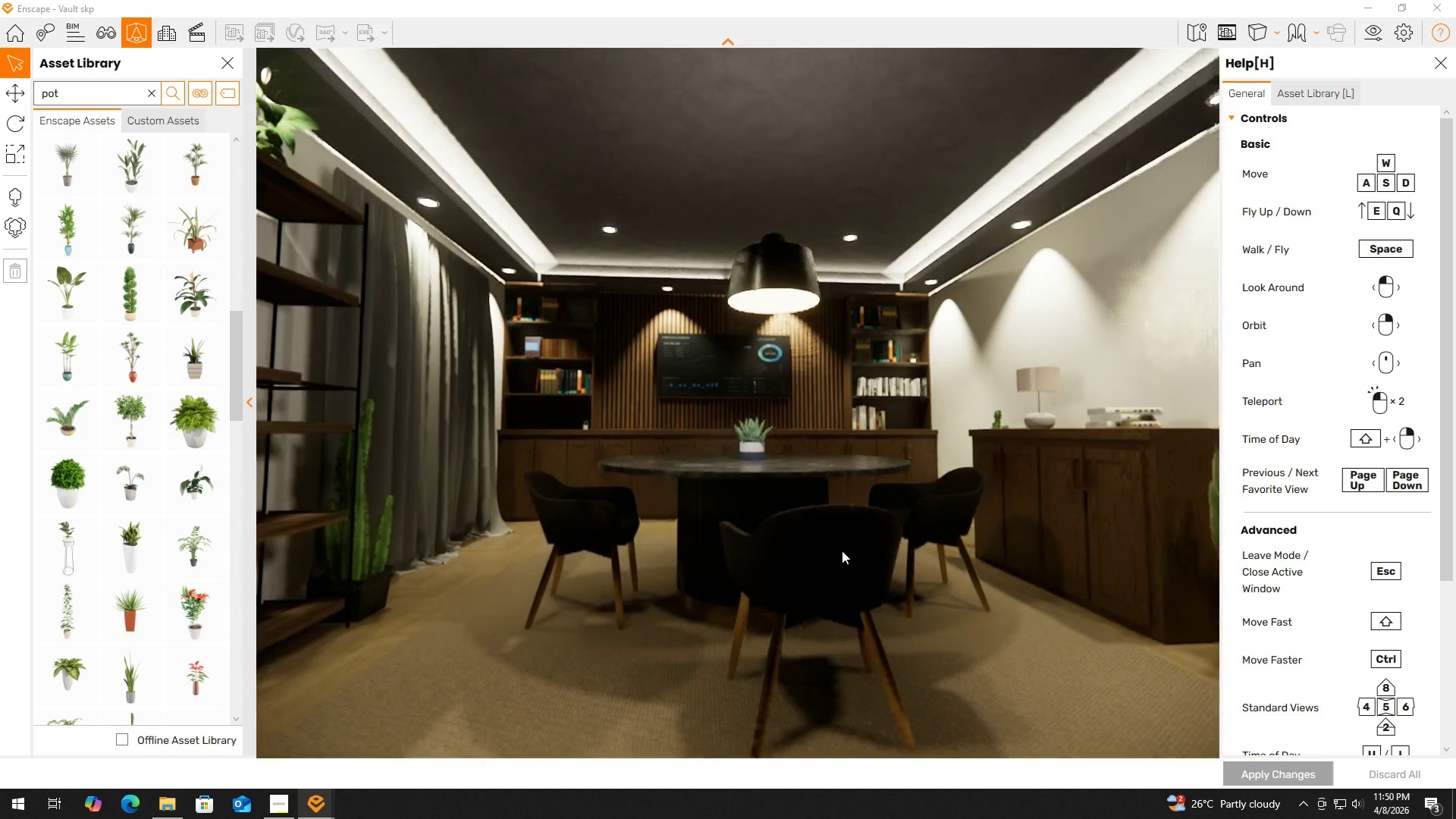 
left_click([842, 551])
 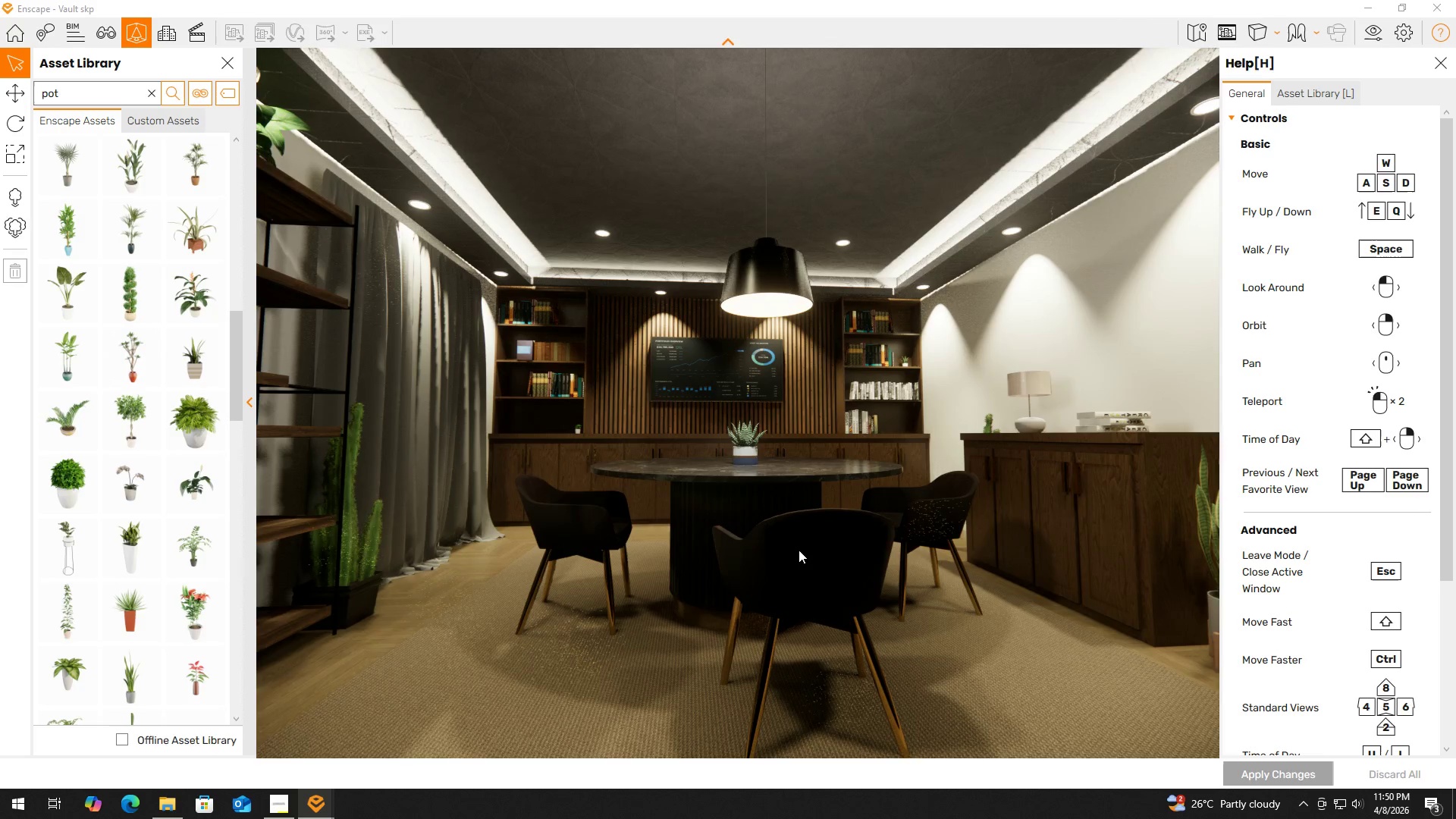 
wait(8.55)
 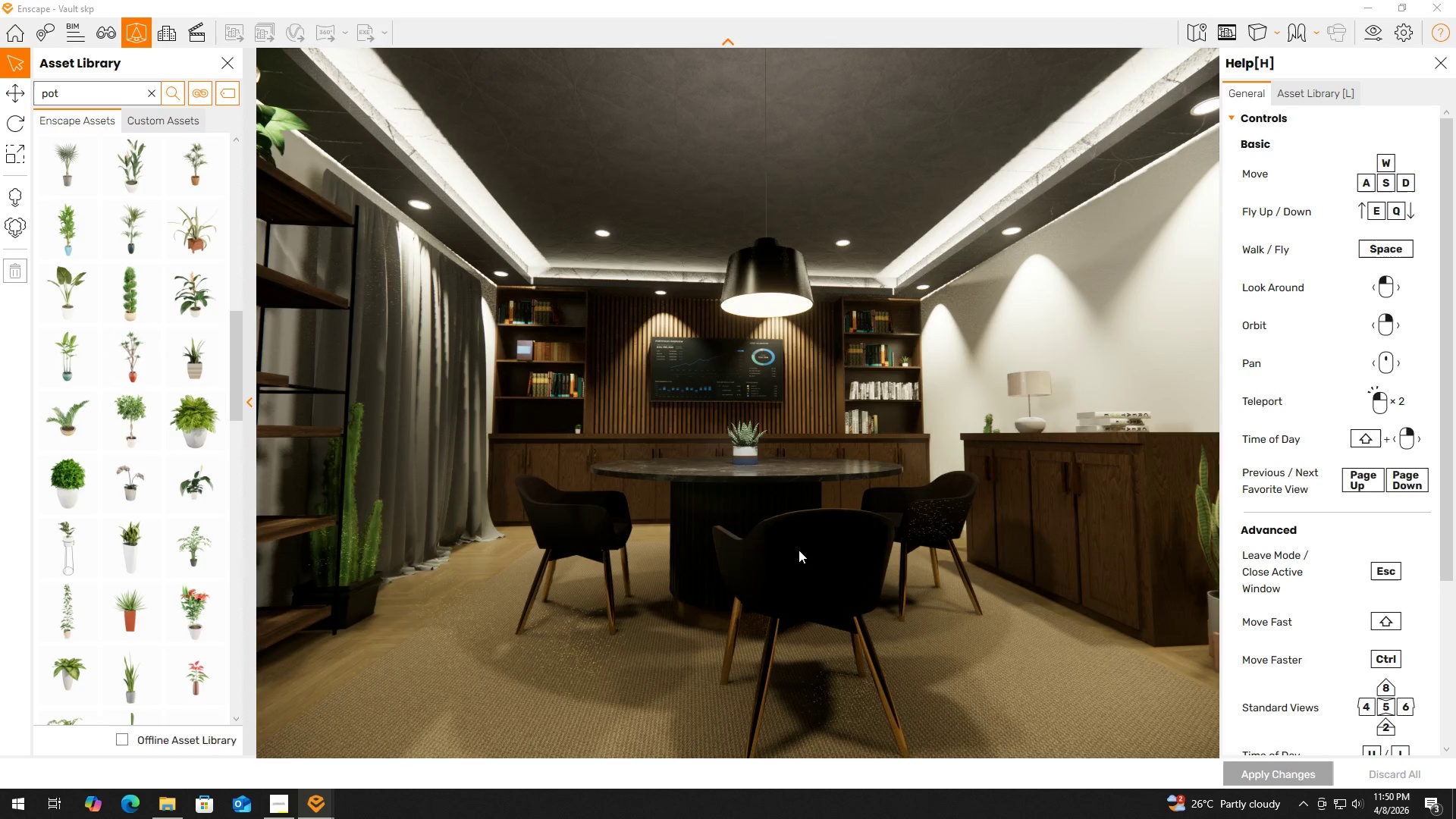 
double_click([111, 96])
 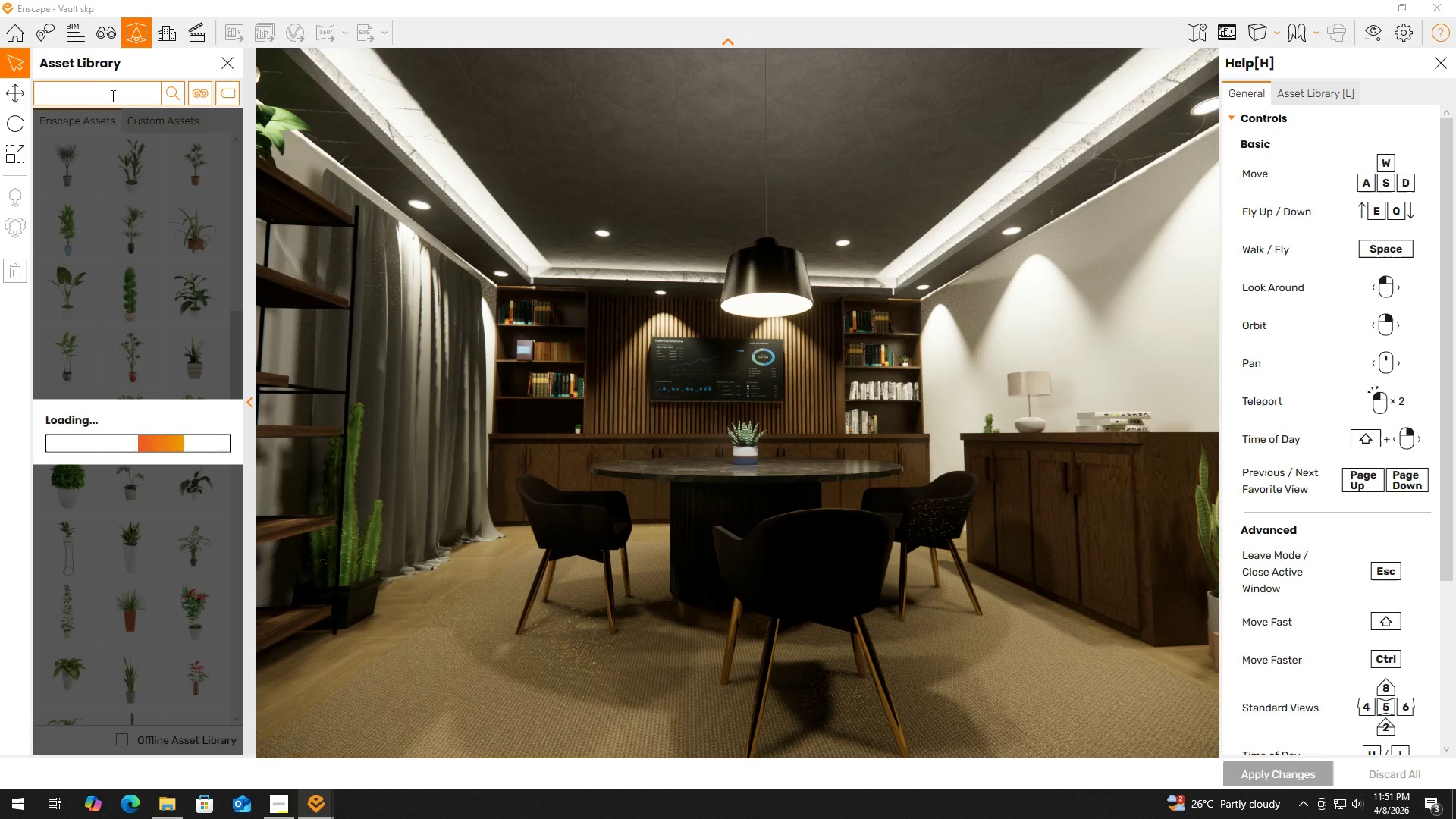 
type(frame)
 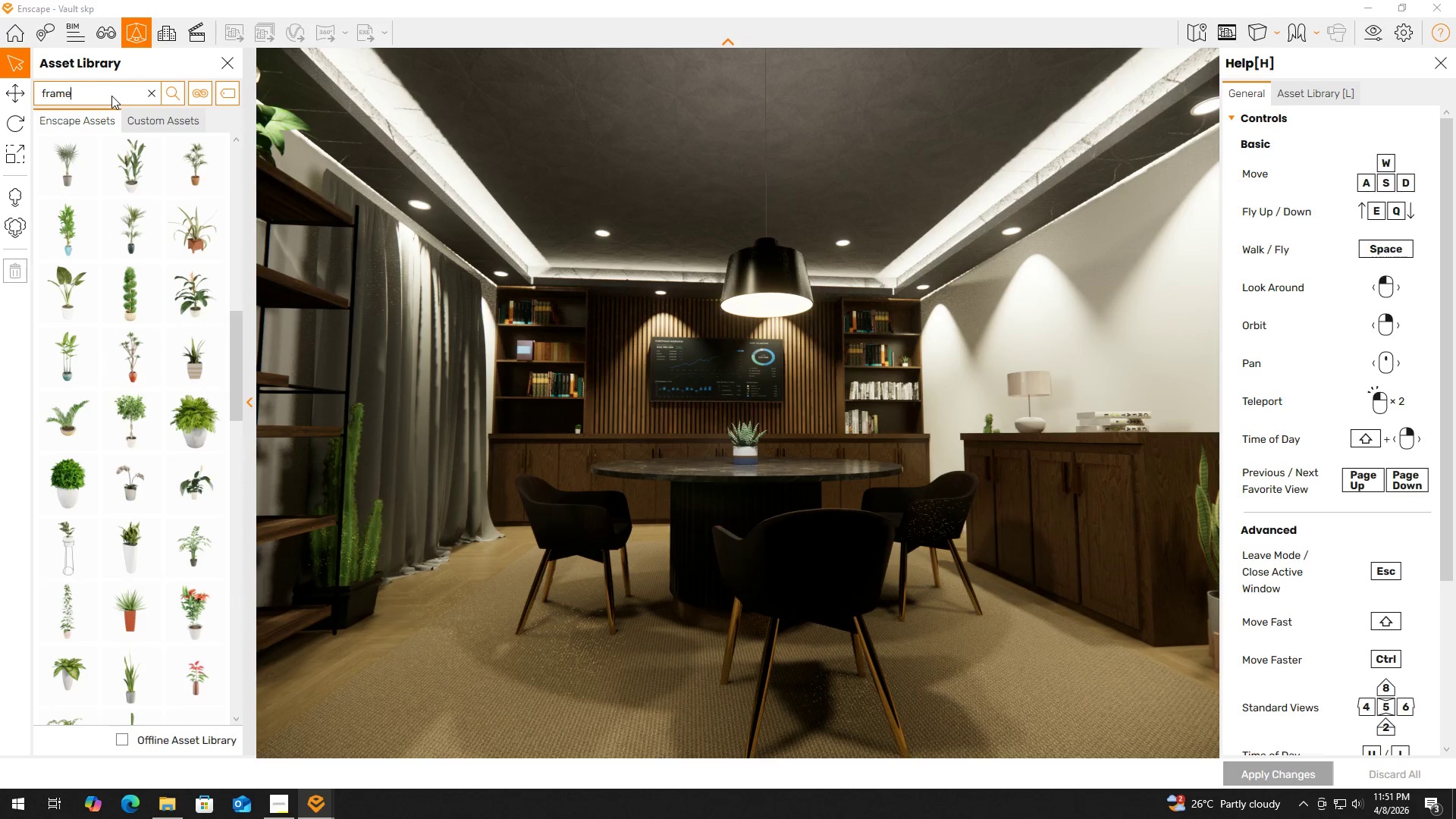 
key(Enter)
 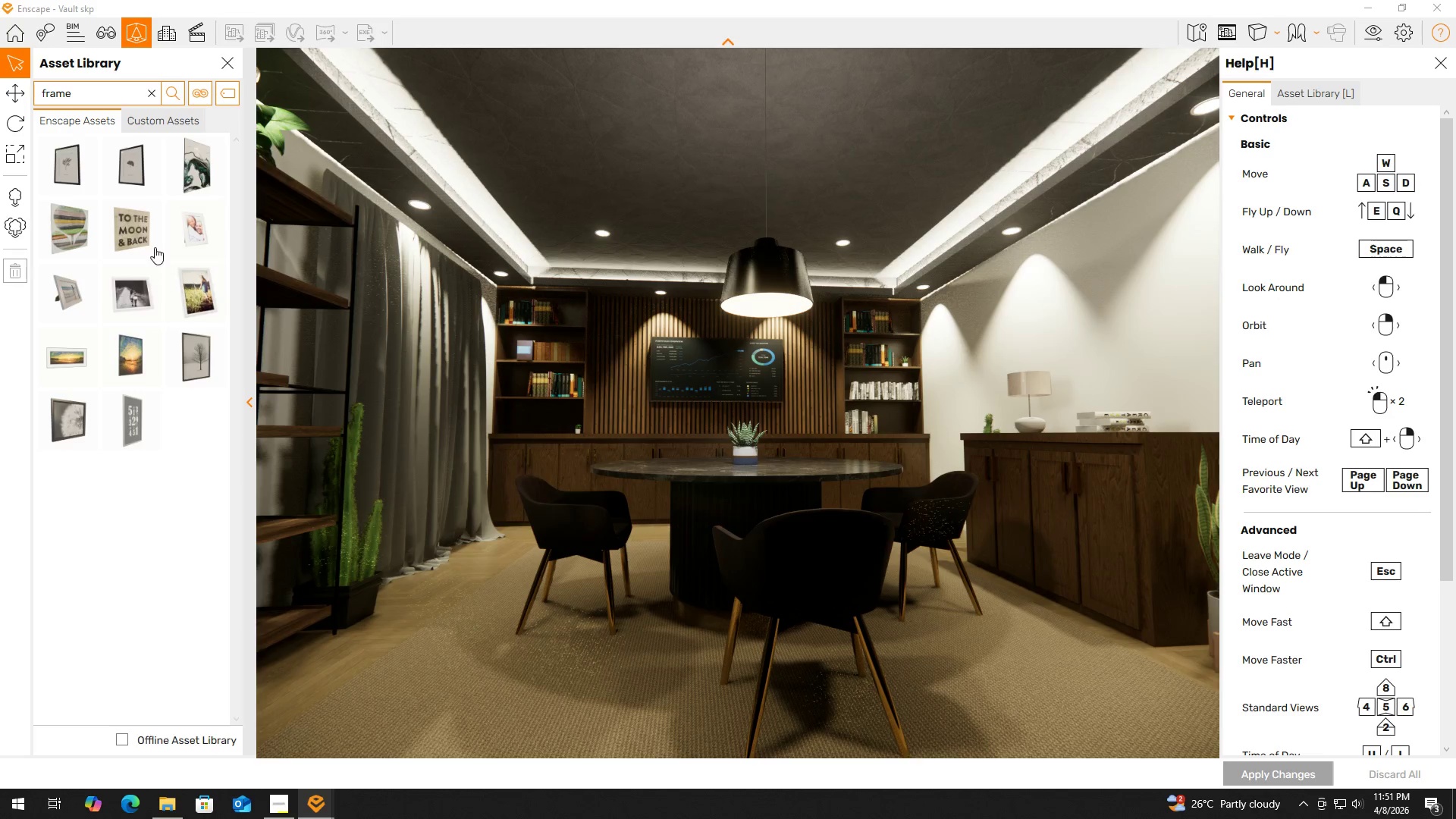 
wait(6.81)
 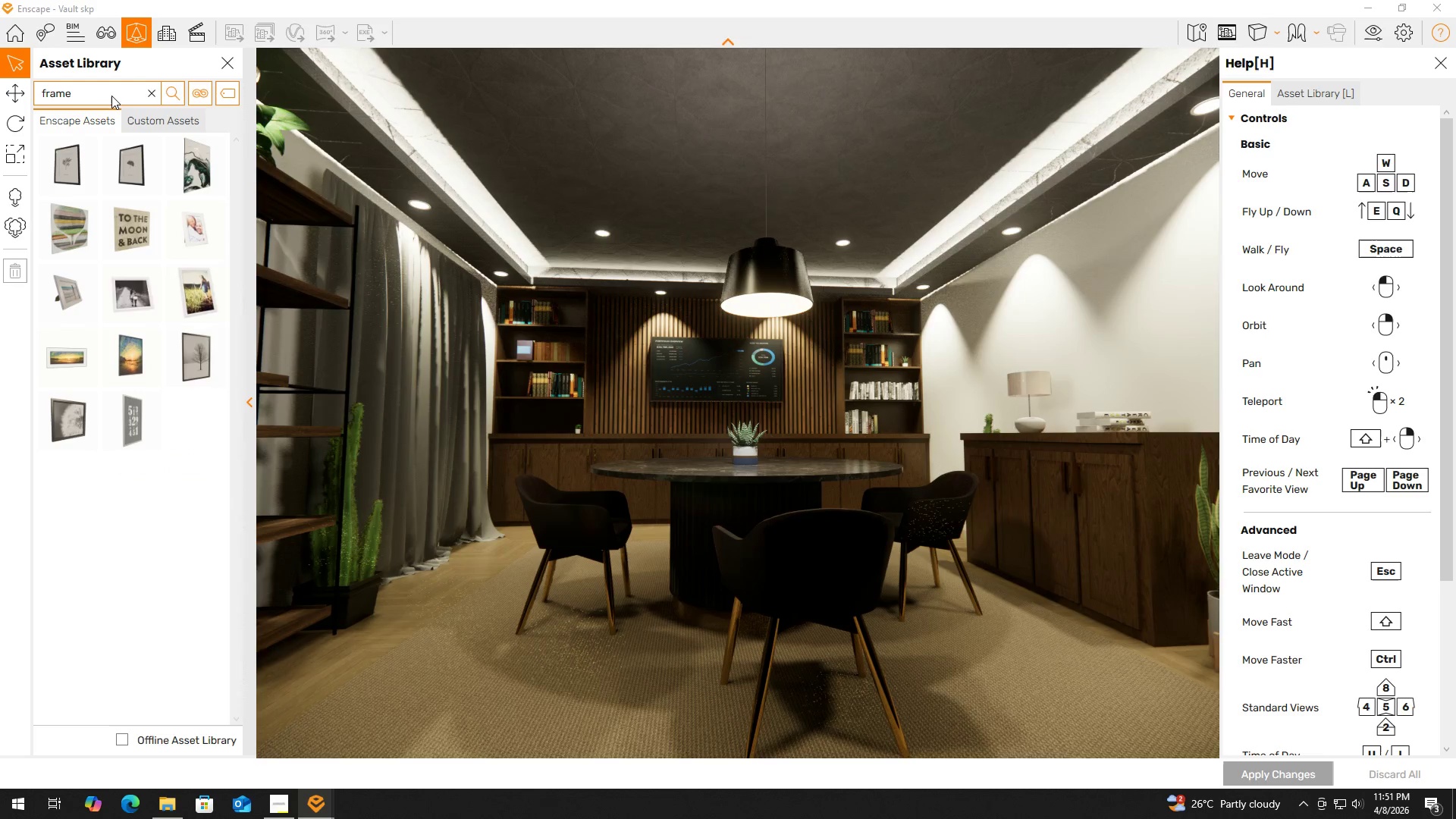 
left_click([193, 354])
 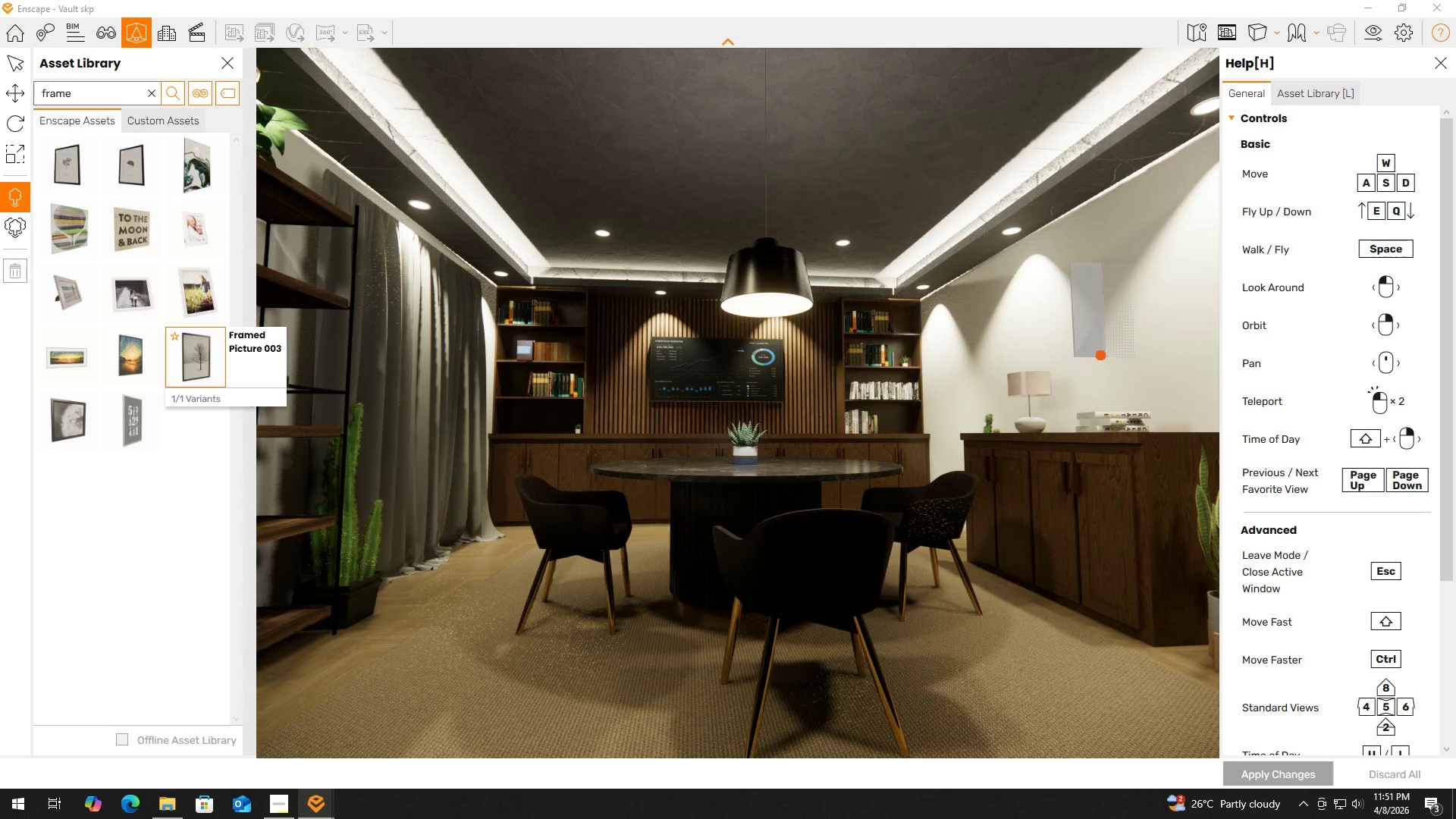 
right_click([1084, 359])
 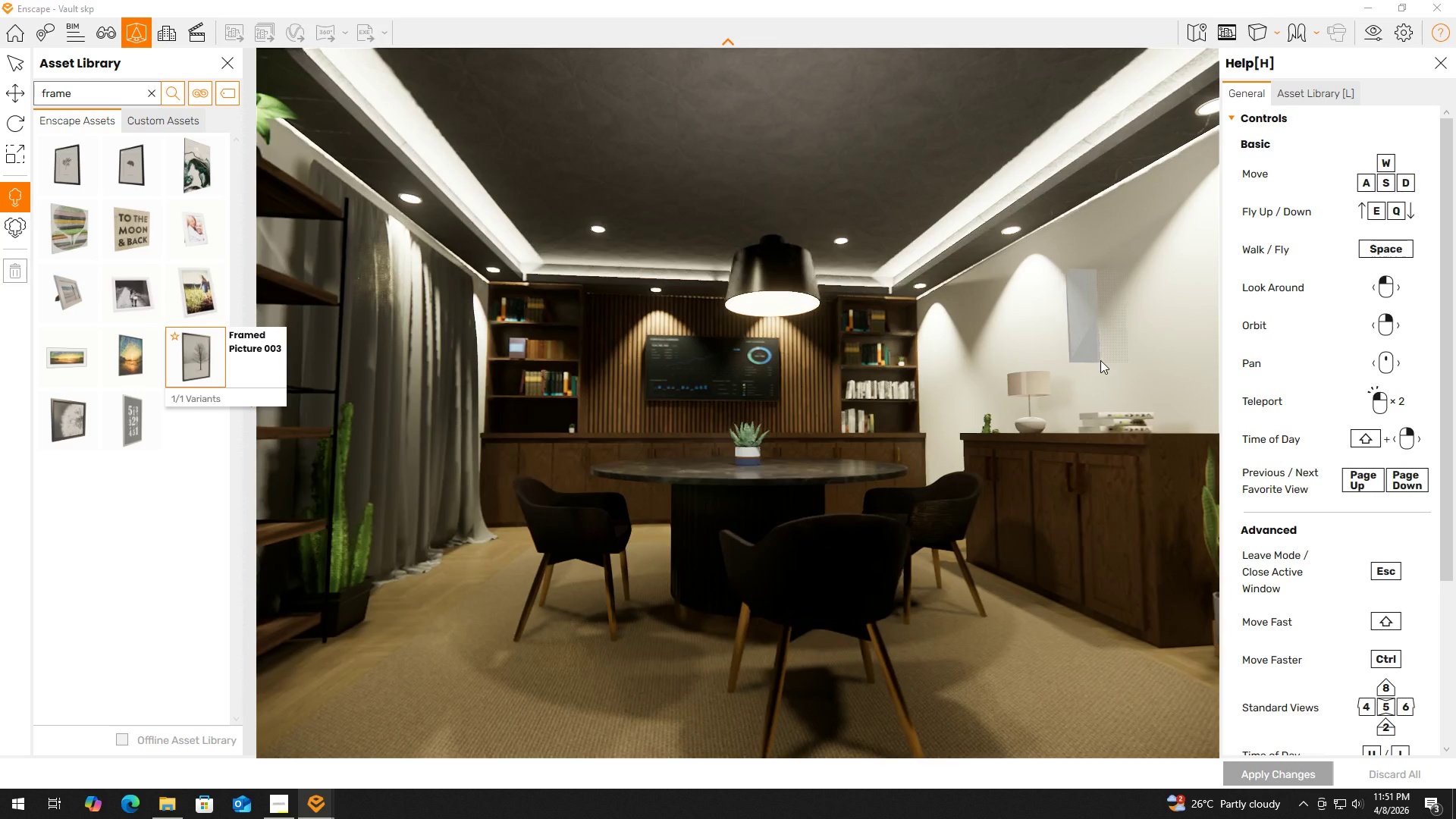 
scroll: coordinate [1102, 359], scroll_direction: up, amount: 2.0
 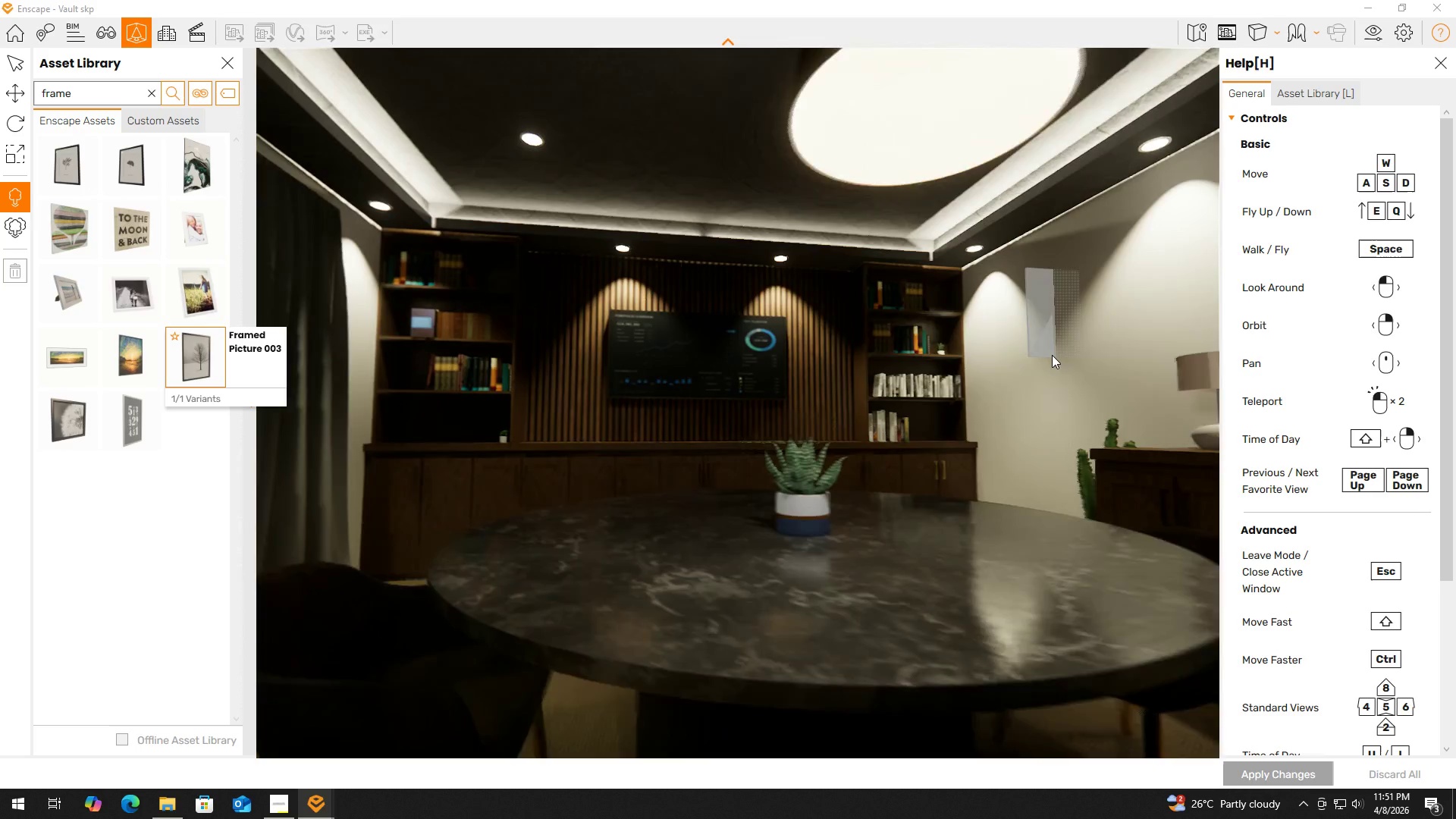 
type(aws)
 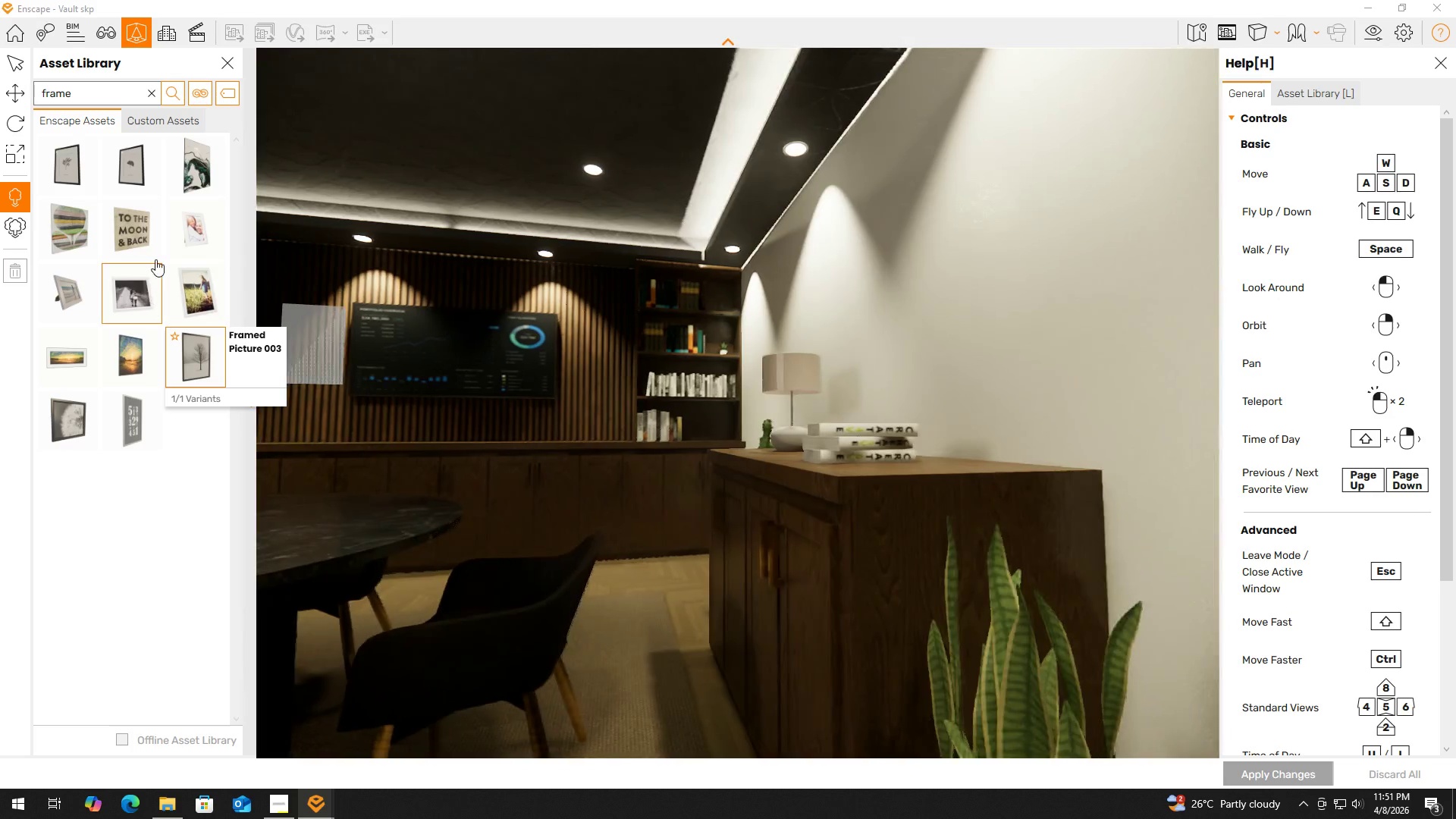 
hold_key(key=D, duration=2.05)
 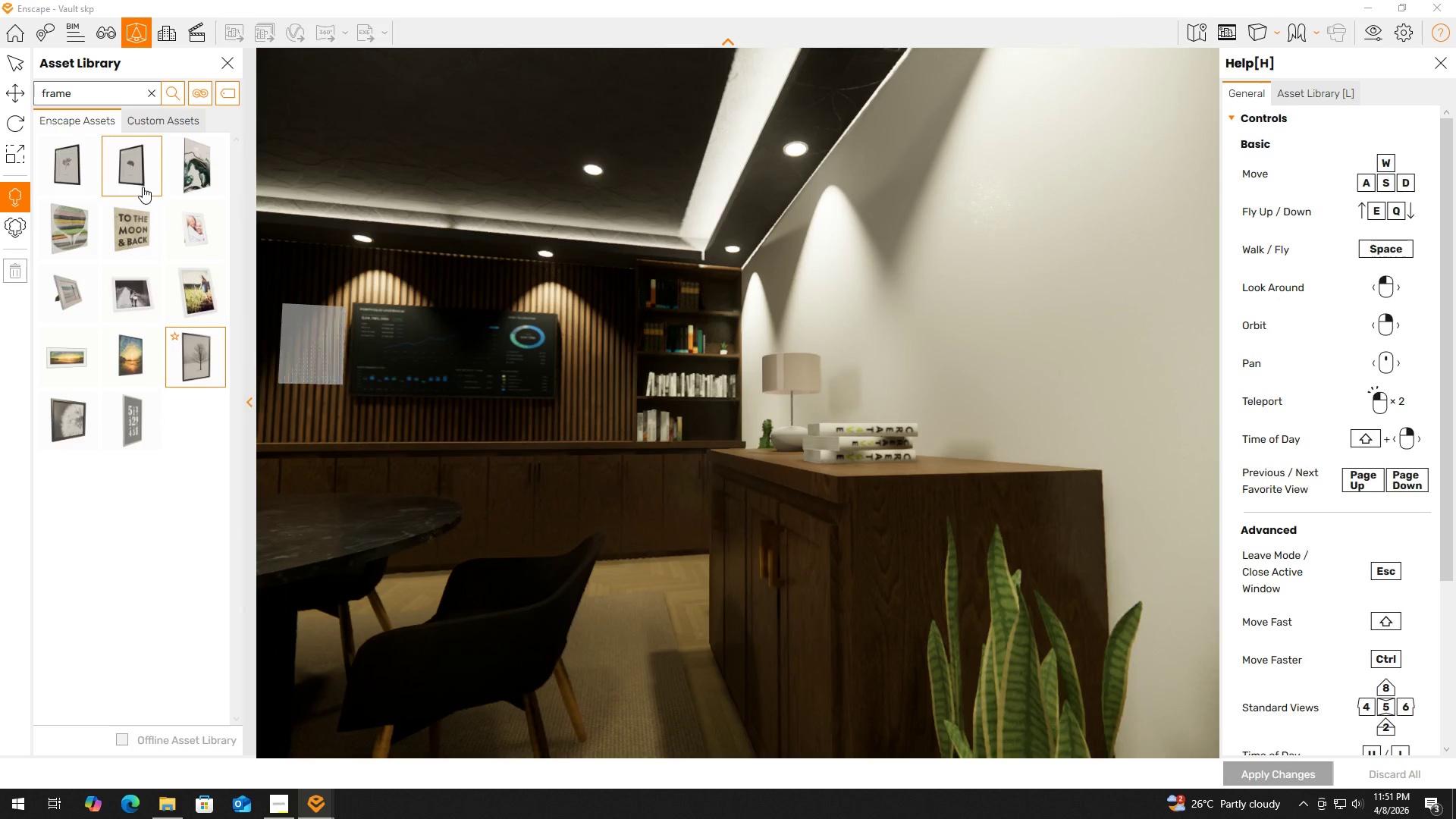 
left_click([143, 187])
 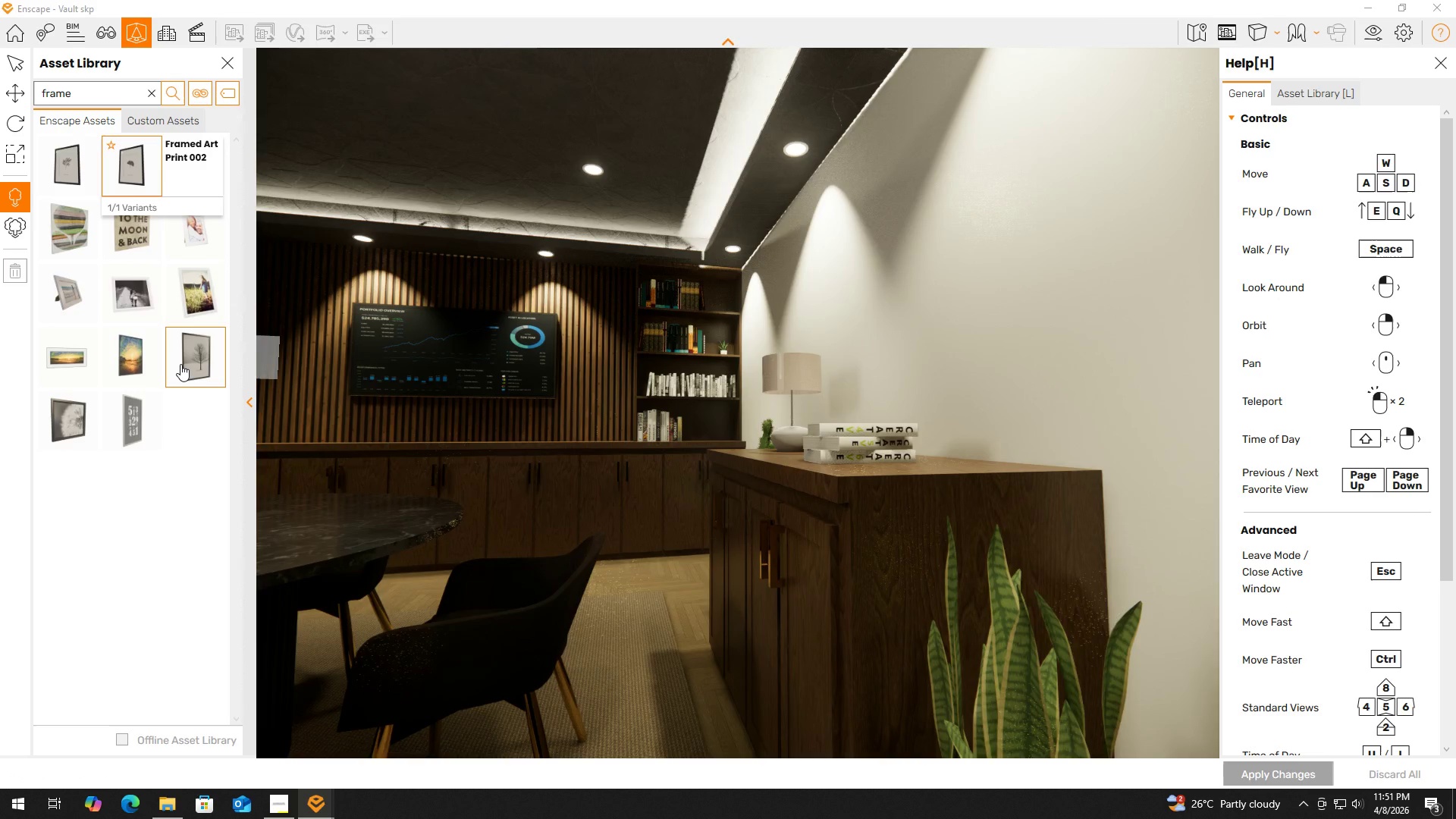 
wait(6.11)
 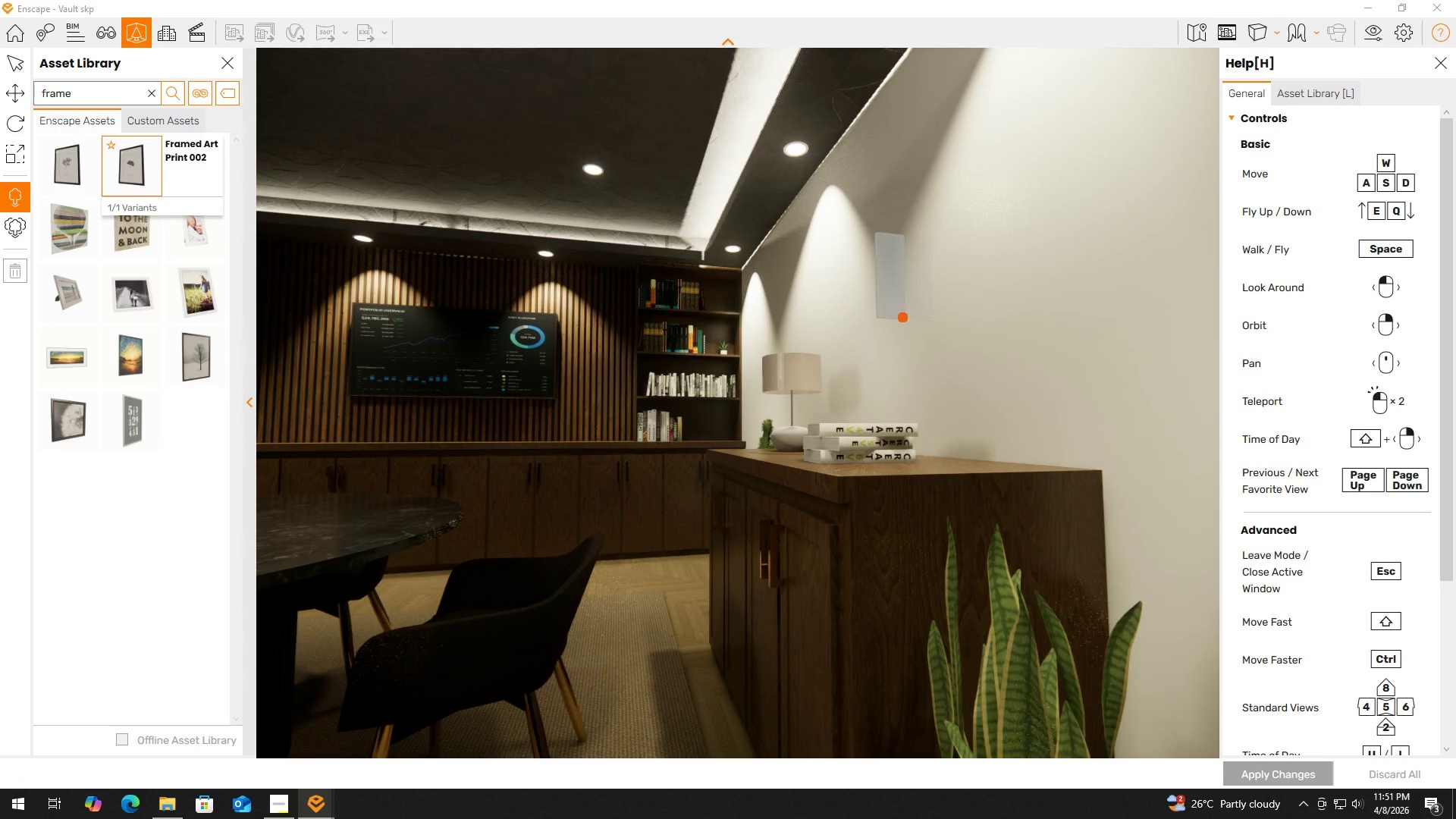 
left_click([180, 364])
 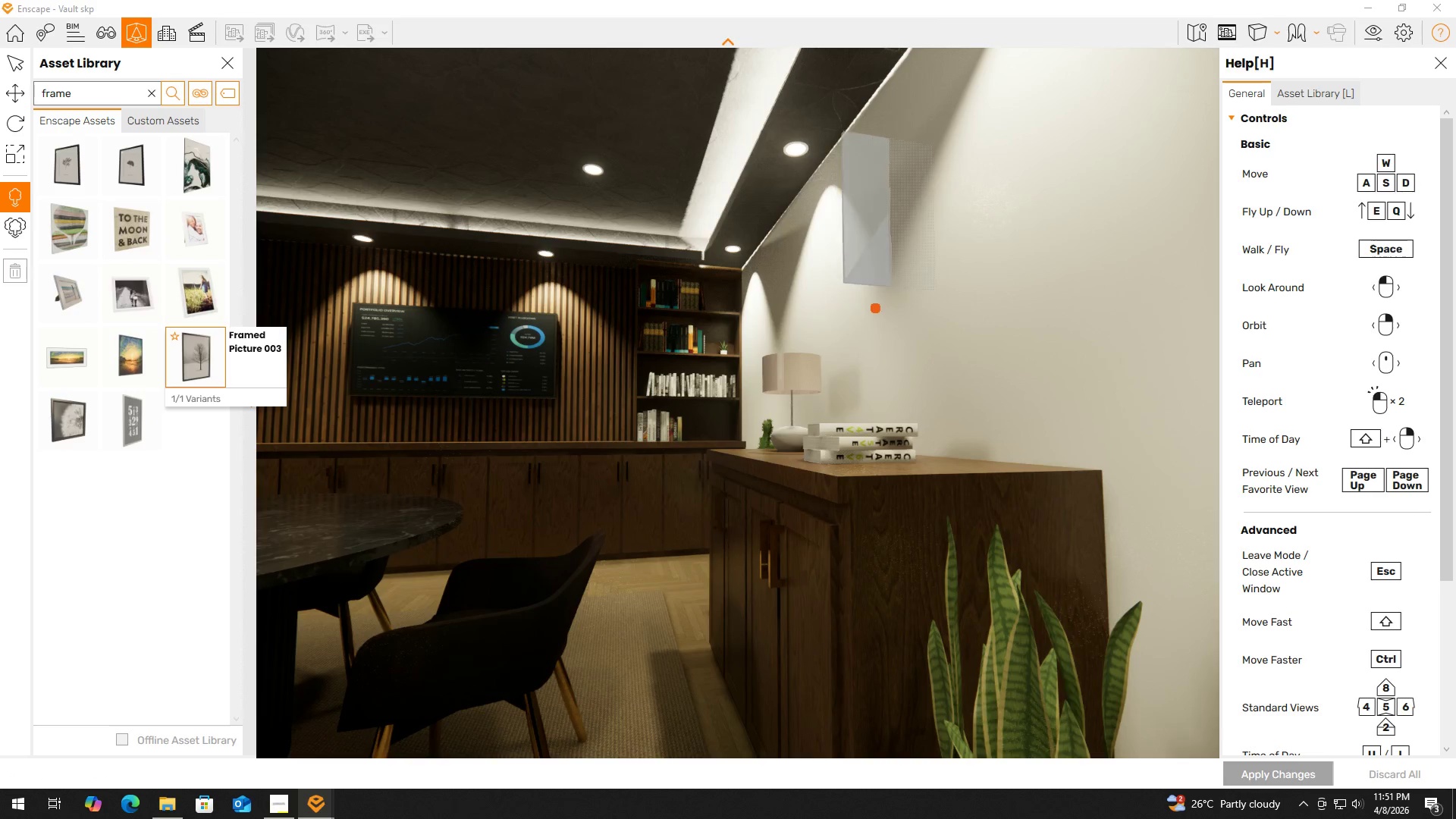 
left_click([875, 312])
 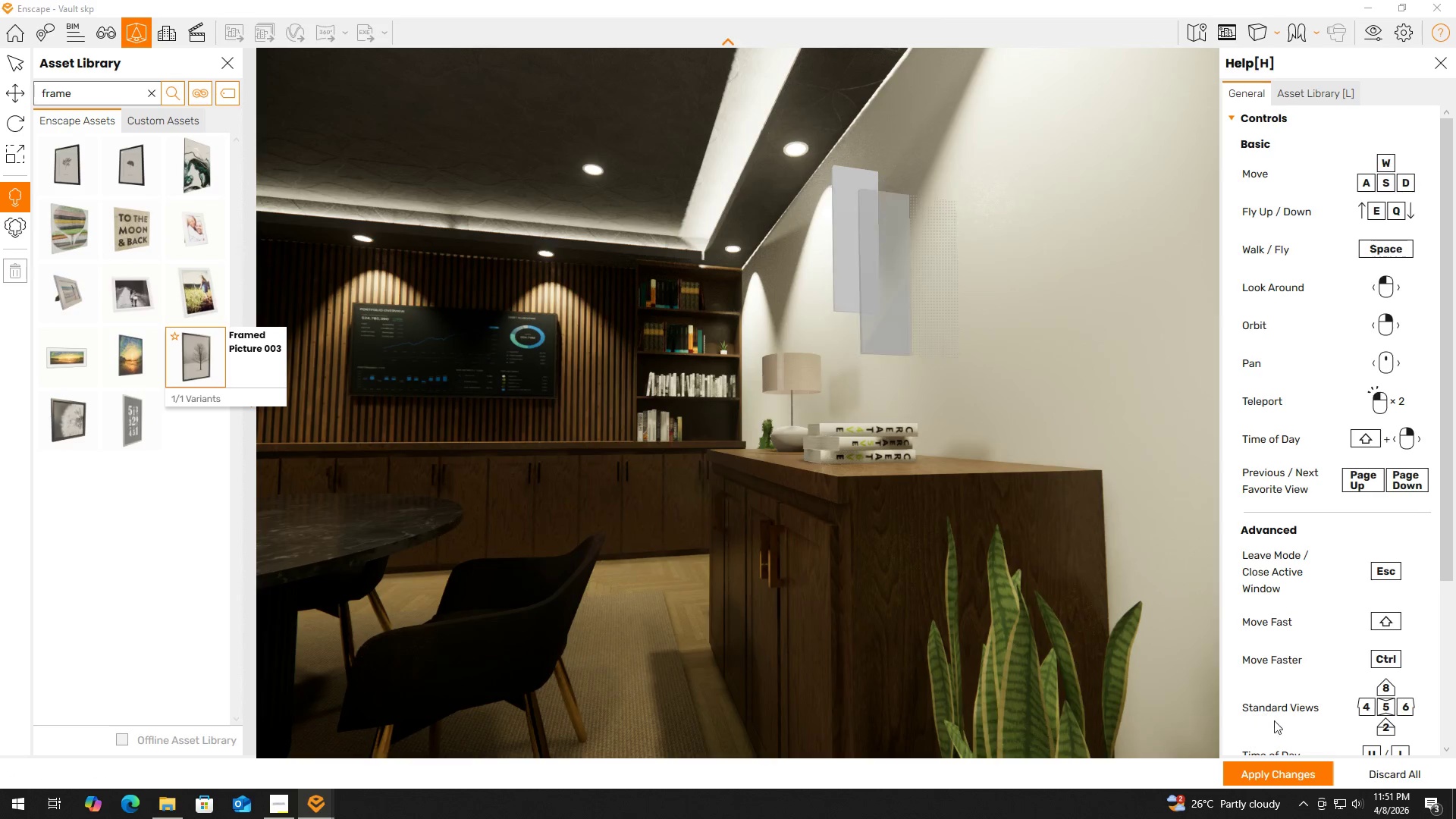 
left_click([1281, 772])
 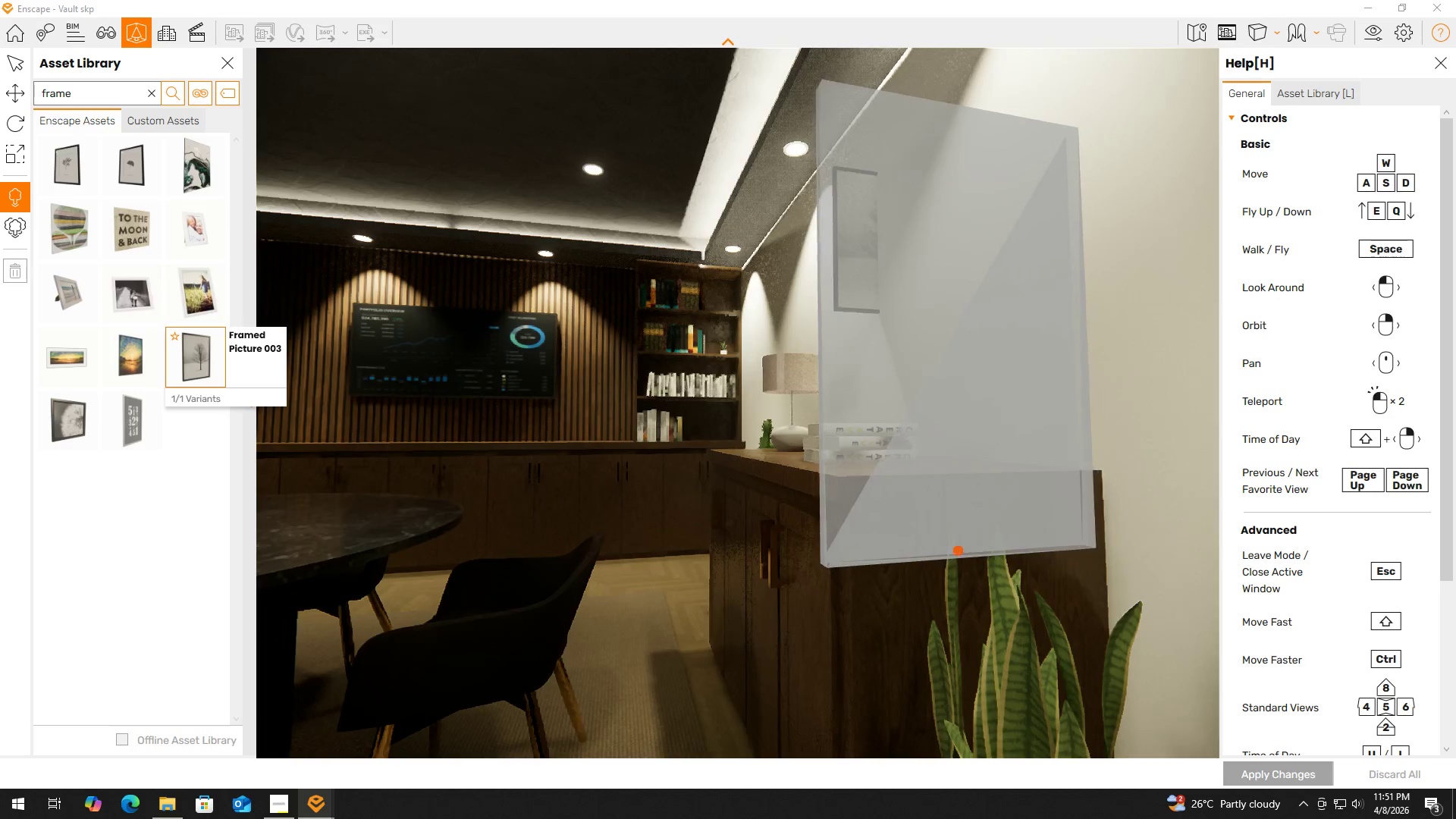 
key(Space)
 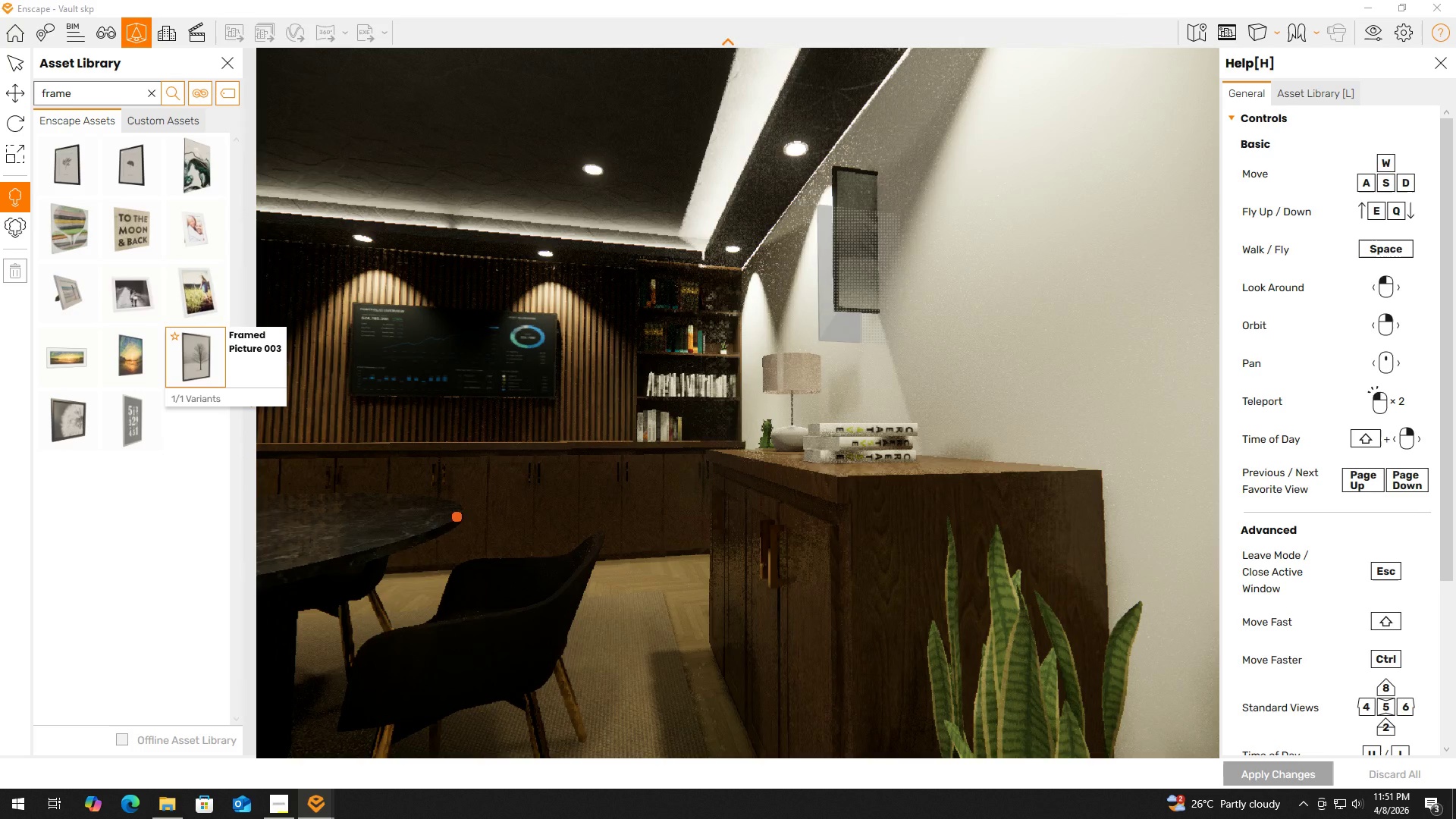 
key(Alt+AltLeft)
 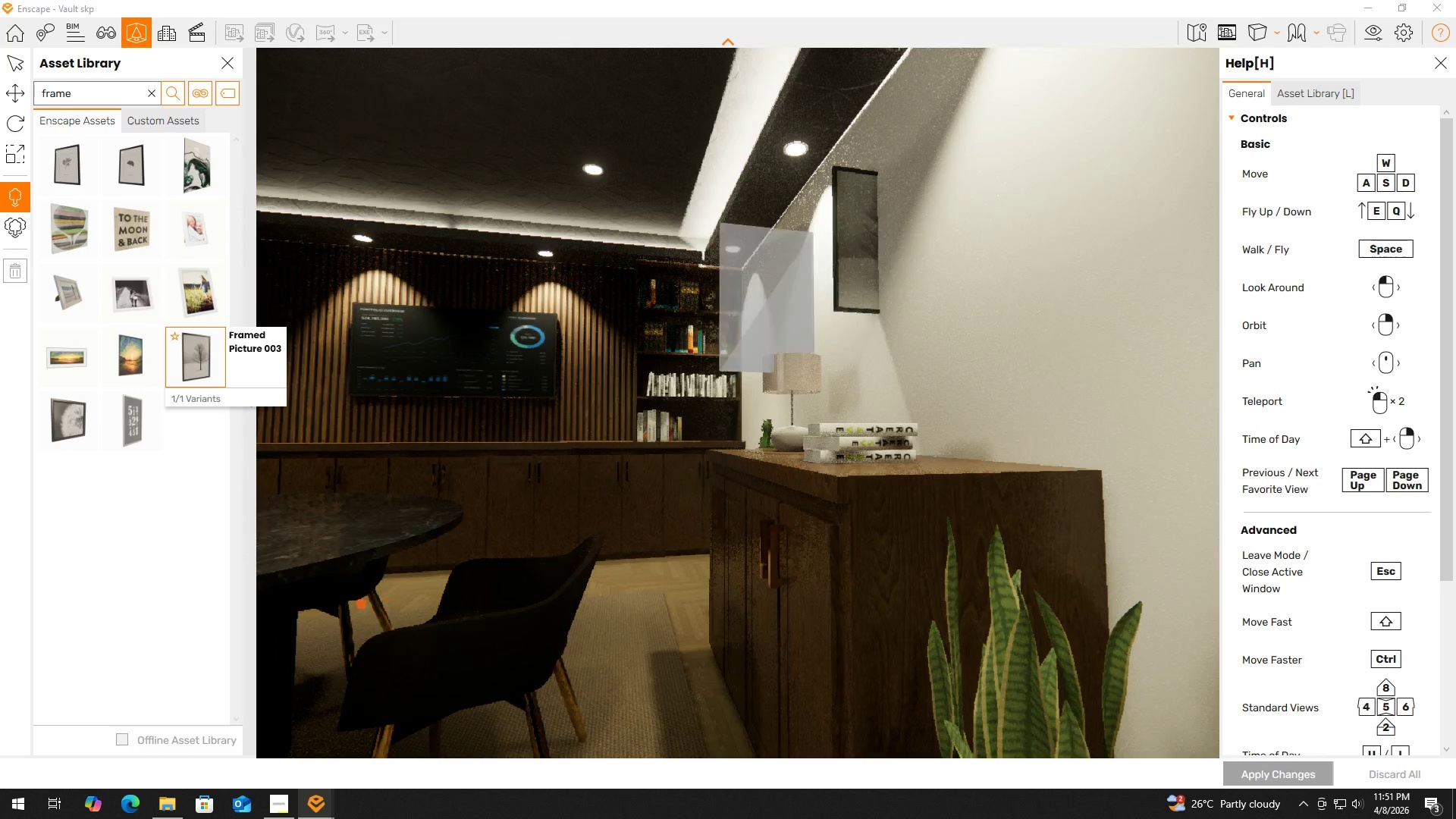 
key(Alt+Tab)
 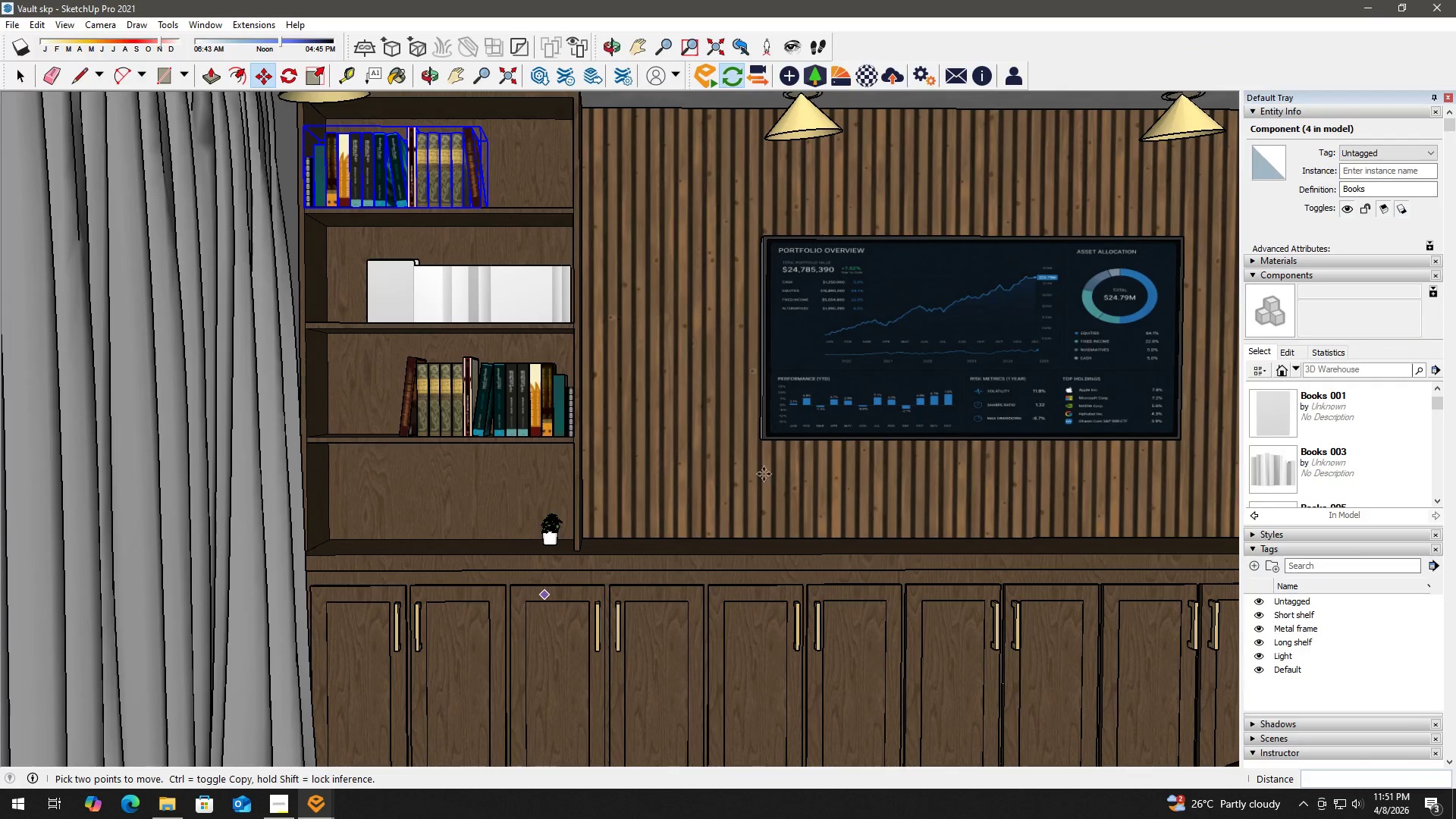 
key(H)
 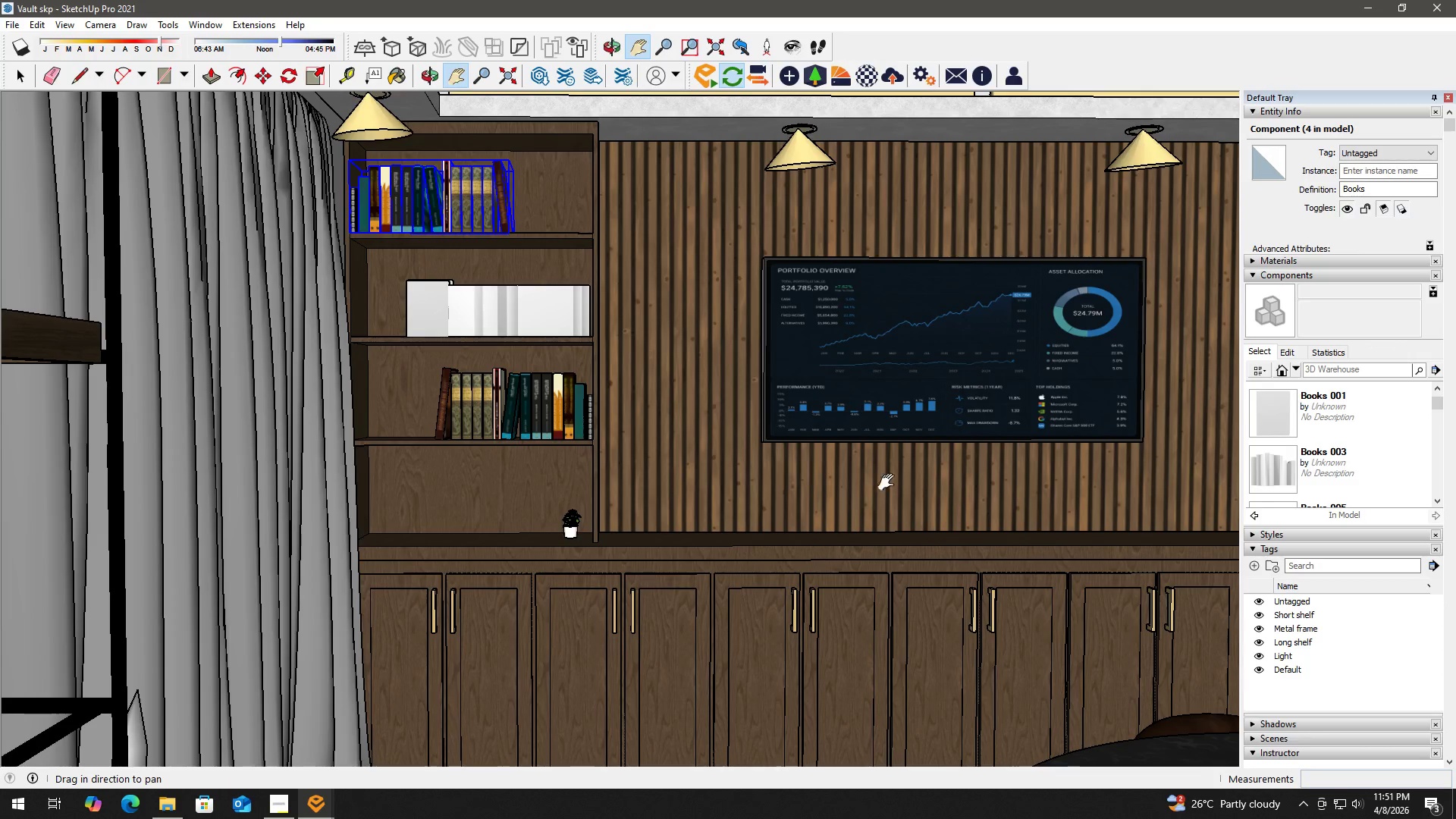 
left_click_drag(start_coordinate=[883, 482], to_coordinate=[506, 445])
 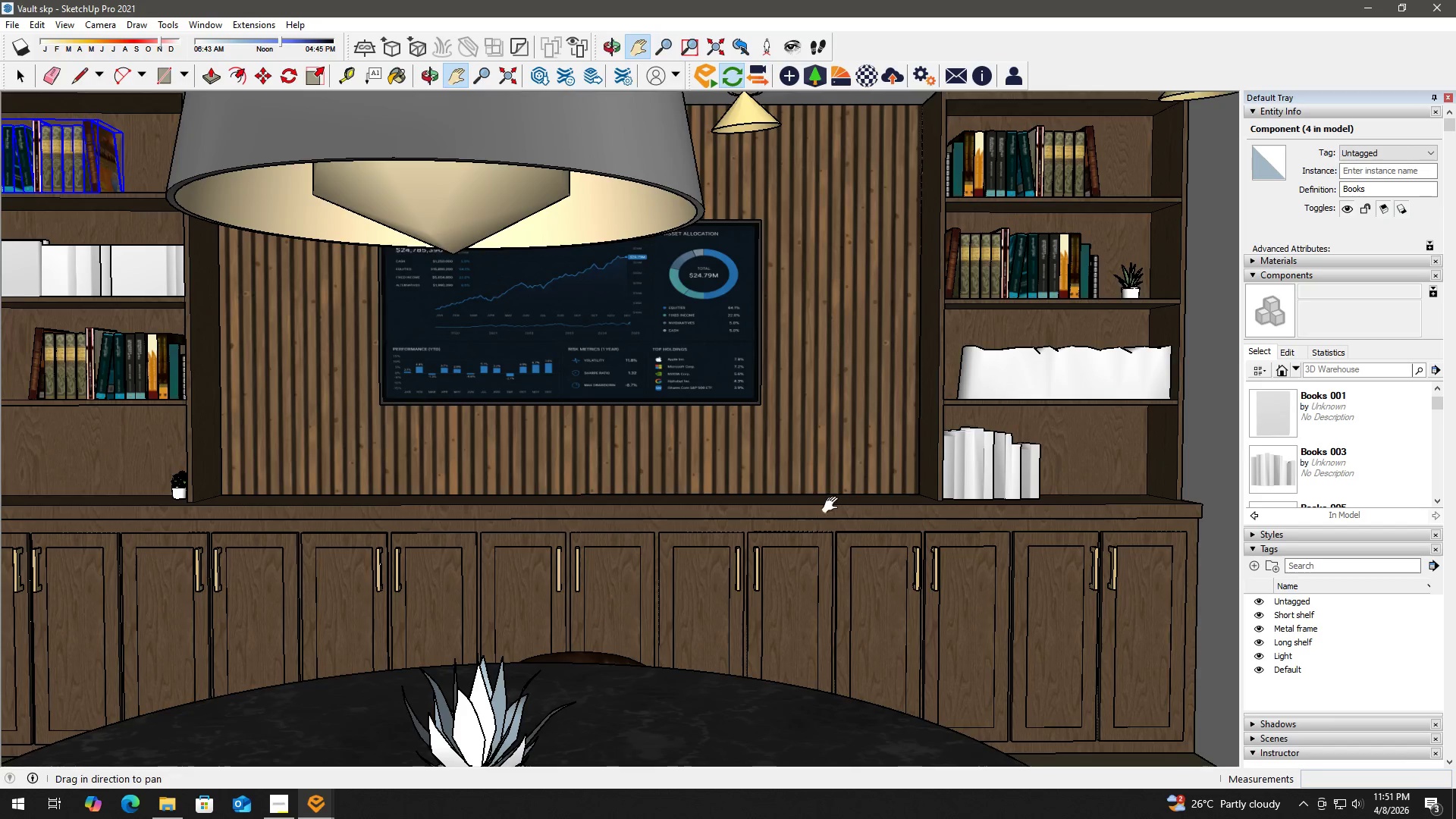 
scroll: coordinate [770, 469], scroll_direction: down, amount: 2.0
 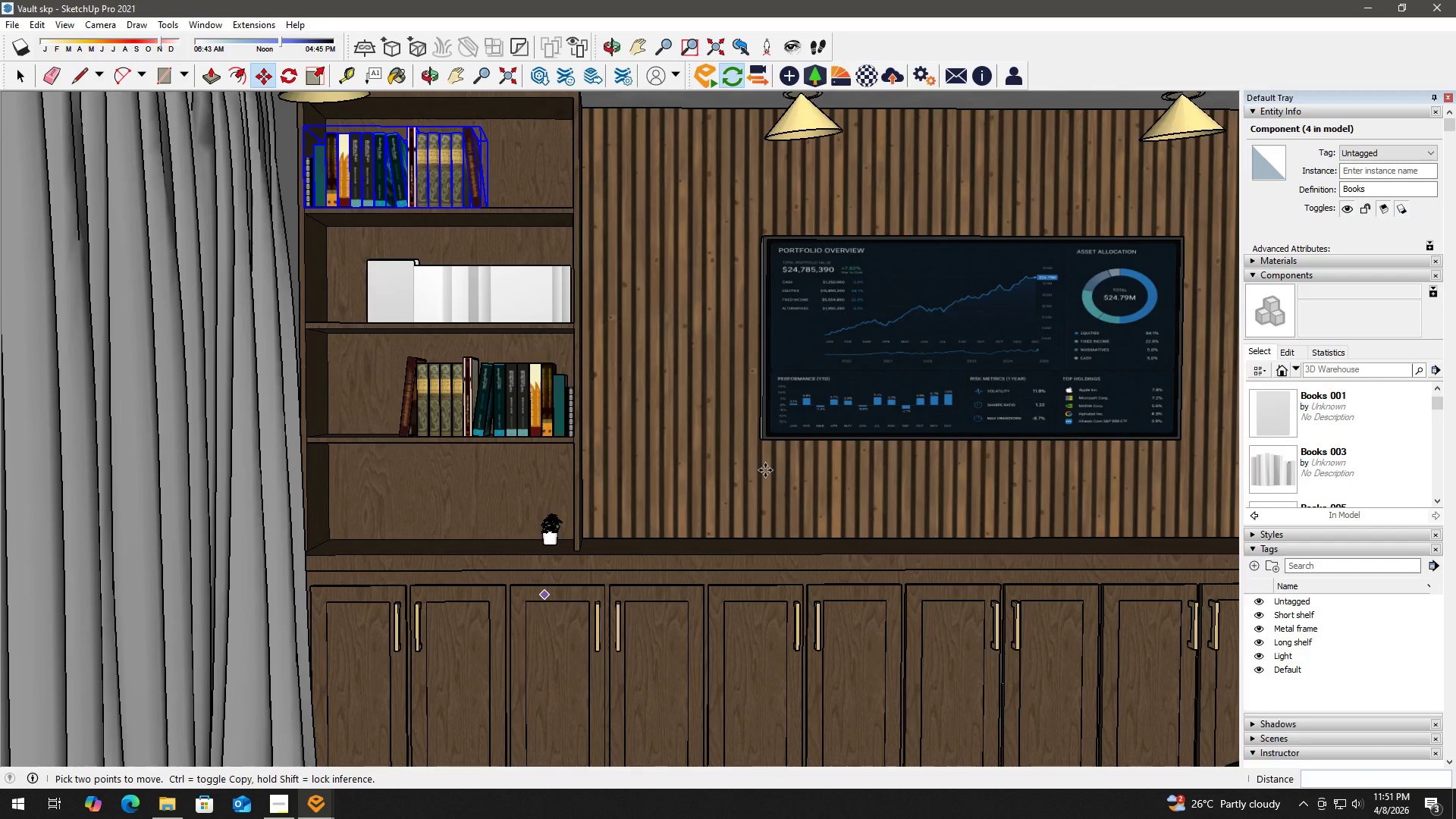 
left_click_drag(start_coordinate=[811, 502], to_coordinate=[682, 474])
 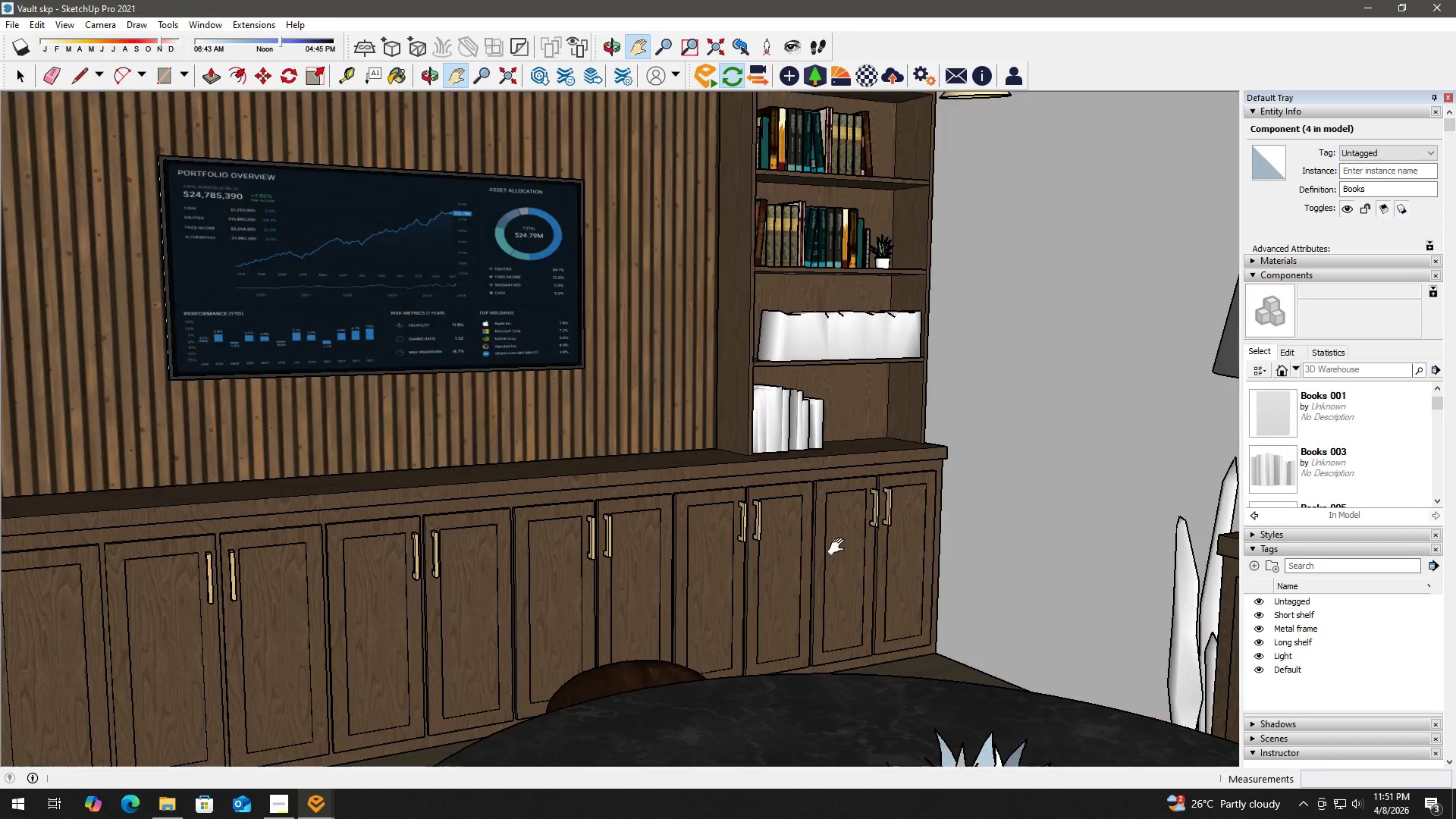 
key(H)
 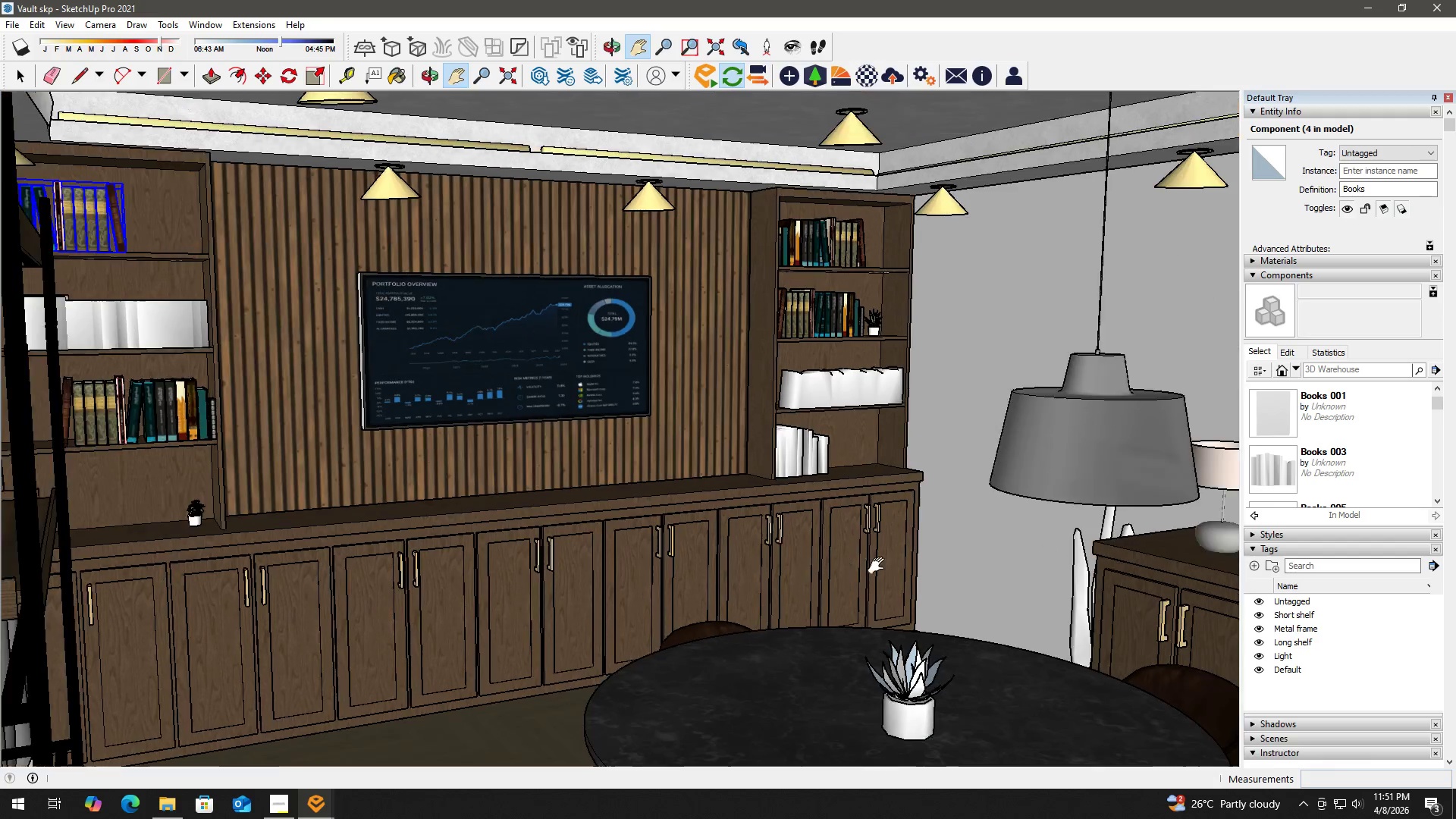 
left_click_drag(start_coordinate=[883, 566], to_coordinate=[791, 530])
 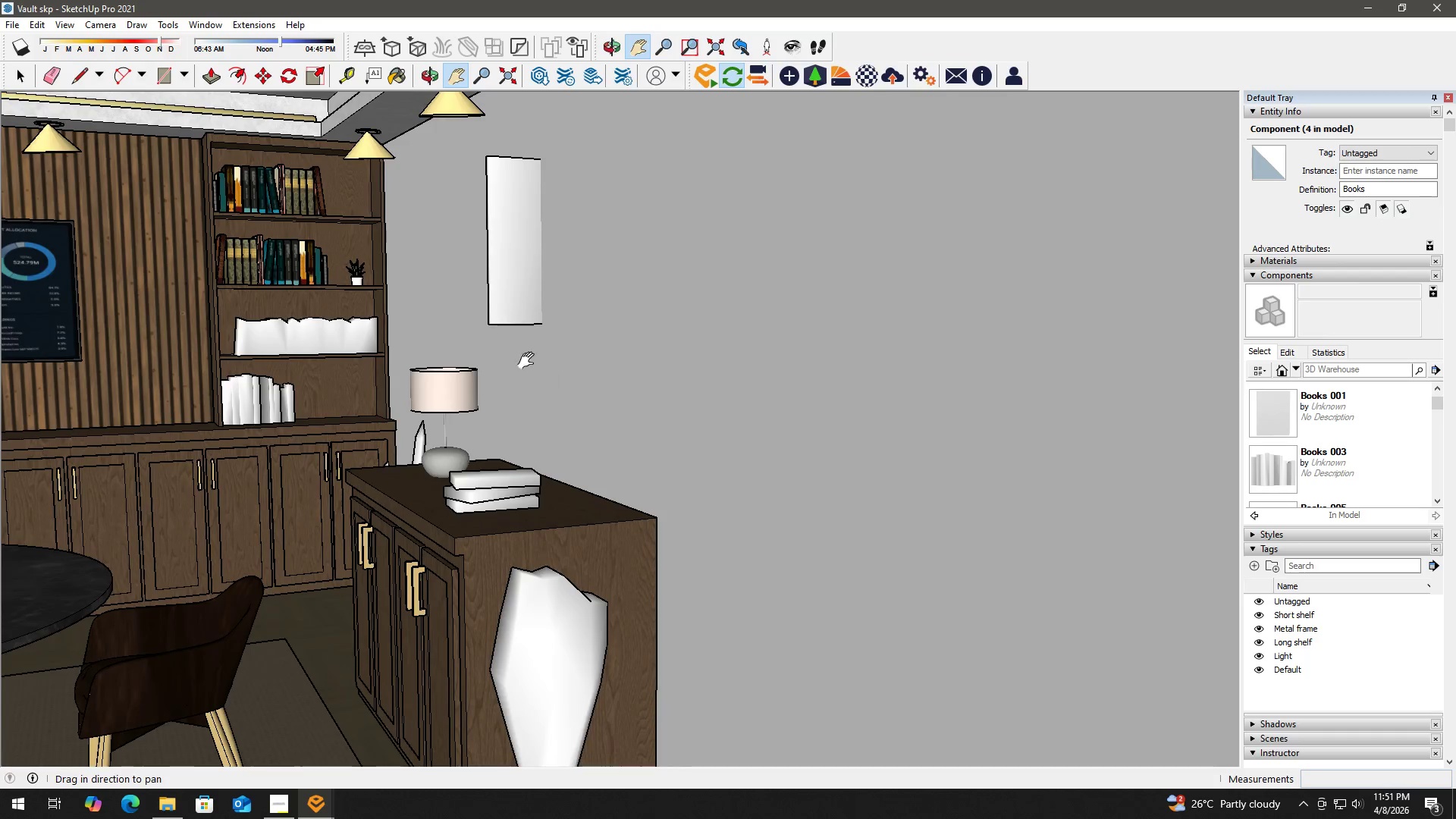 
scroll: coordinate [845, 554], scroll_direction: down, amount: 3.0
 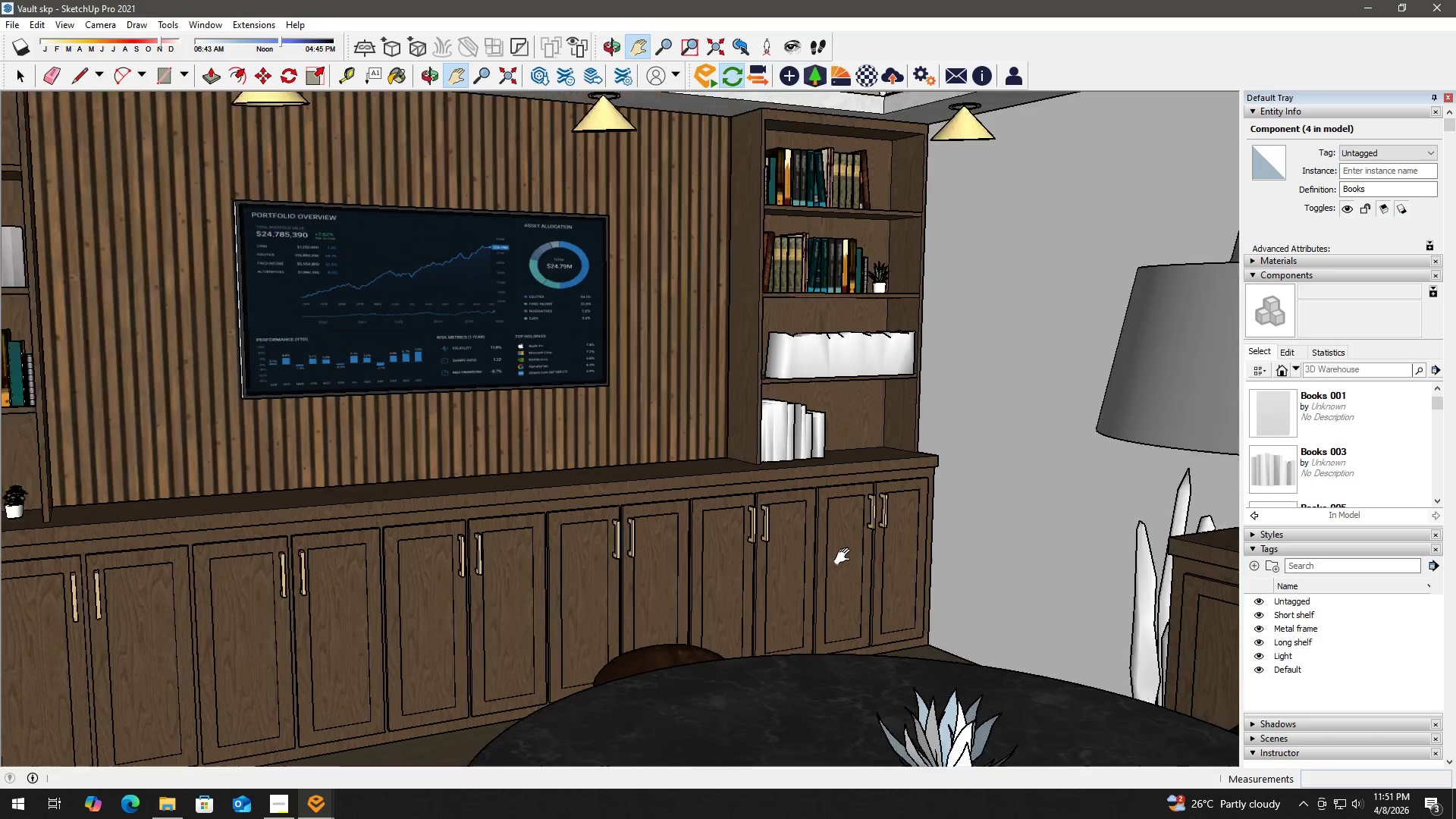 
key(Space)
 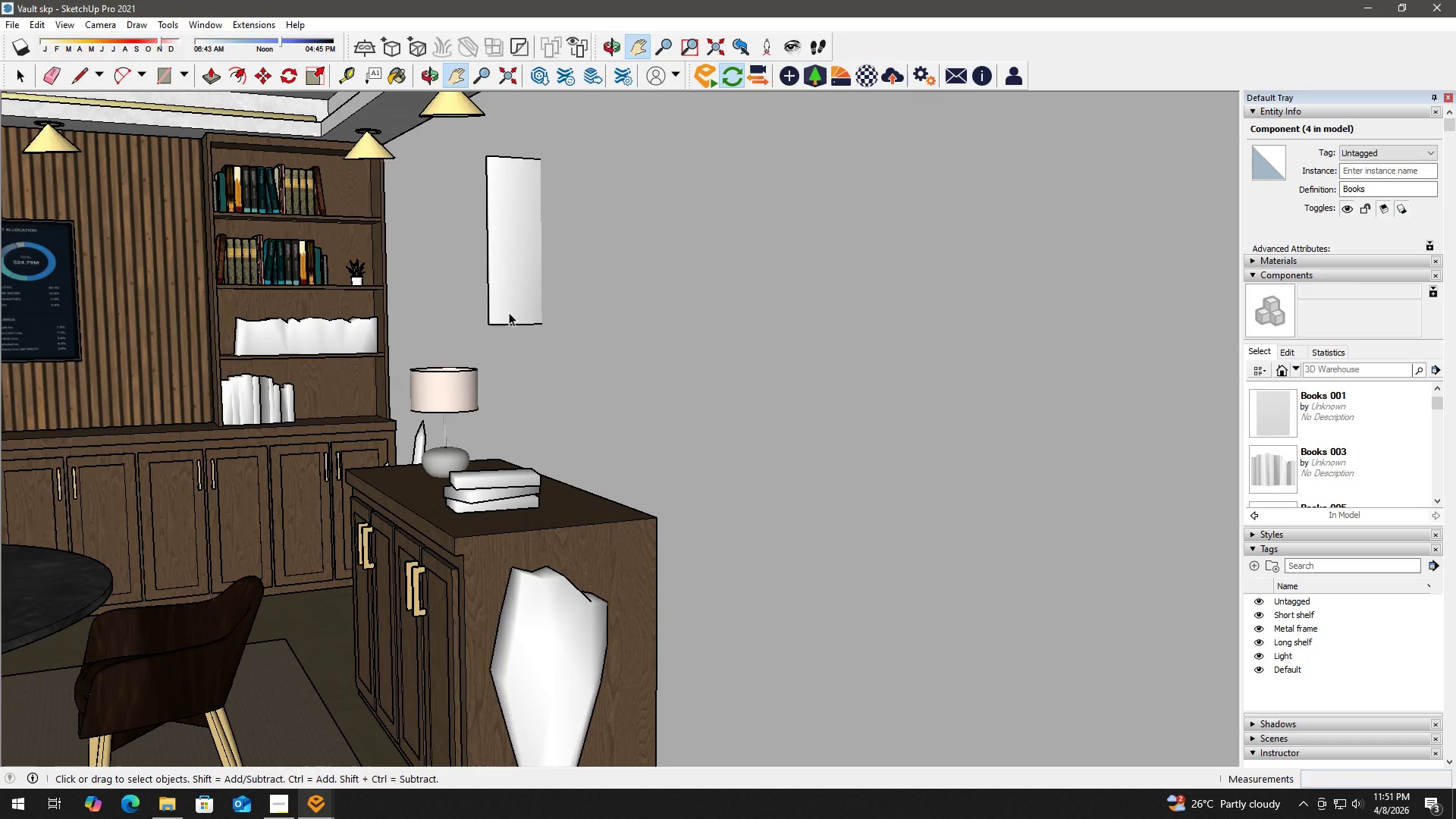 
left_click([508, 308])
 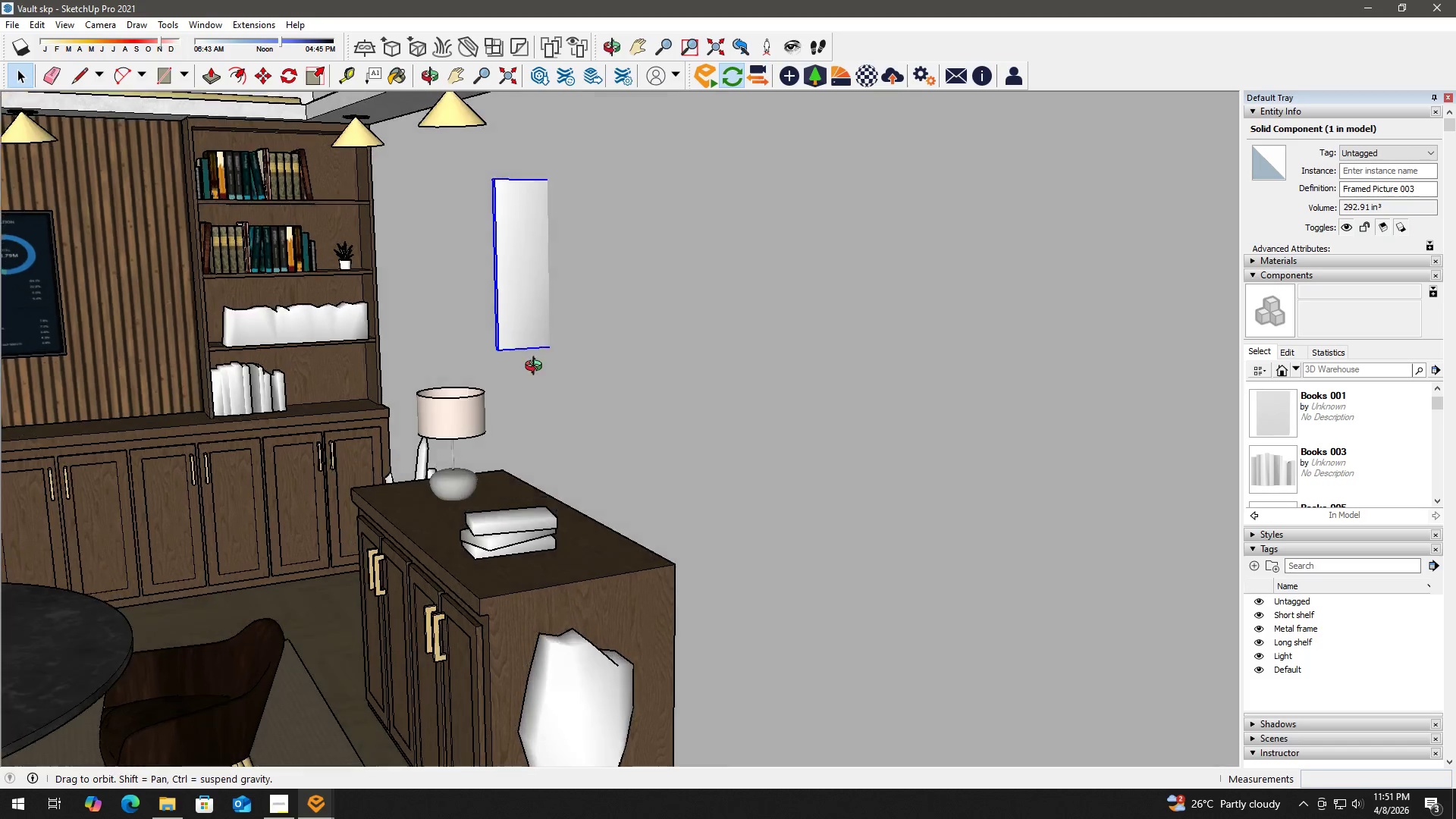 
key(M)
 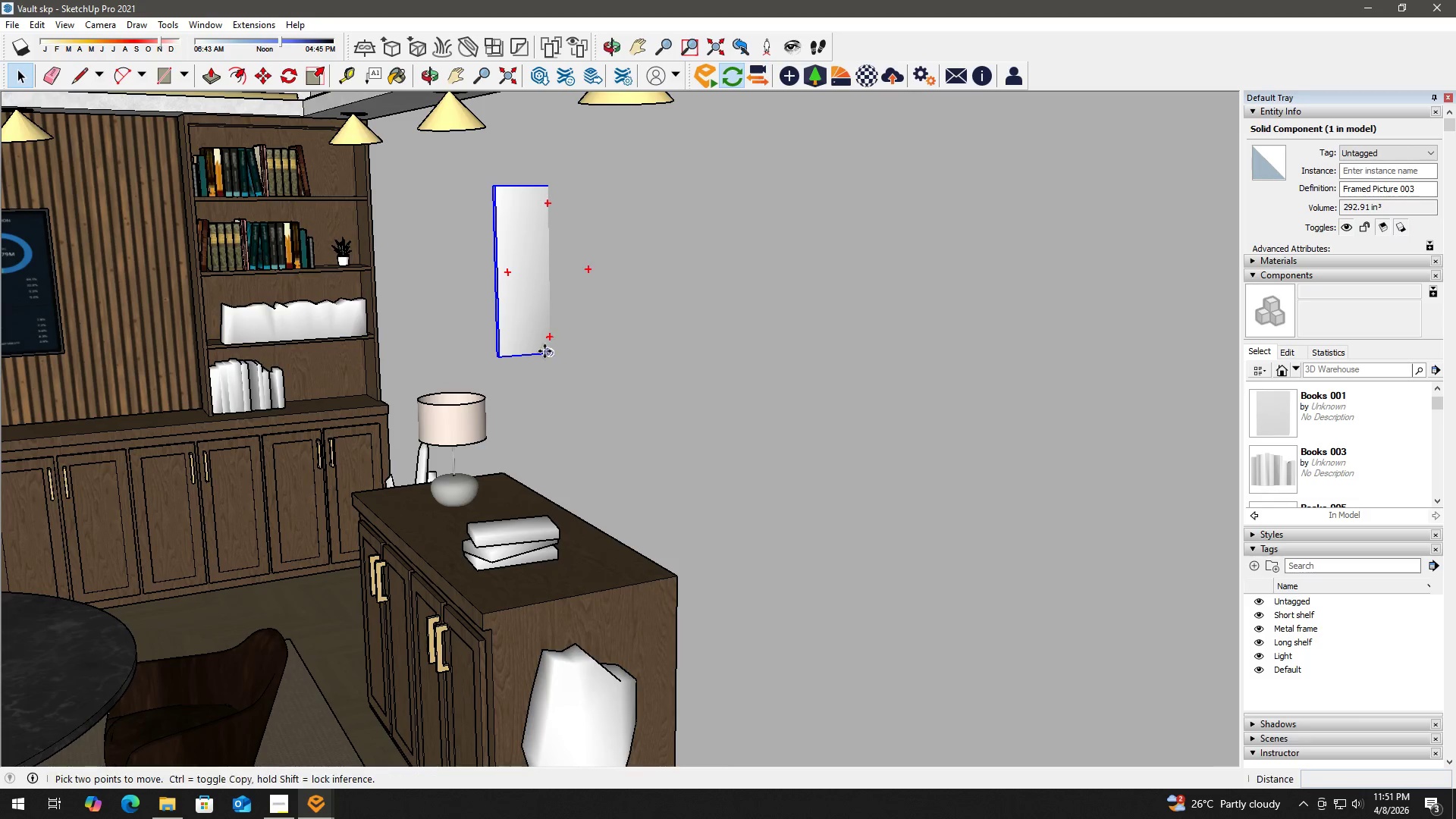 
left_click_drag(start_coordinate=[544, 351], to_coordinate=[540, 352])
 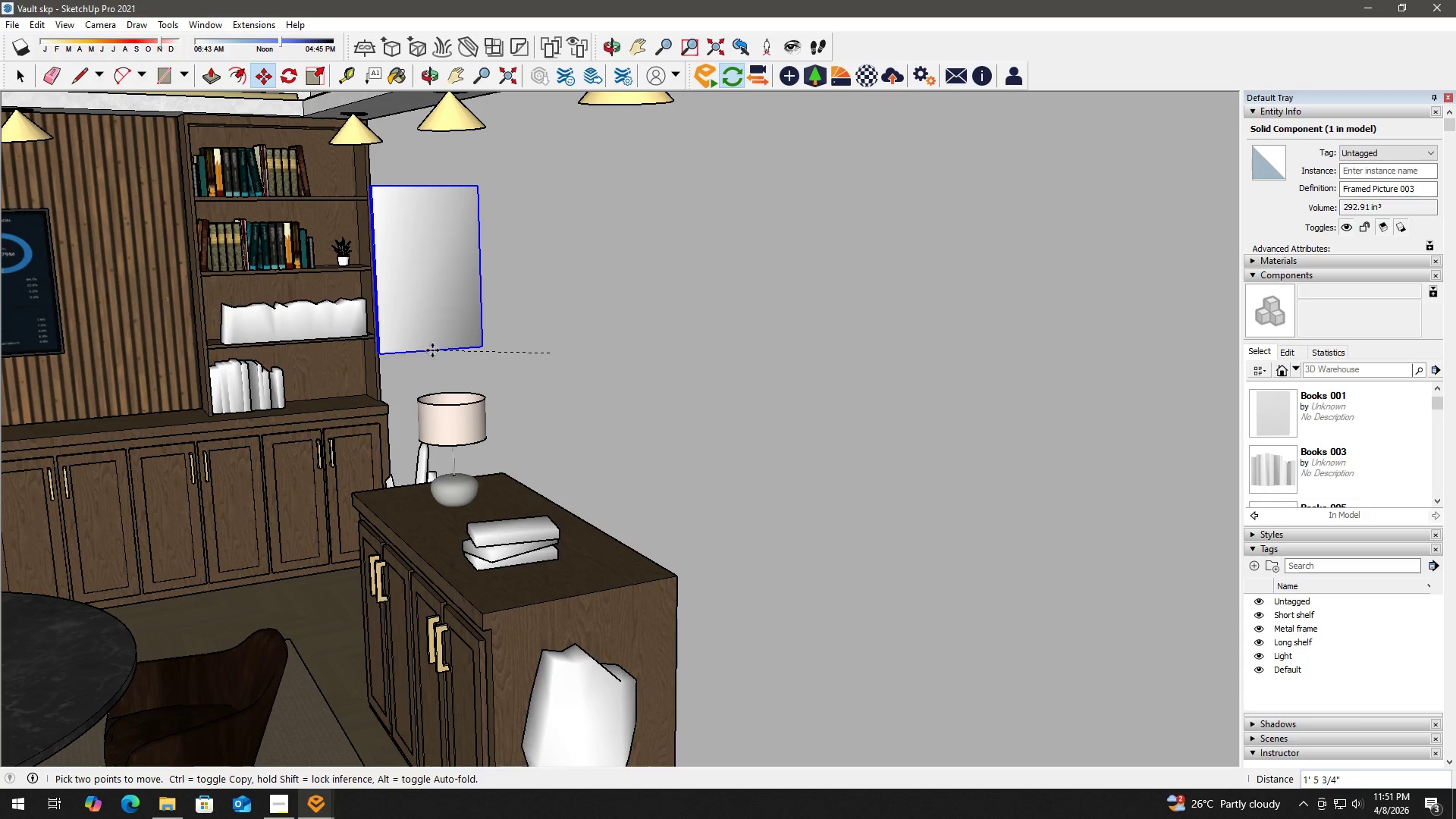 
hold_key(key=ShiftLeft, duration=0.94)
 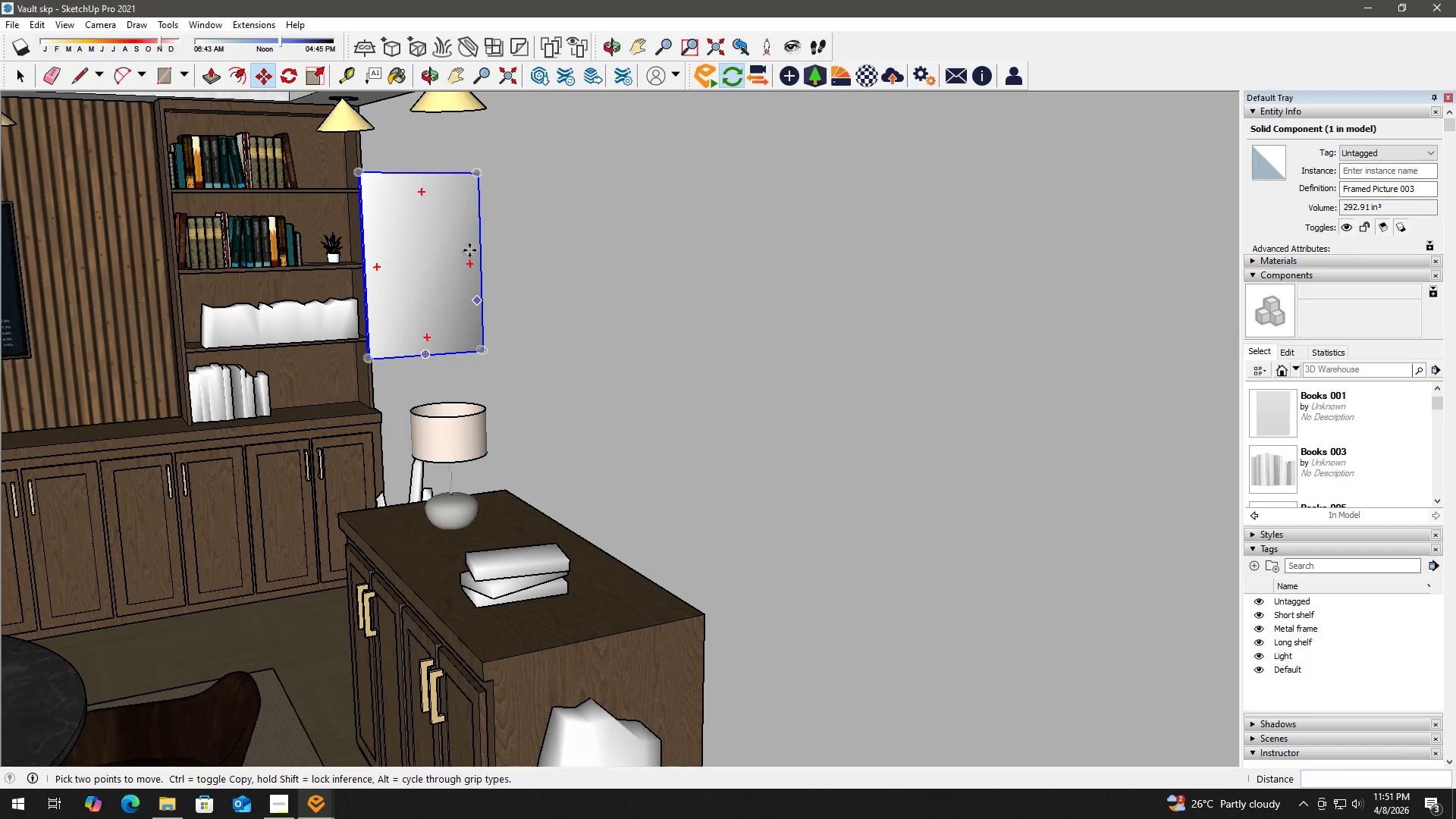 
scroll: coordinate [481, 300], scroll_direction: up, amount: 2.0
 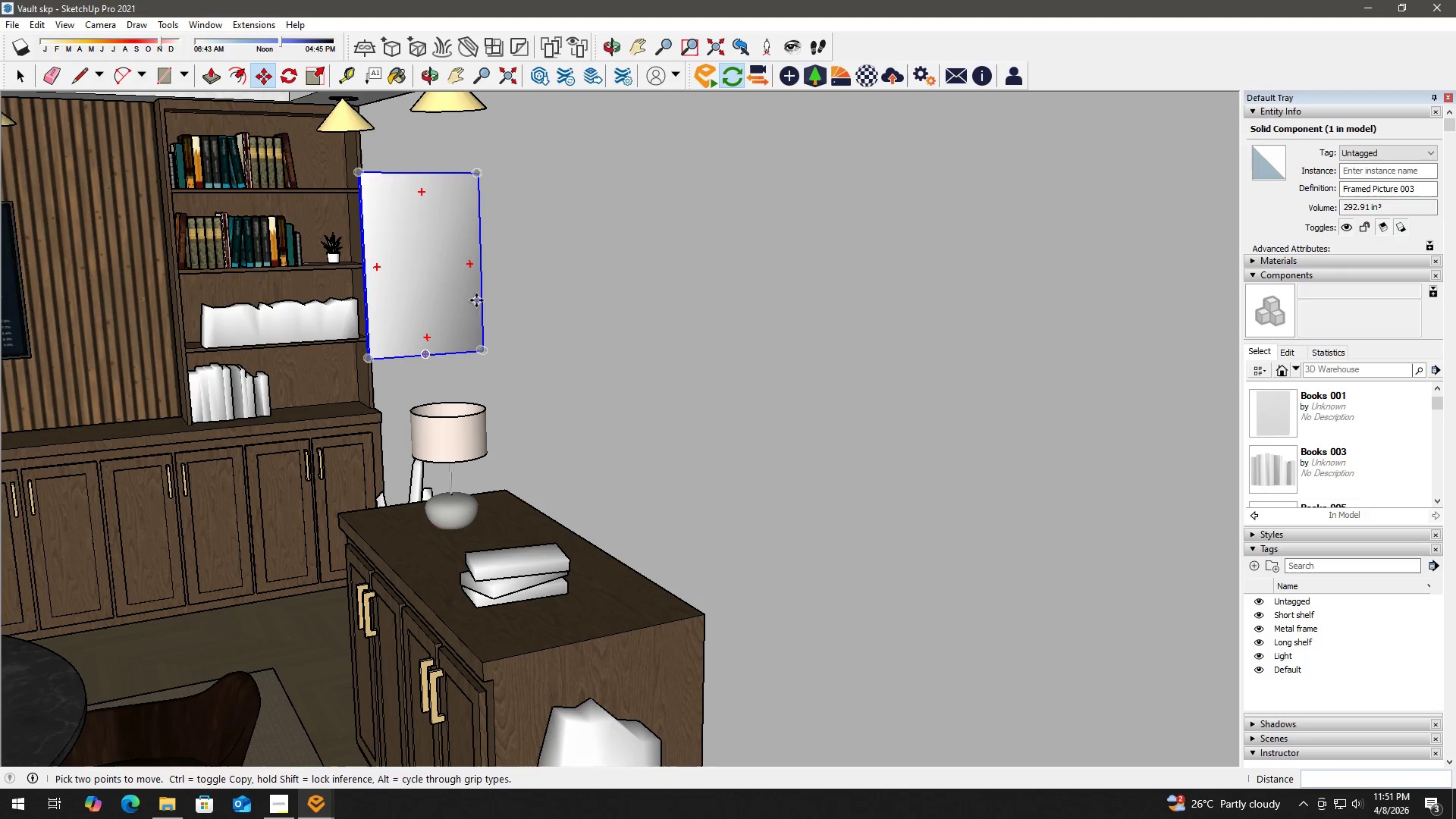 
hold_key(key=ShiftLeft, duration=1.5)
 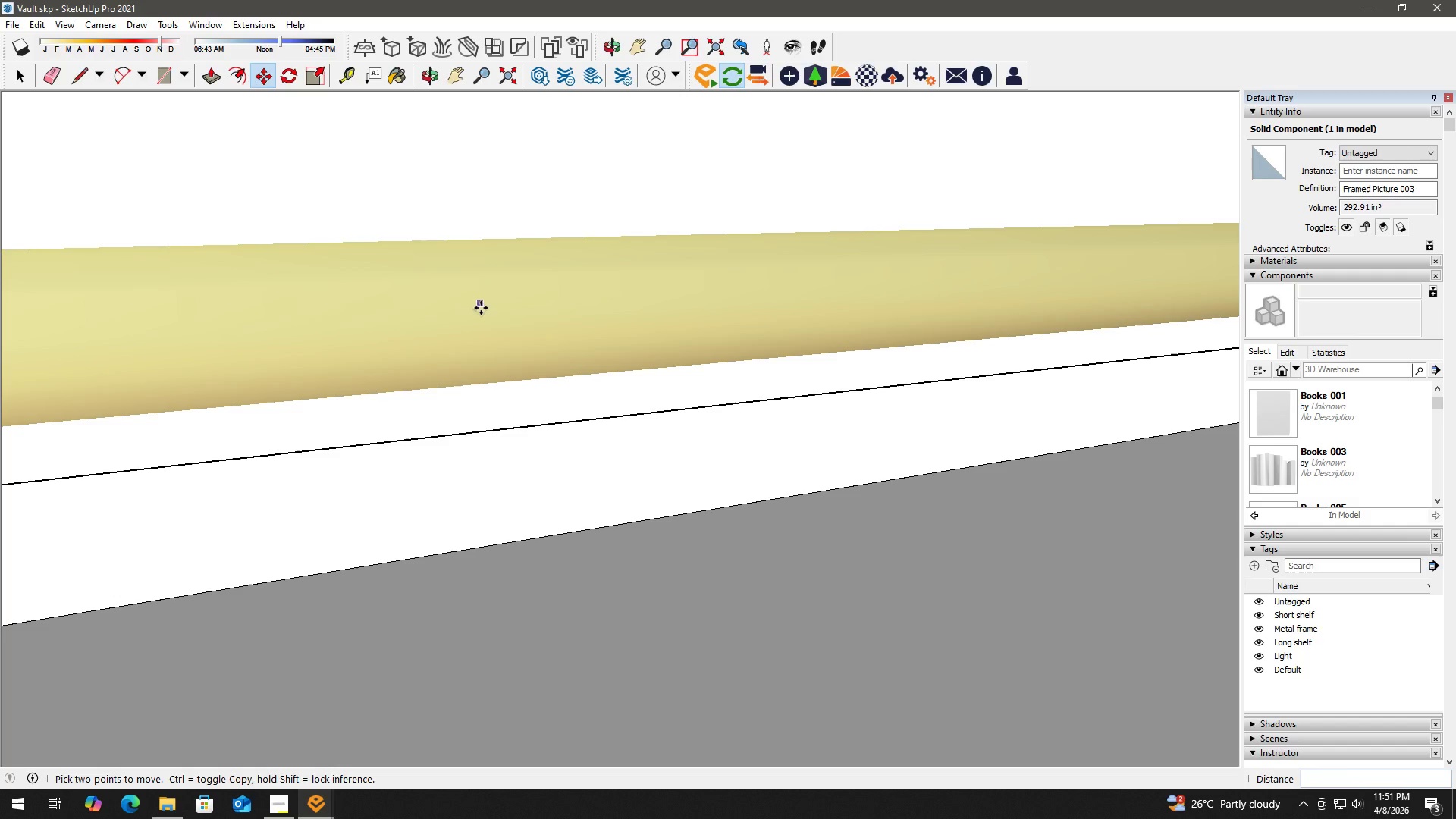 
hold_key(key=ShiftLeft, duration=0.33)
 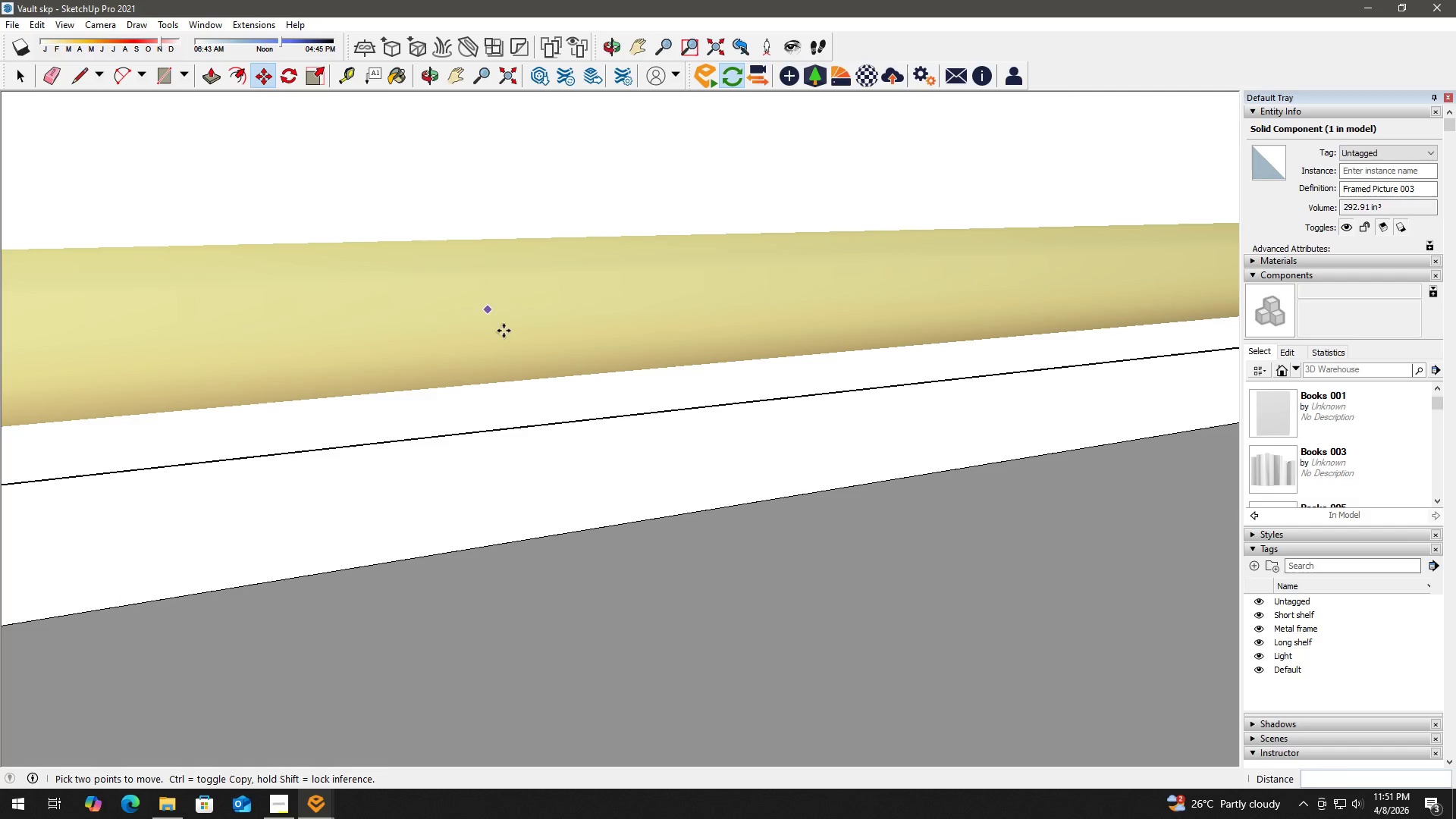 
hold_key(key=ShiftLeft, duration=1.53)
 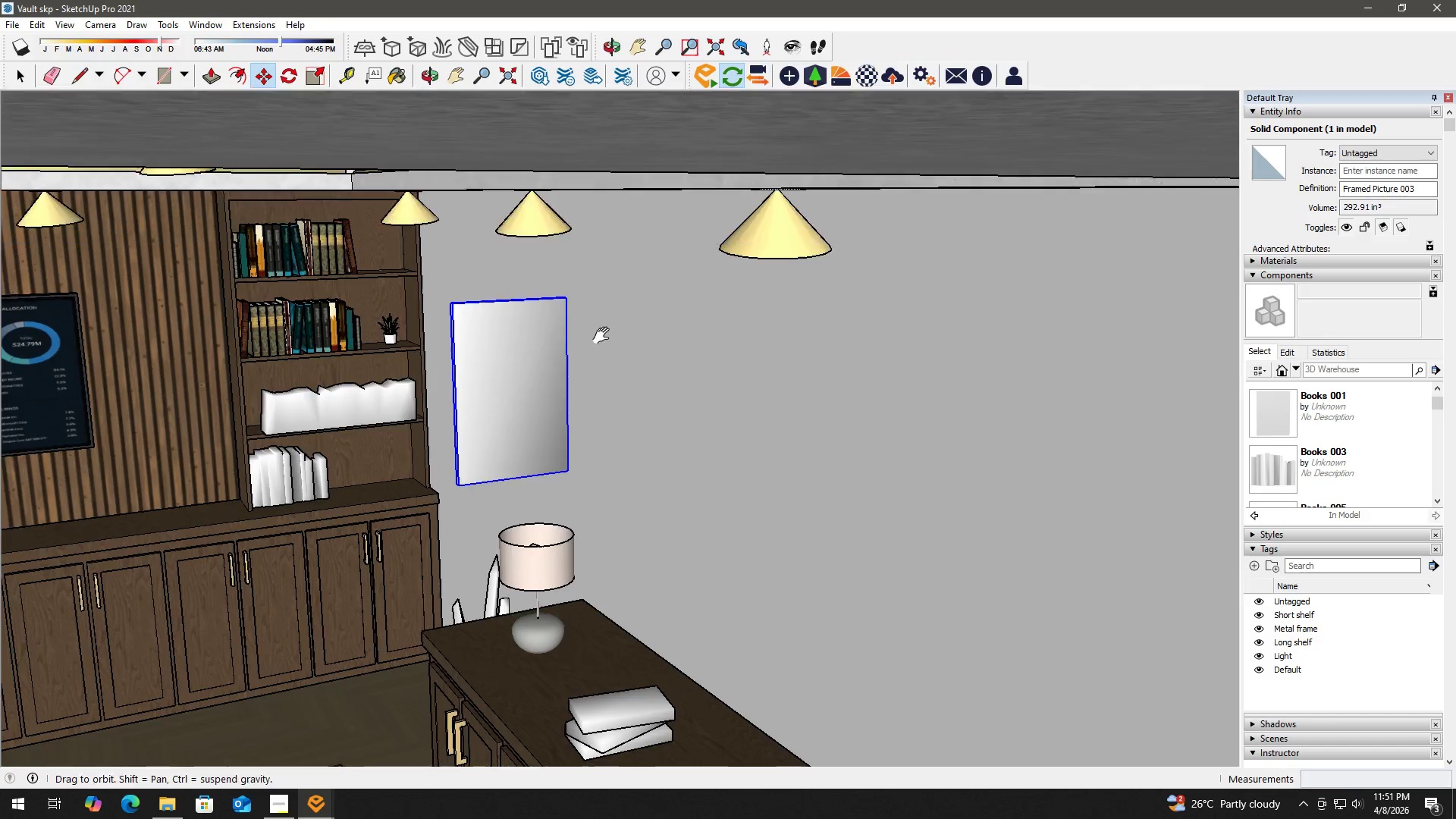 
key(Shift+ShiftLeft)
 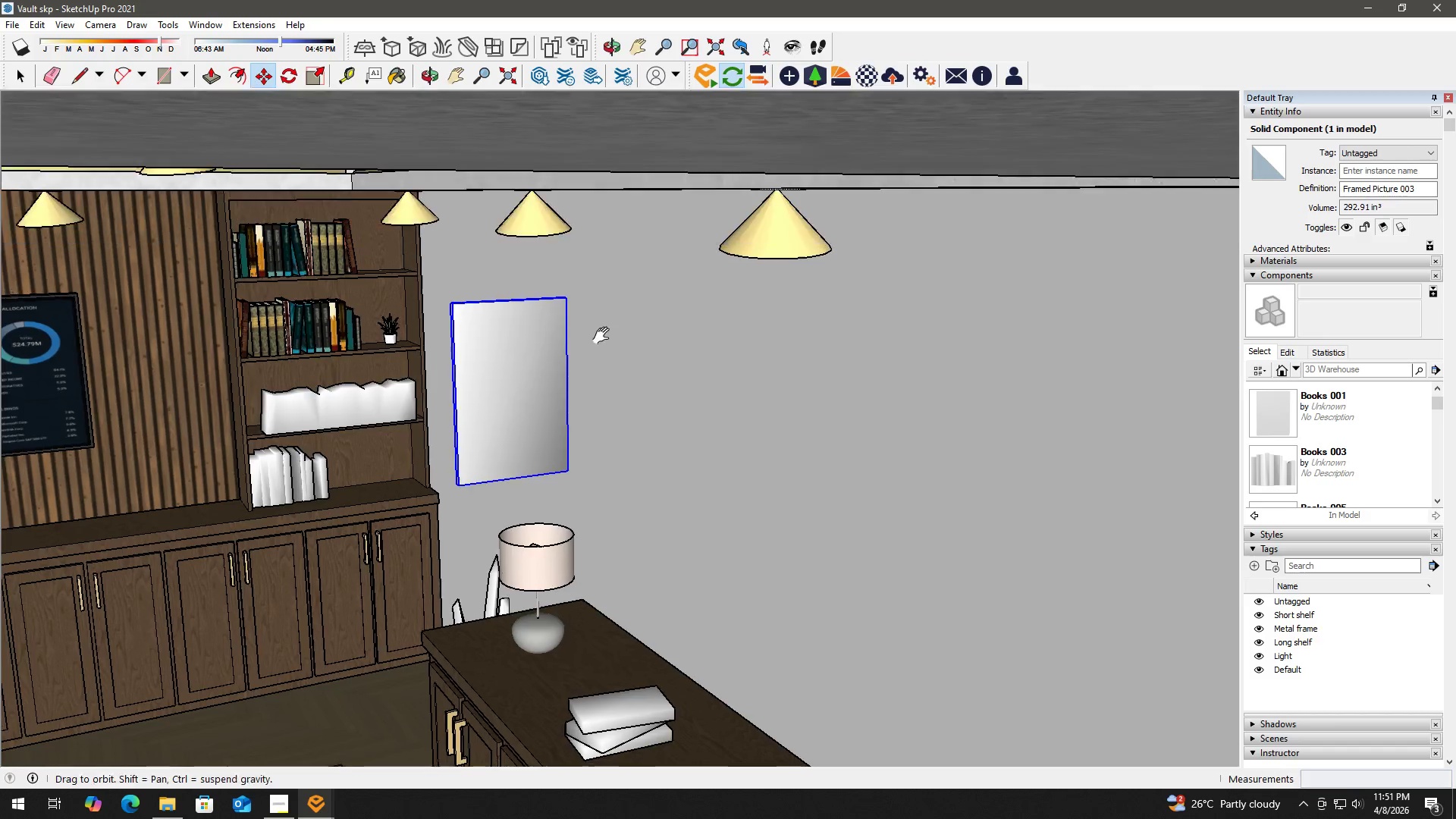 
key(Shift+ShiftLeft)
 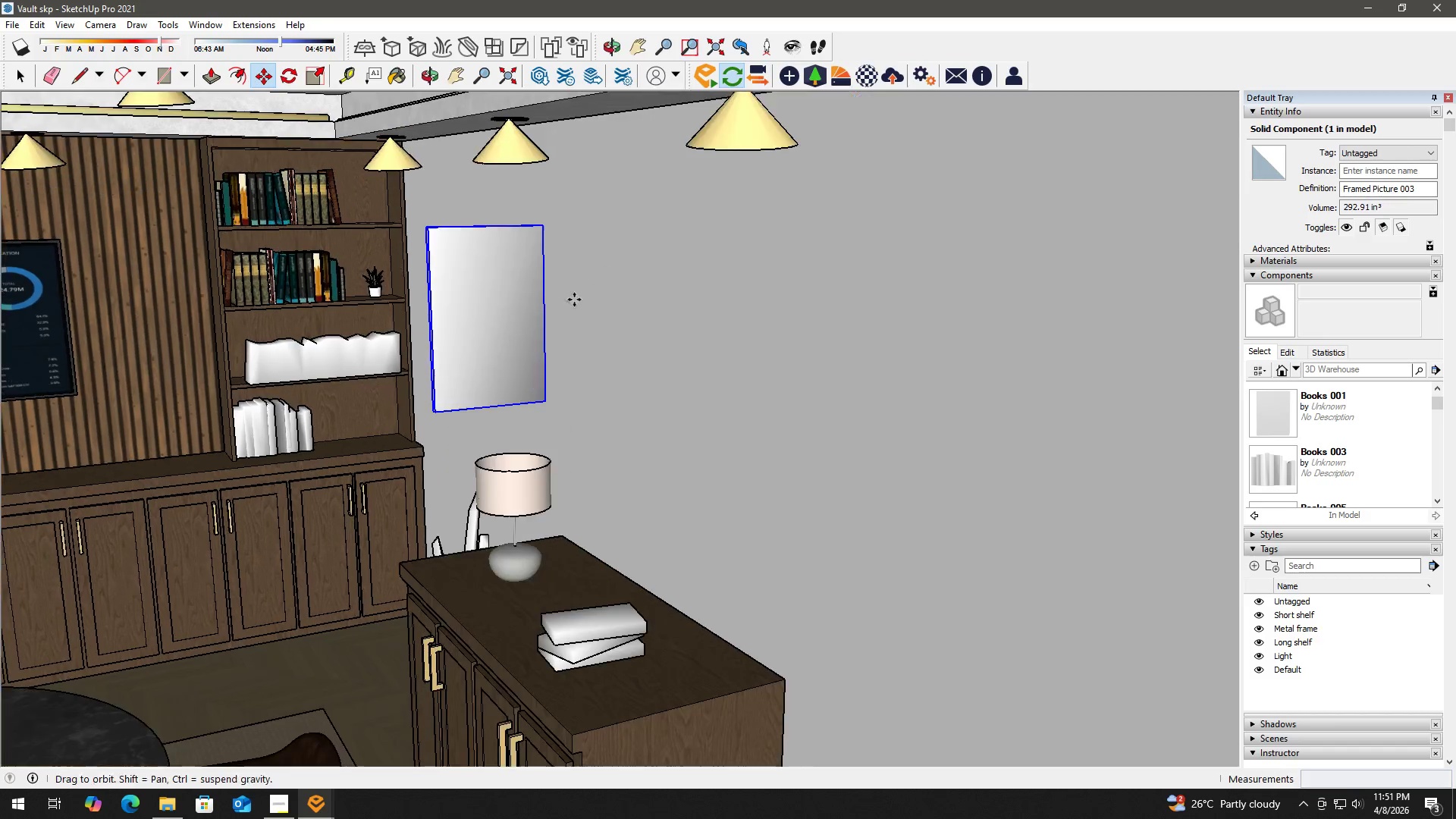 
key(Shift+ShiftLeft)
 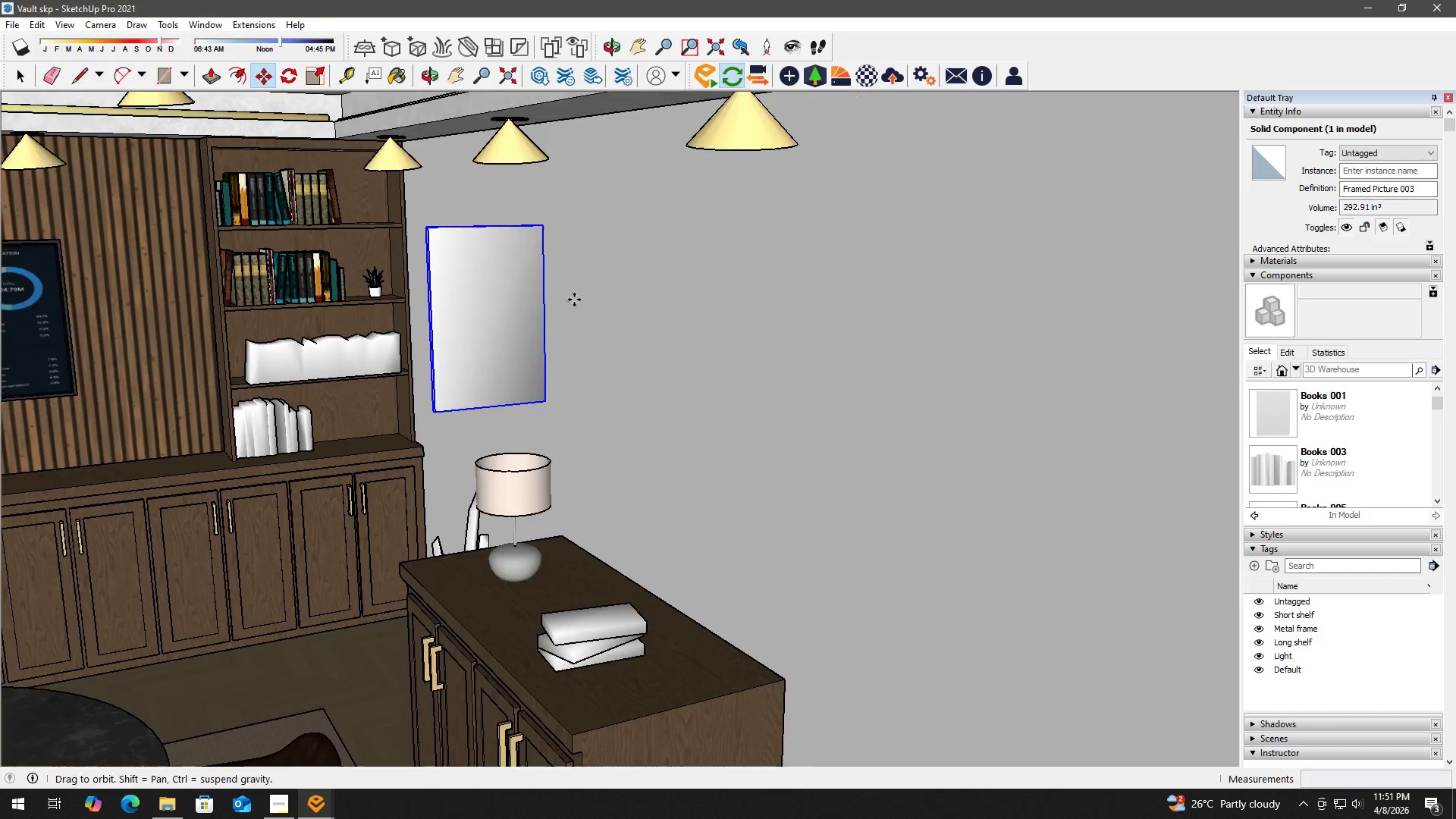 
key(Shift+ShiftLeft)
 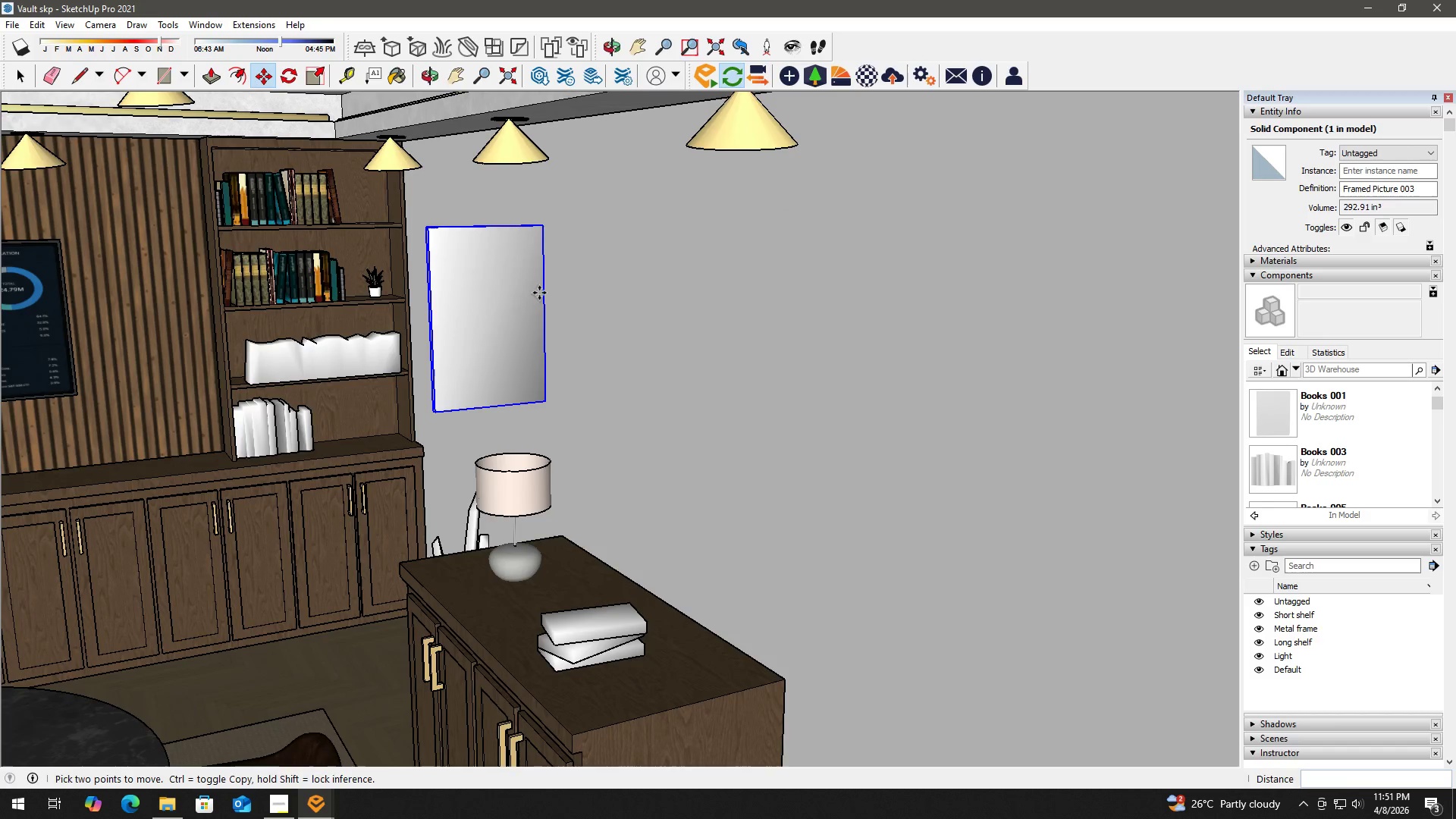 
key(Shift+ShiftLeft)